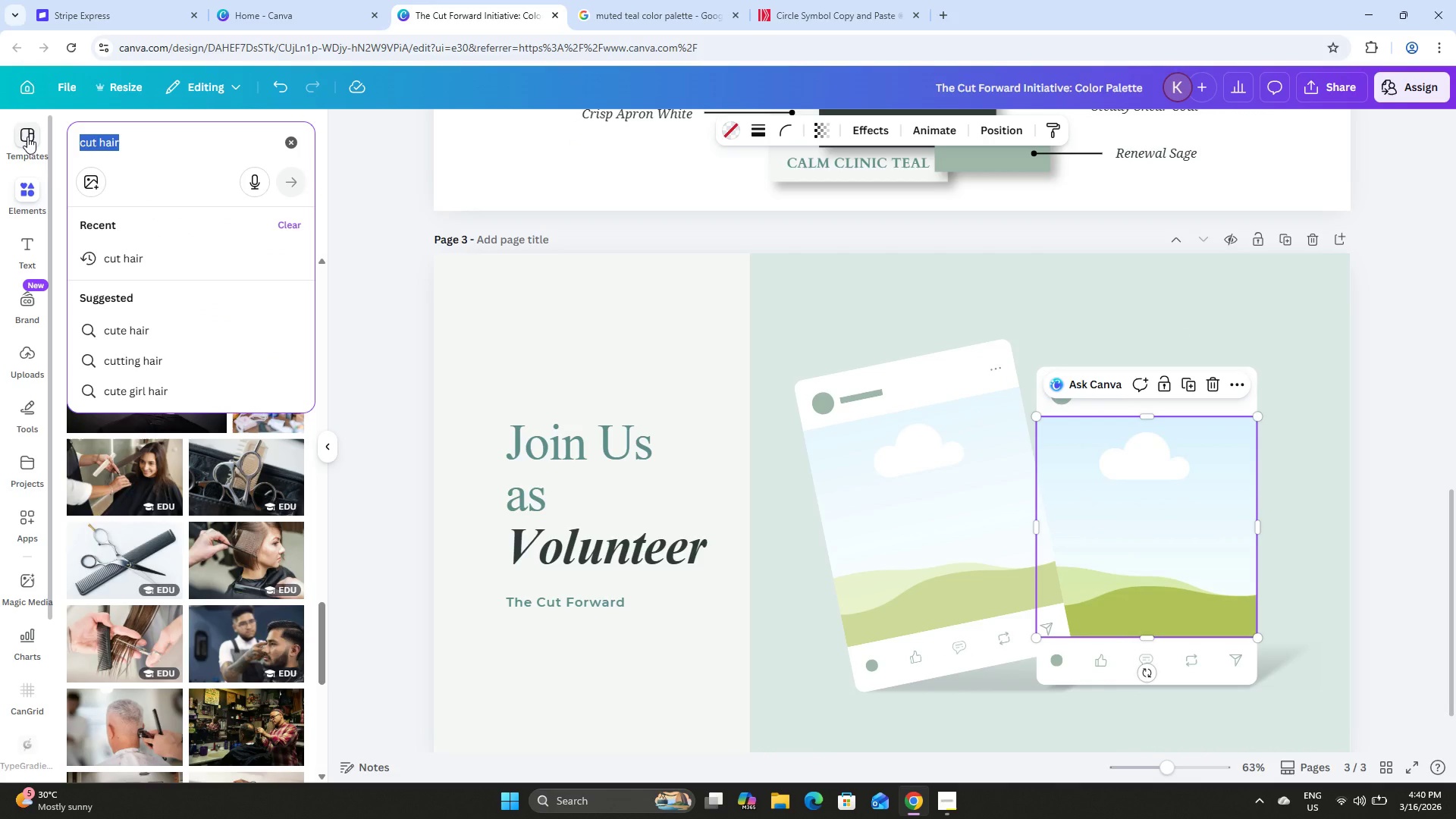 
type(squa)
 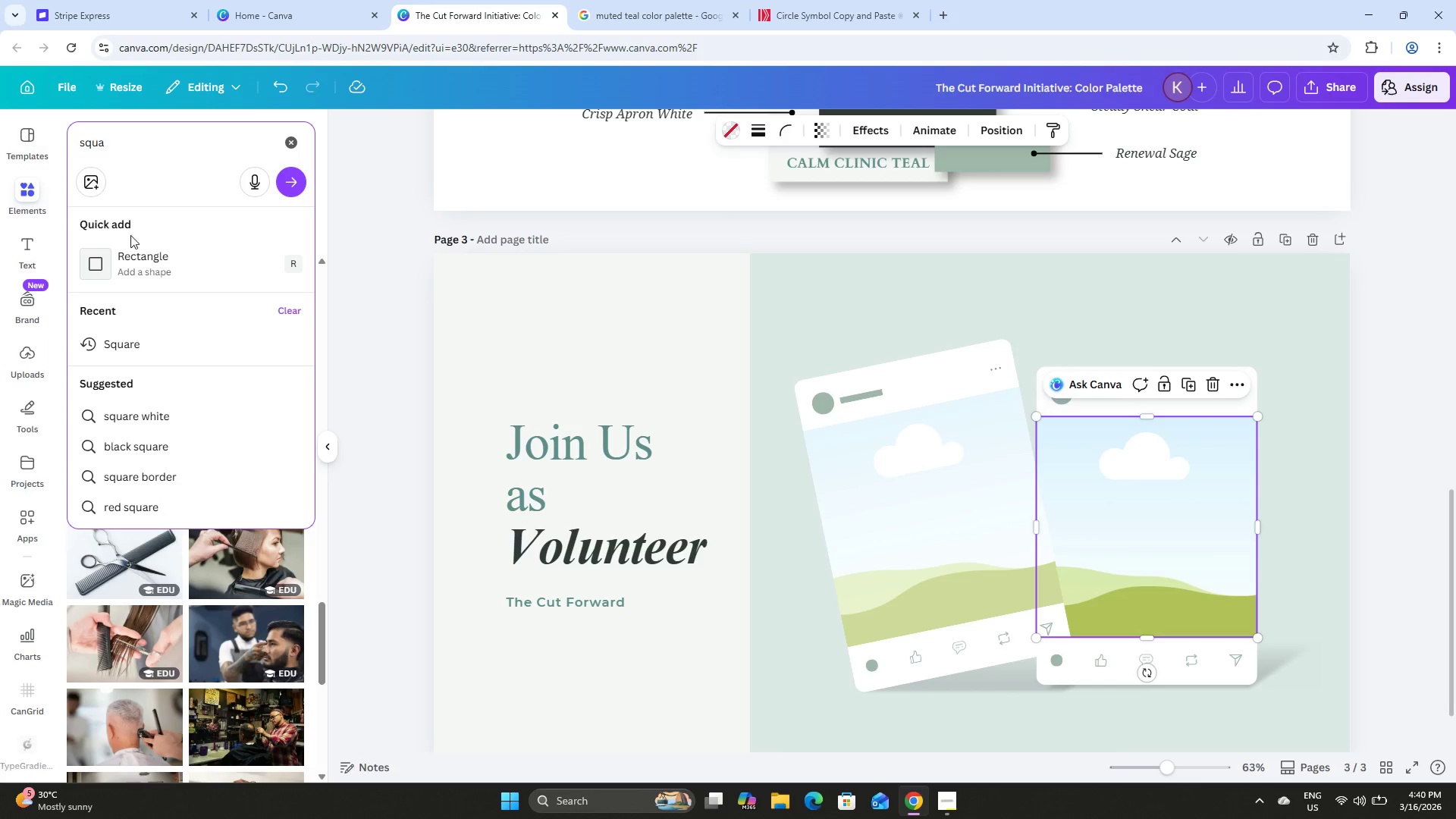 
left_click([158, 256])
 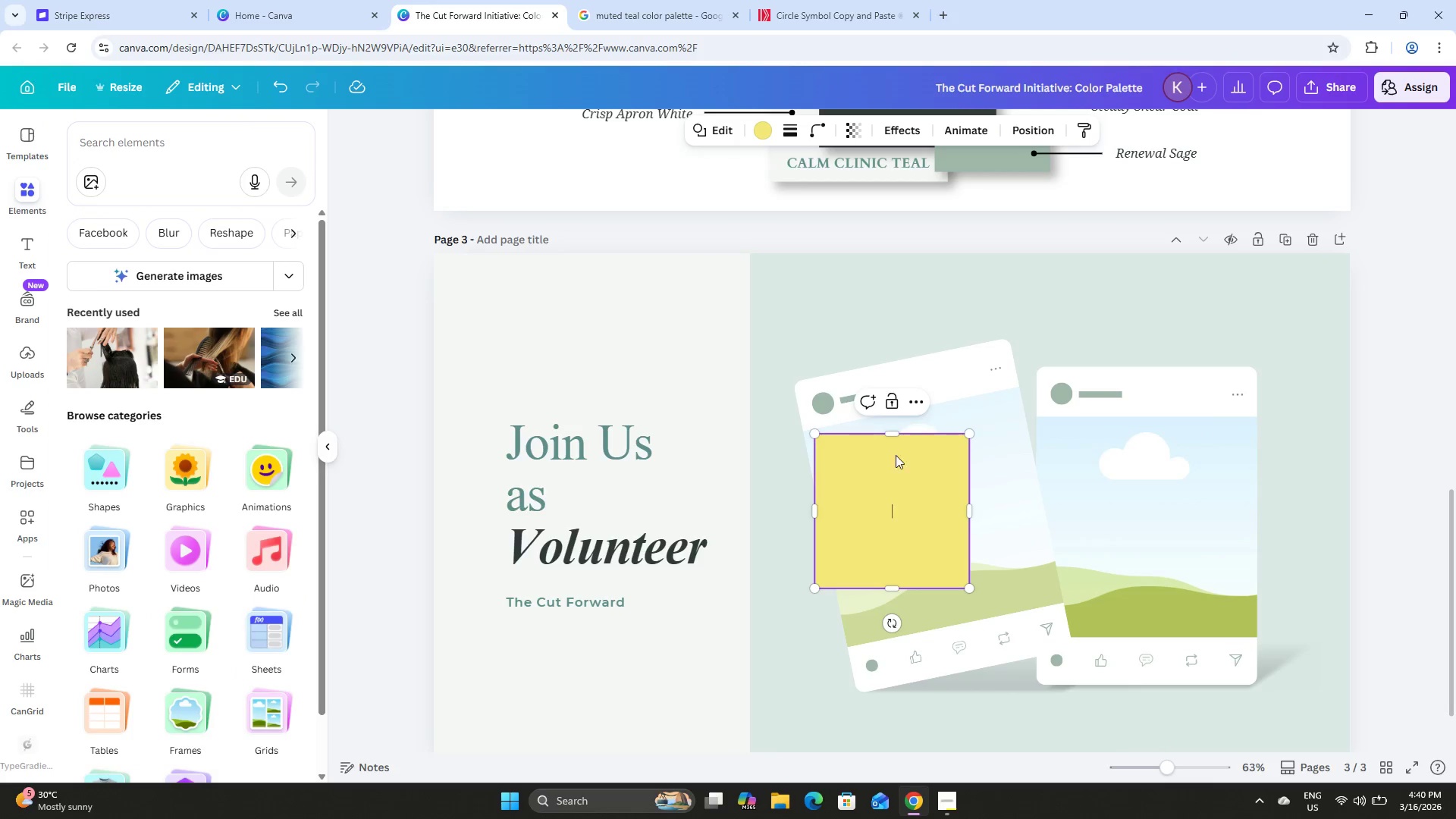 
left_click_drag(start_coordinate=[913, 475], to_coordinate=[928, 485])
 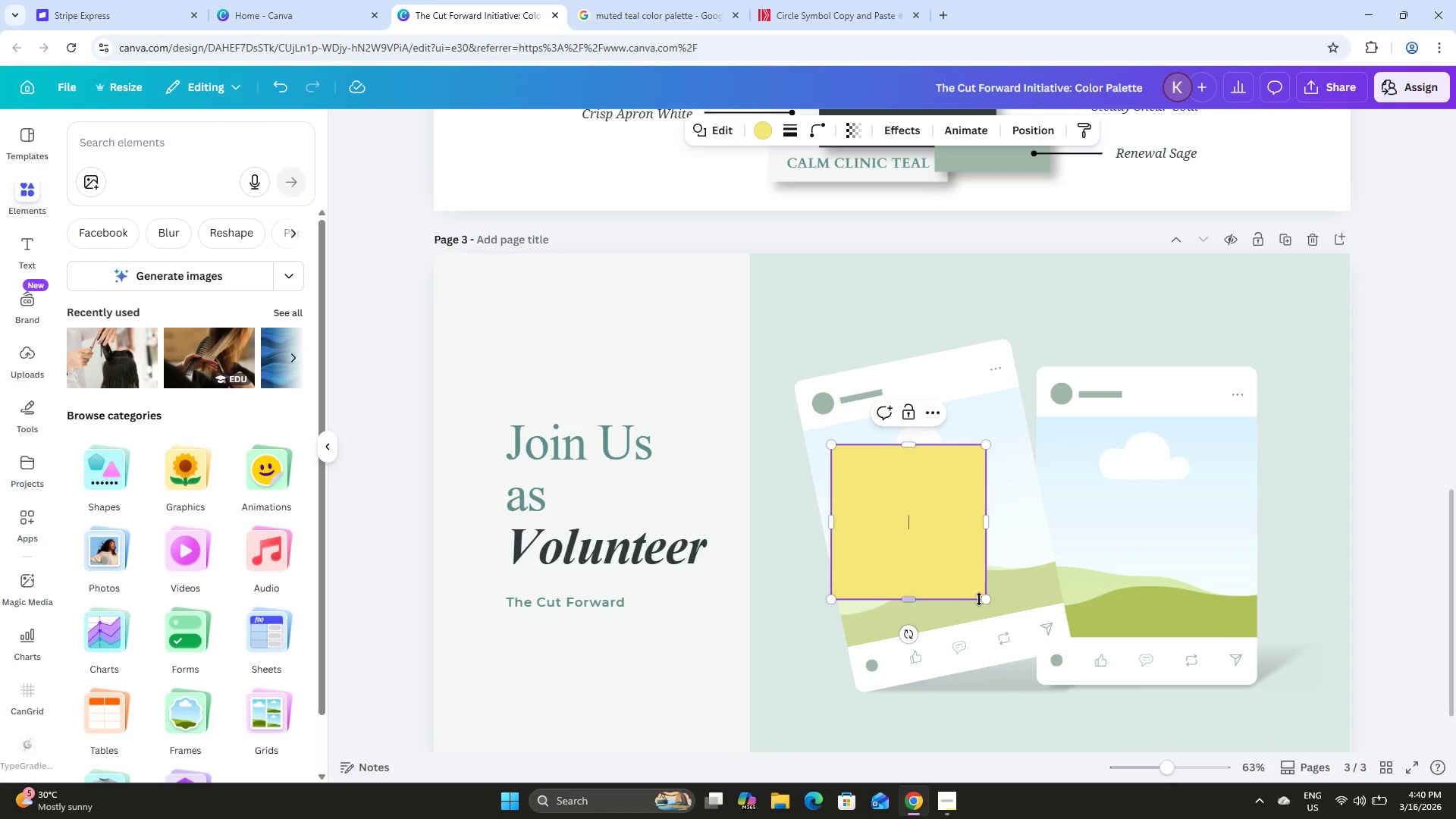 
left_click_drag(start_coordinate=[987, 601], to_coordinate=[1014, 598])
 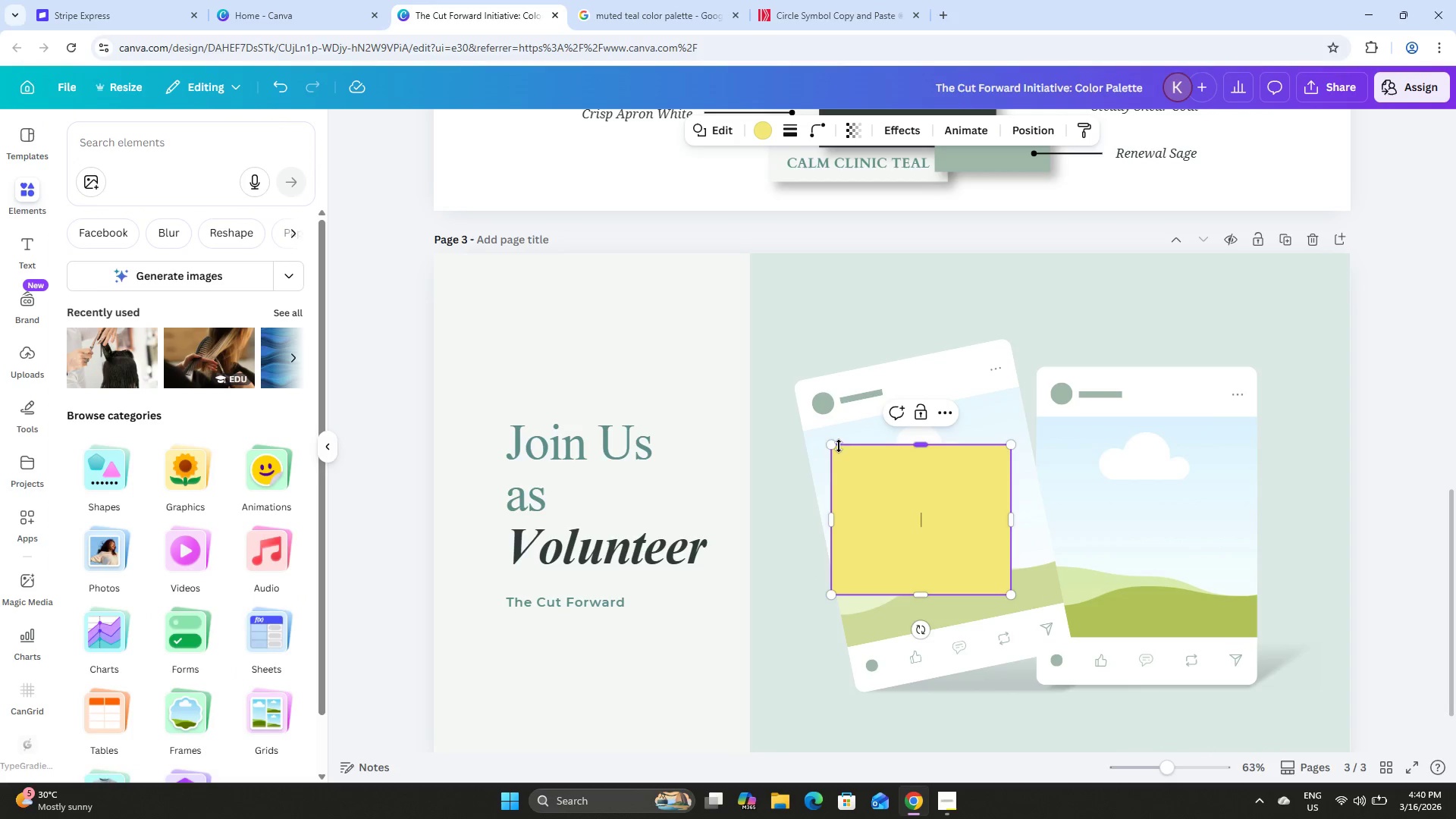 
left_click_drag(start_coordinate=[836, 447], to_coordinate=[826, 449])
 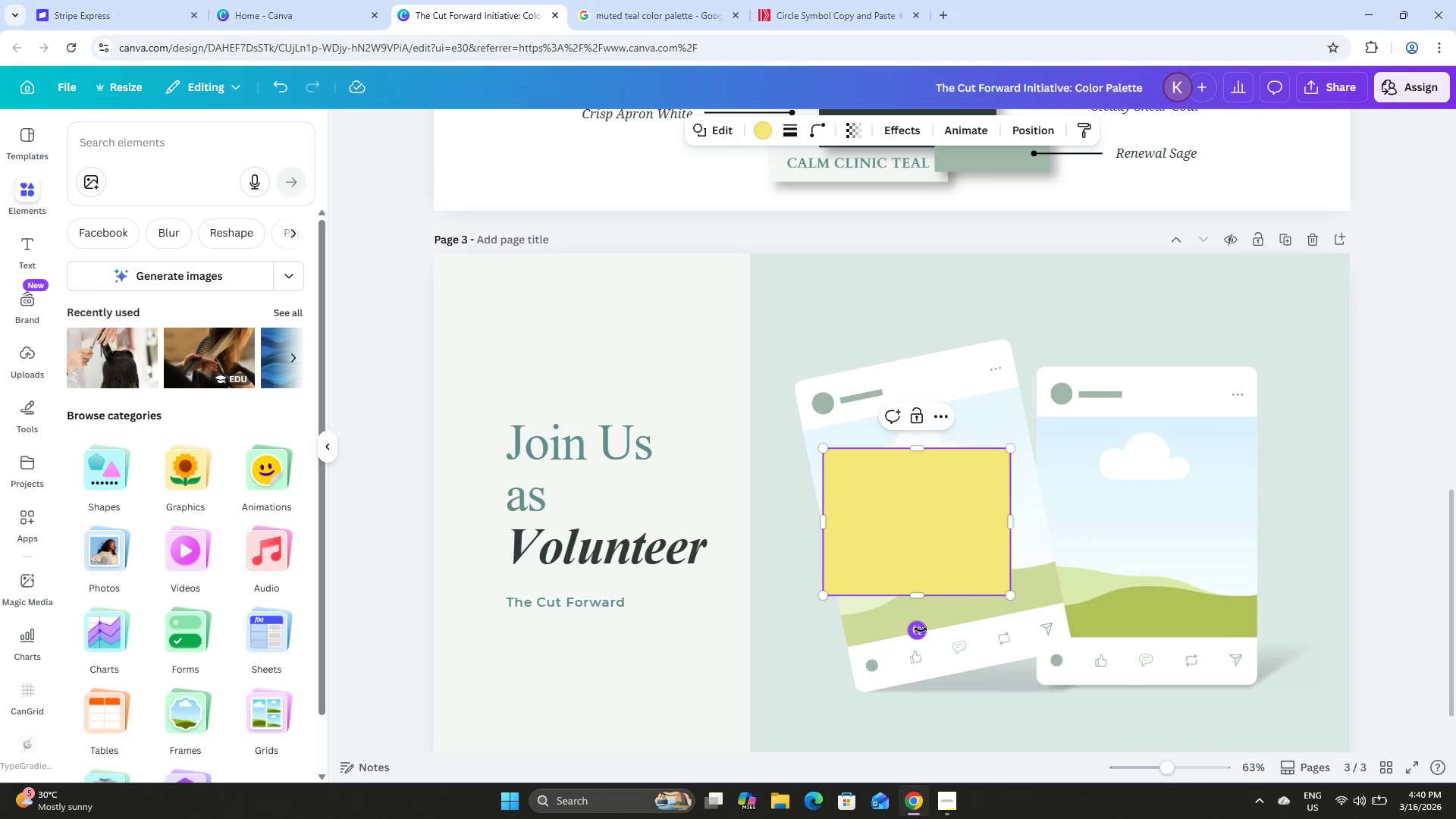 
left_click_drag(start_coordinate=[920, 628], to_coordinate=[939, 627])
 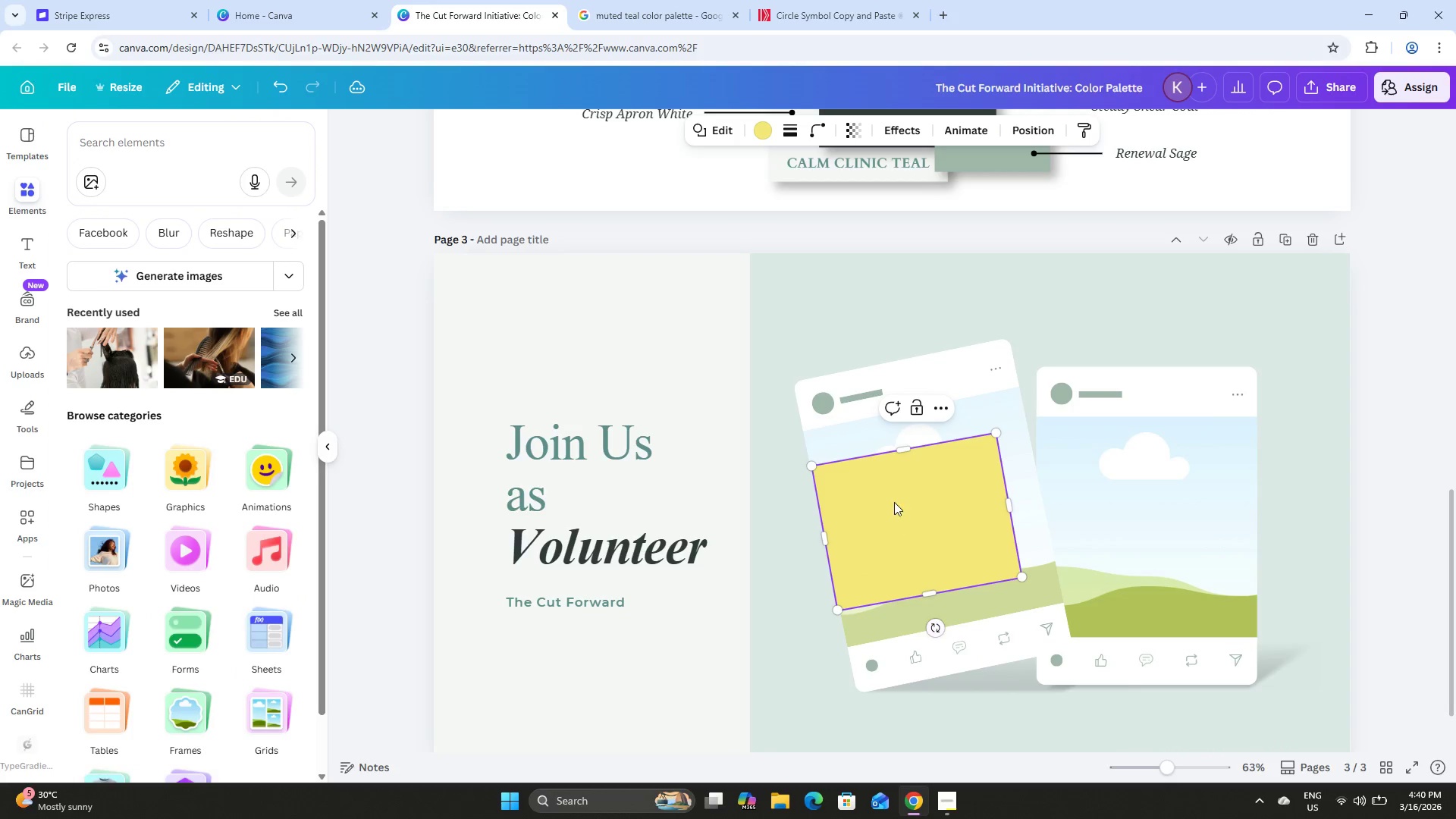 
left_click_drag(start_coordinate=[894, 502], to_coordinate=[885, 466])
 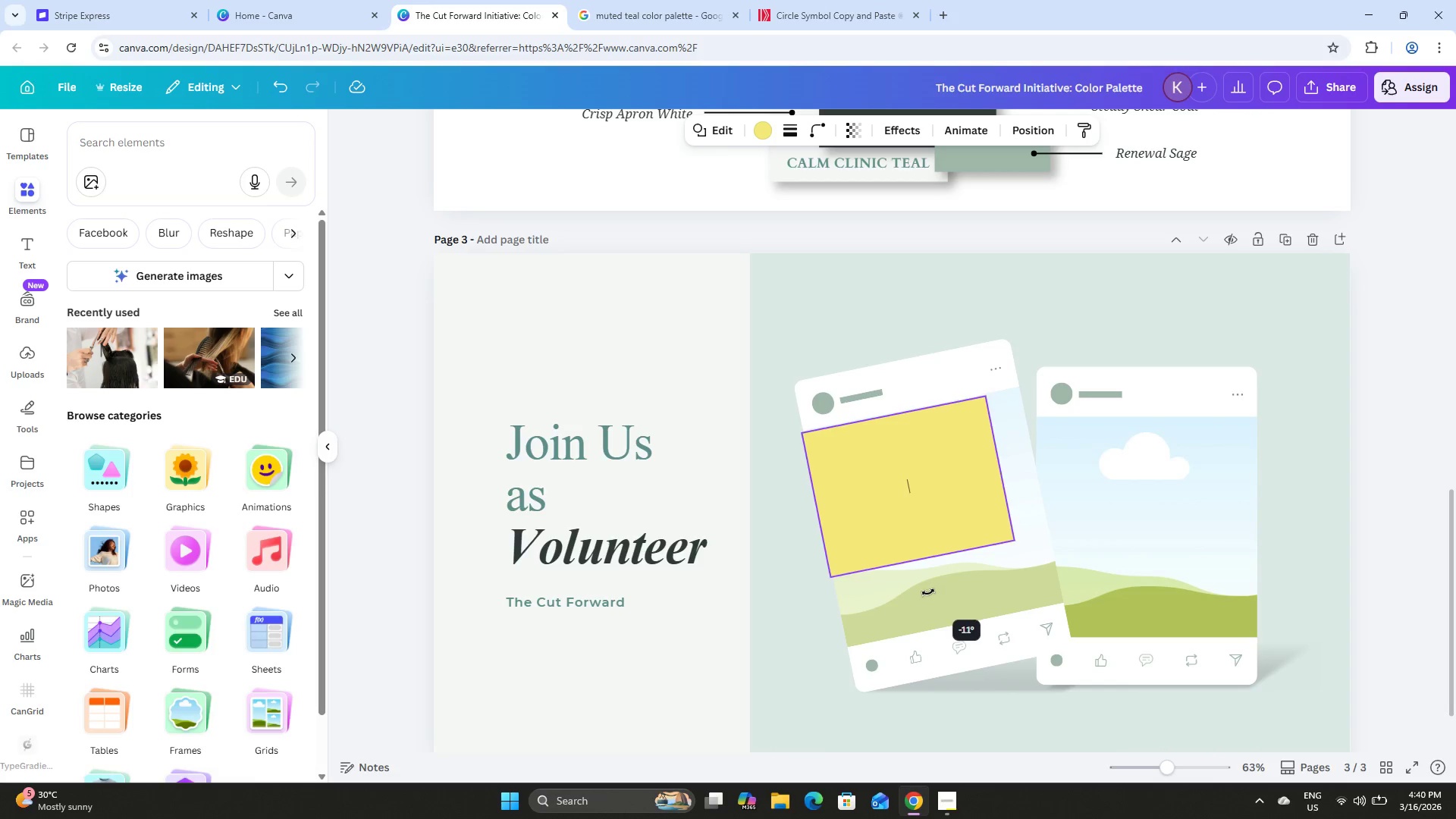 
left_click_drag(start_coordinate=[889, 488], to_coordinate=[930, 495])
 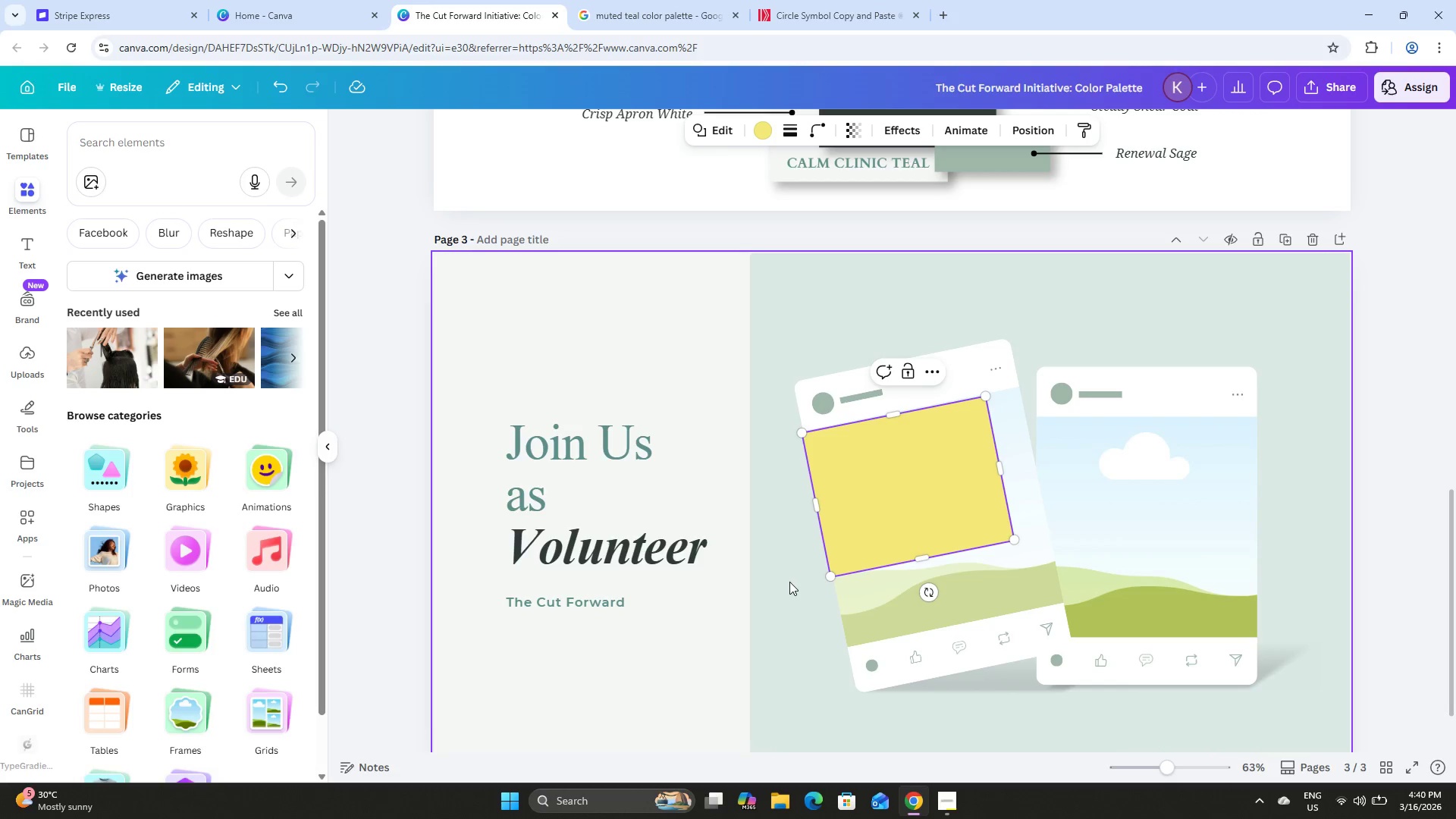 
left_click([786, 582])
 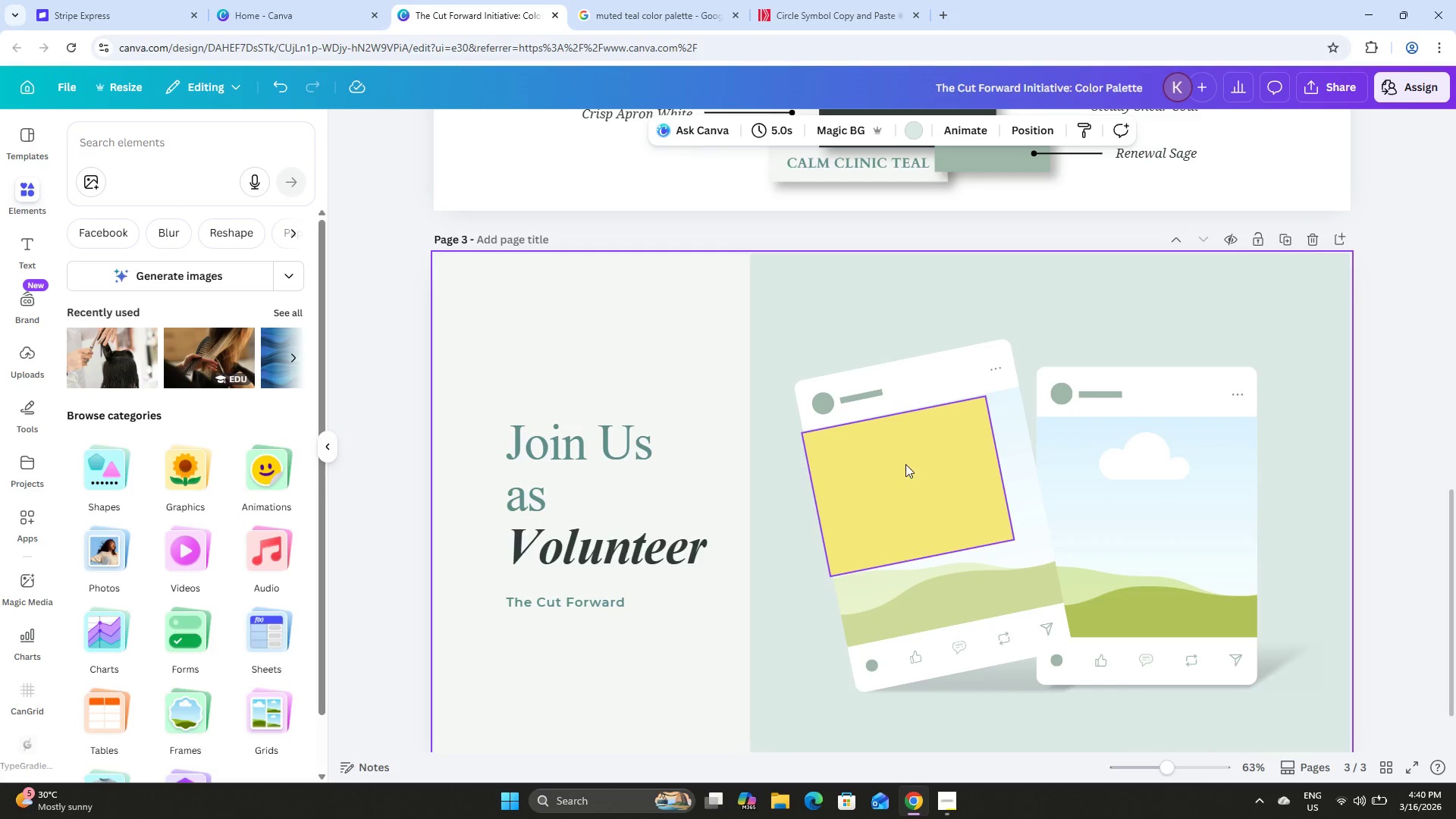 
left_click_drag(start_coordinate=[904, 453], to_coordinate=[912, 458])
 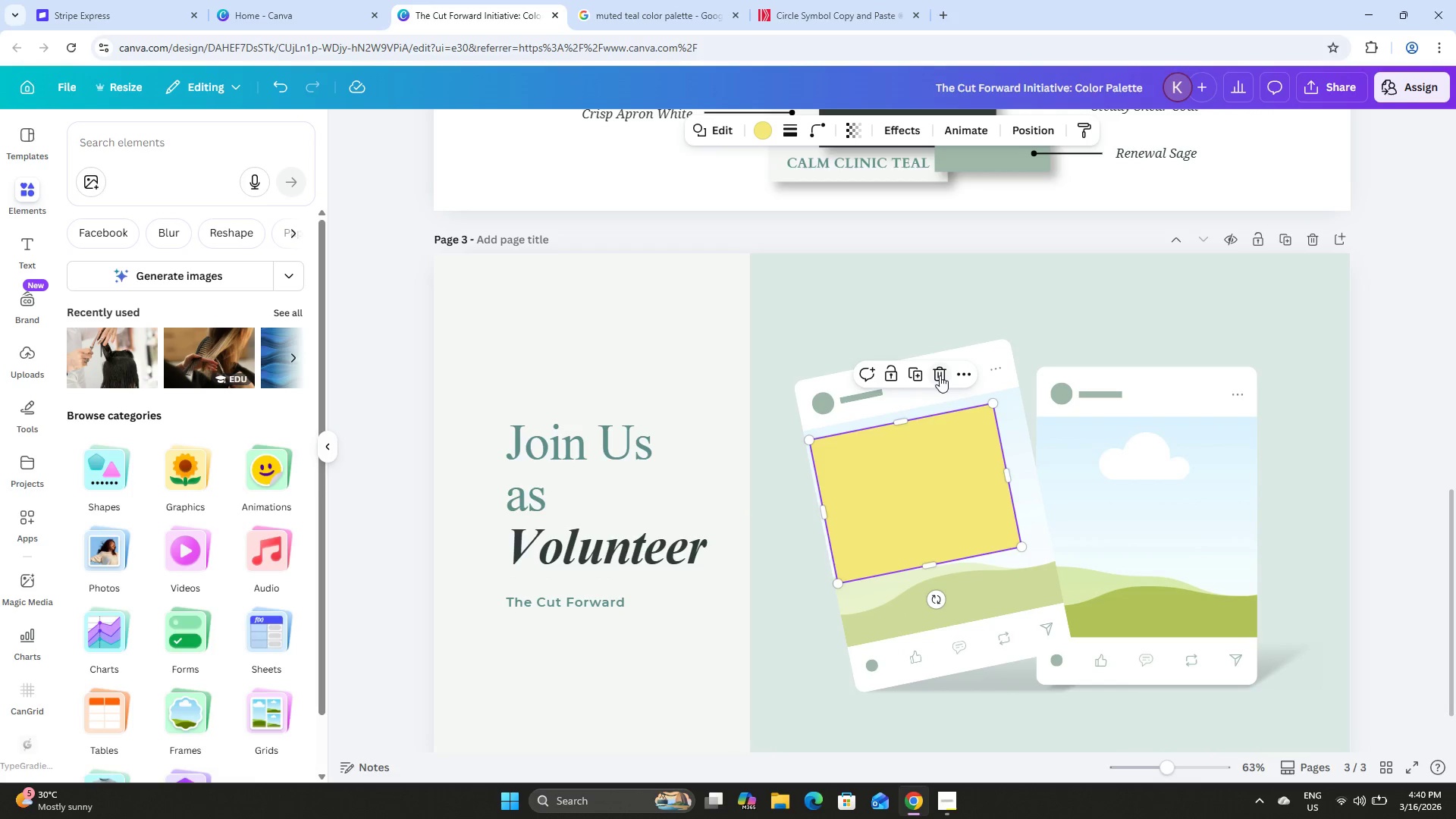 
left_click([942, 372])
 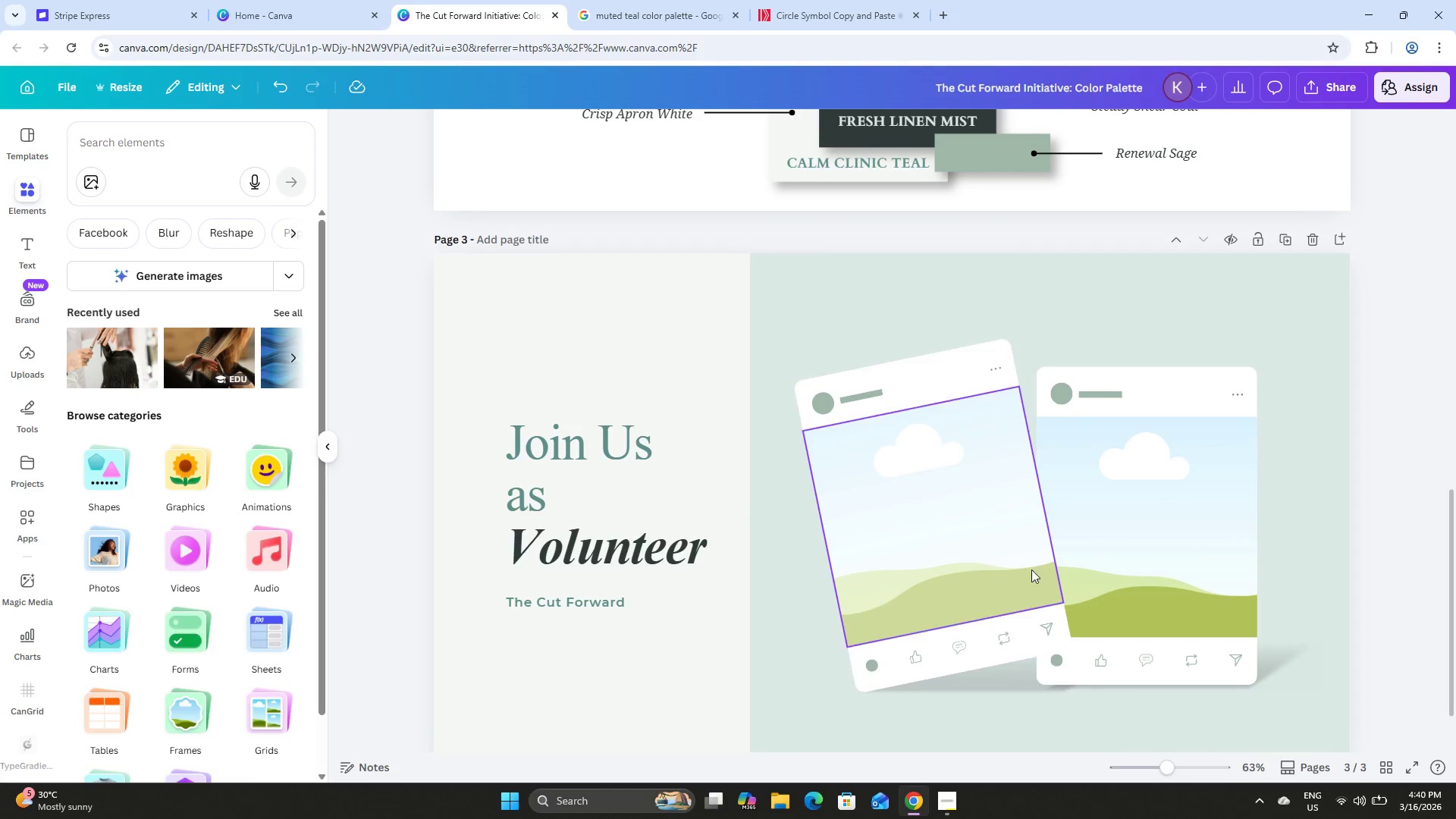 
scroll: coordinate [1028, 568], scroll_direction: up, amount: 3.0
 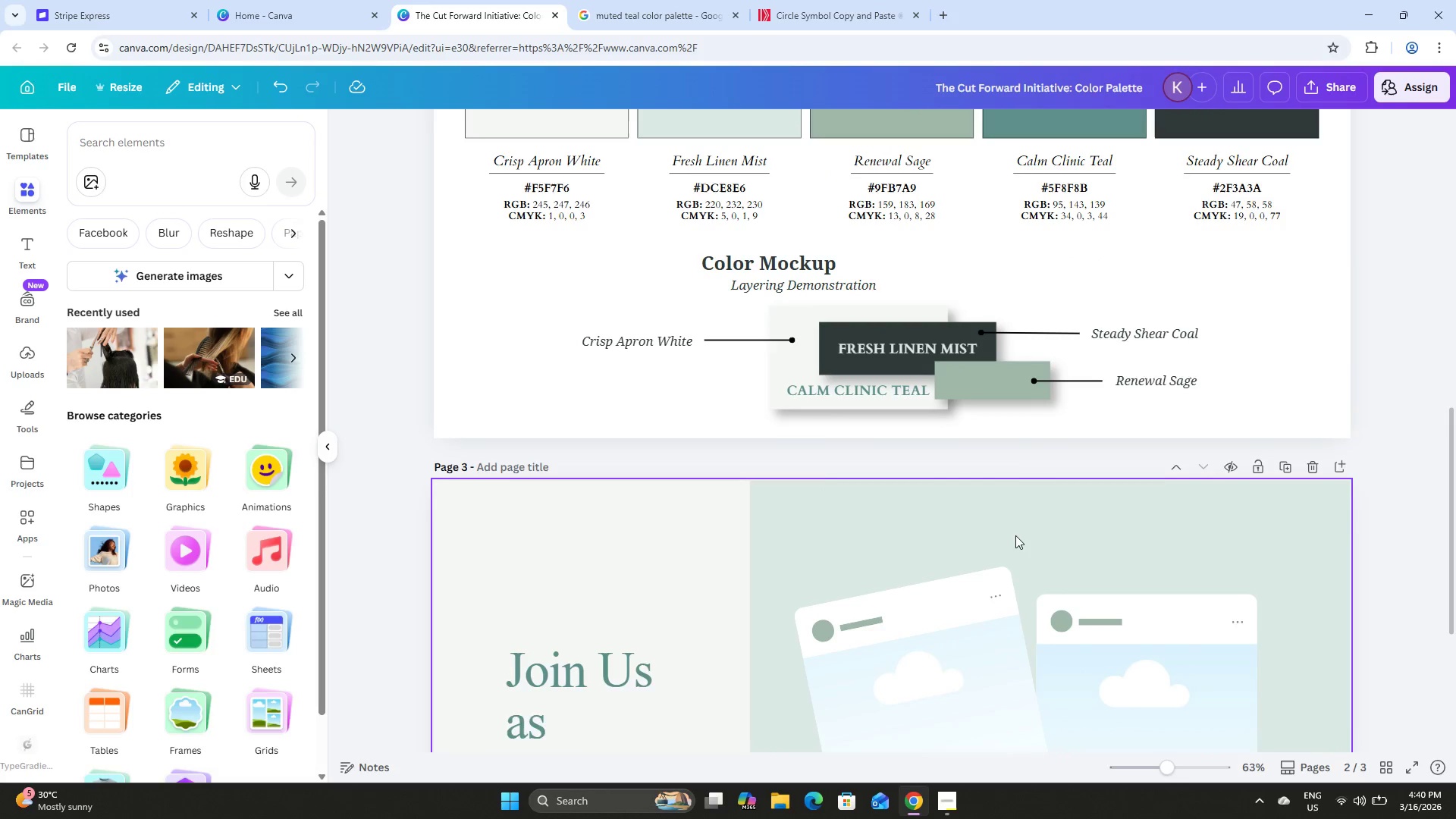 
scroll: coordinate [1015, 534], scroll_direction: down, amount: 7.0
 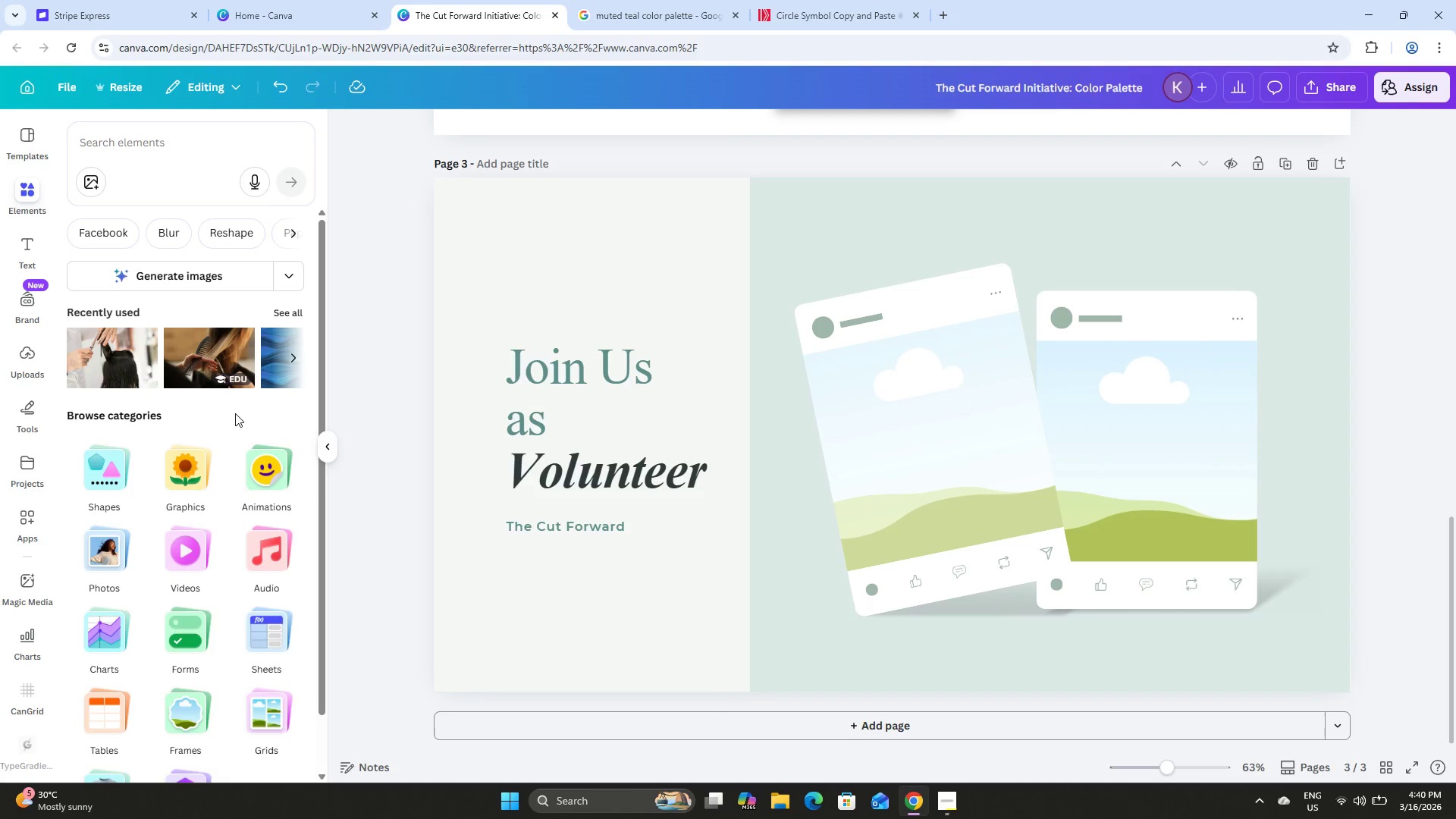 
scroll: coordinate [972, 393], scroll_direction: up, amount: 15.0
 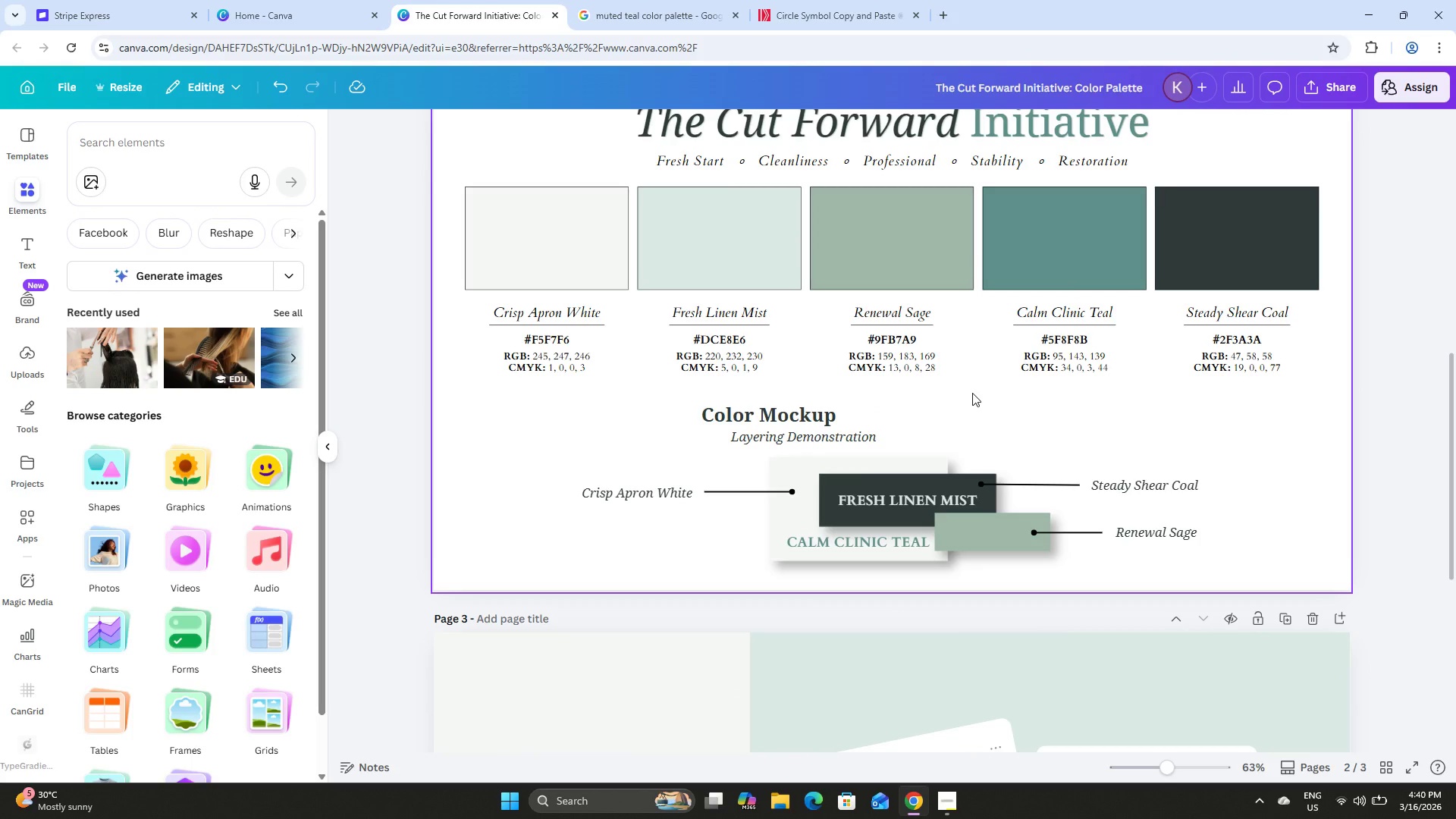 
scroll: coordinate [946, 471], scroll_direction: down, amount: 14.0
 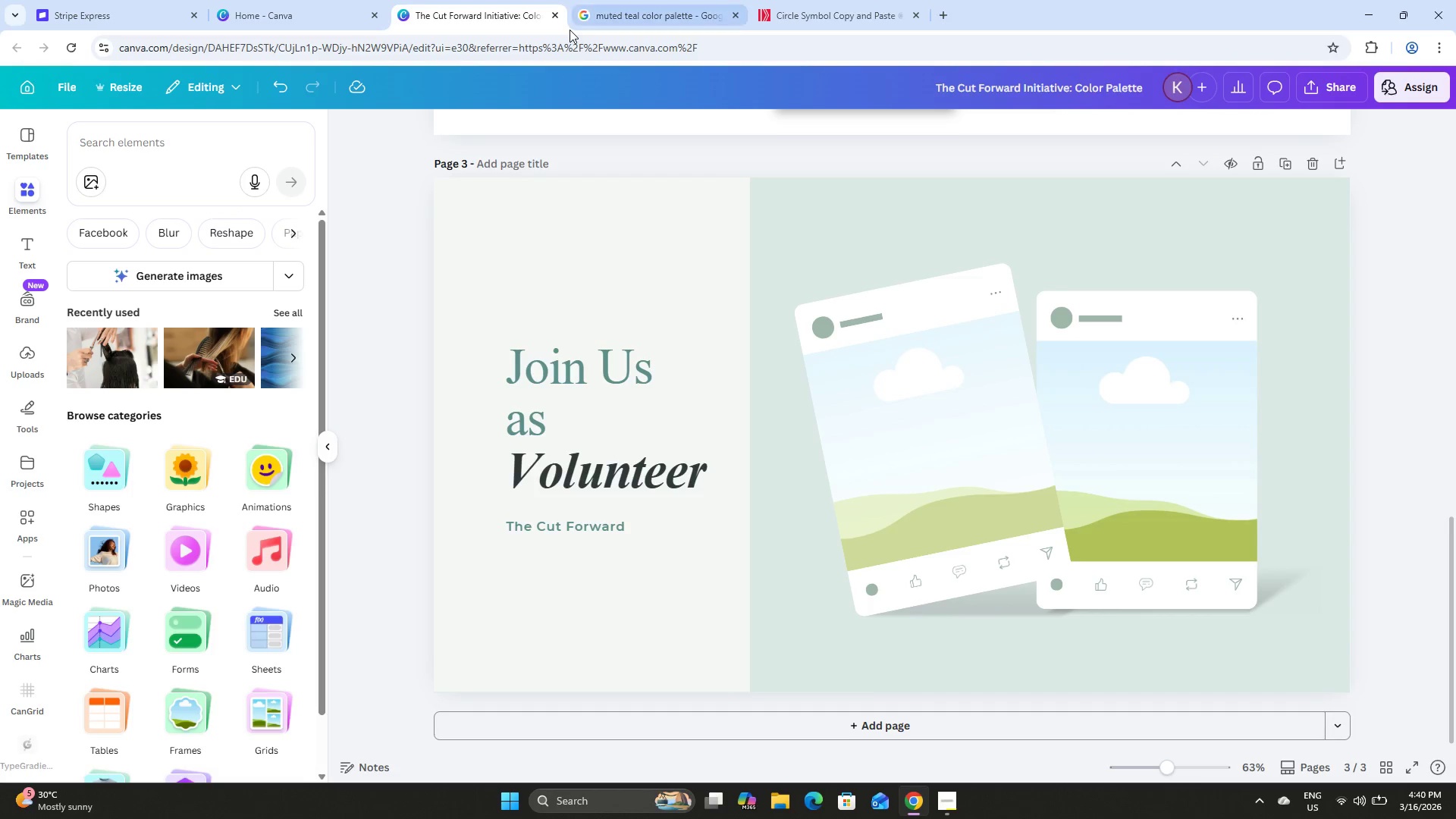 
left_click([316, 0])
 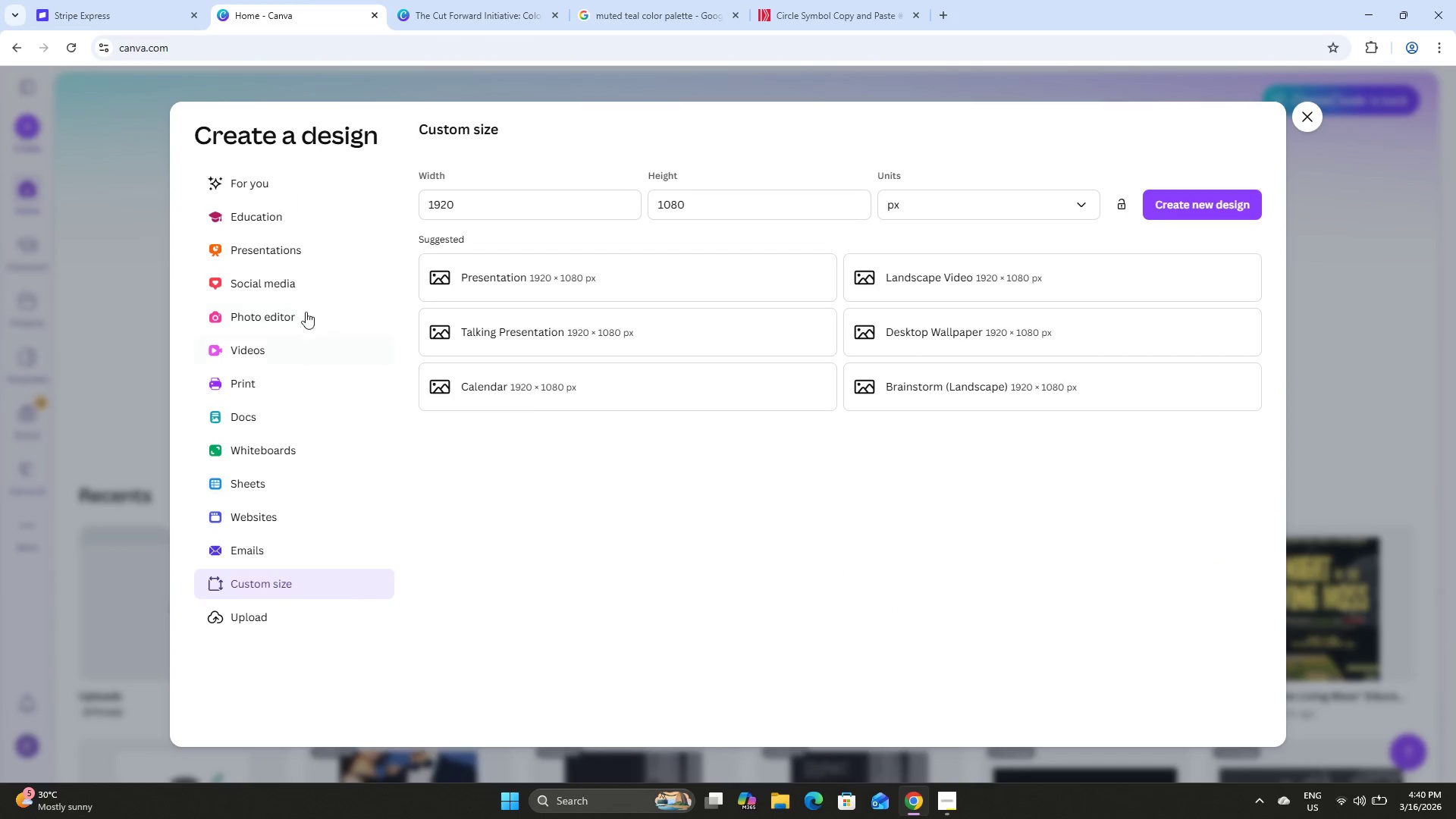 
wait(6.83)
 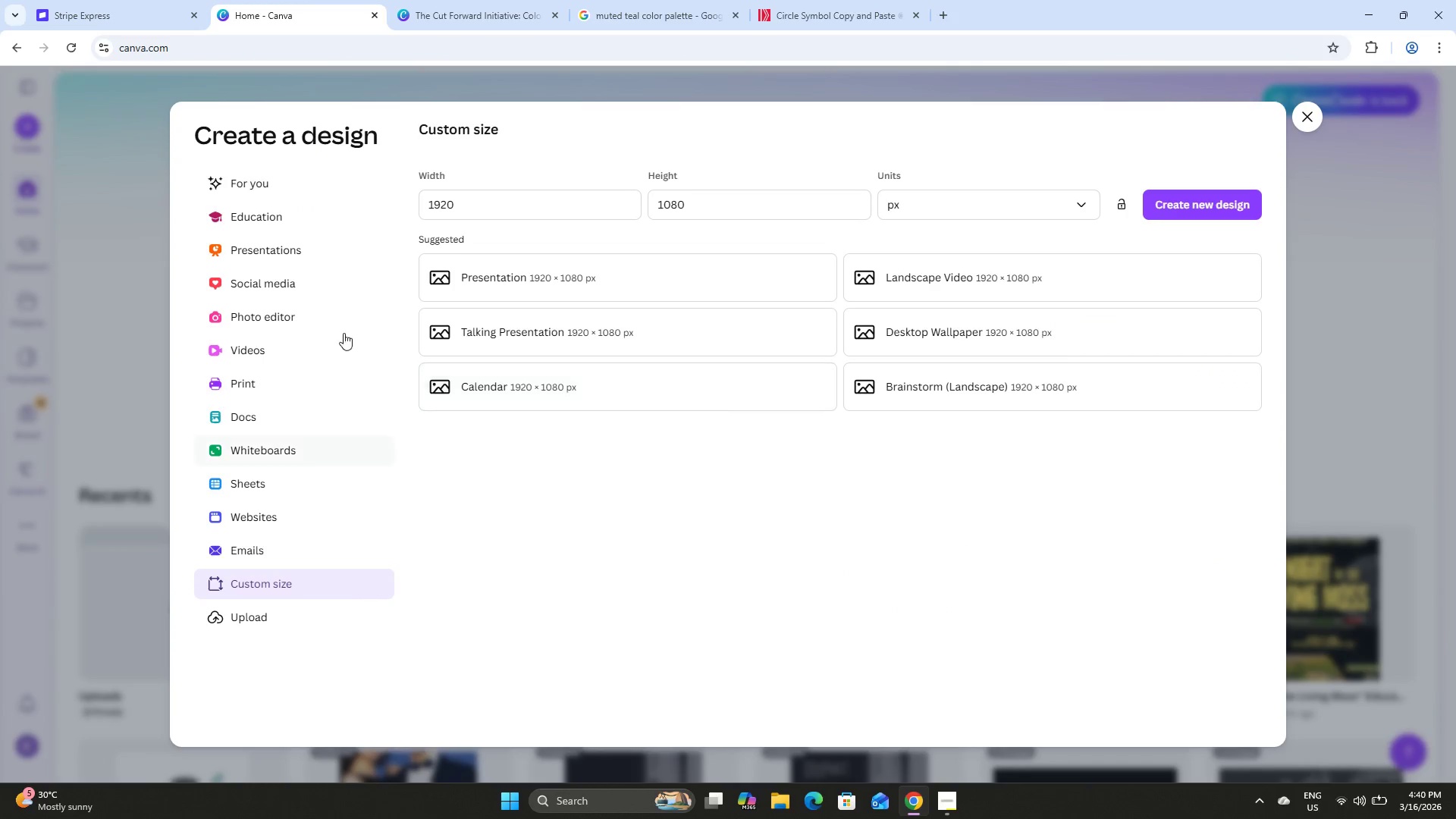 
left_click([621, 208])
 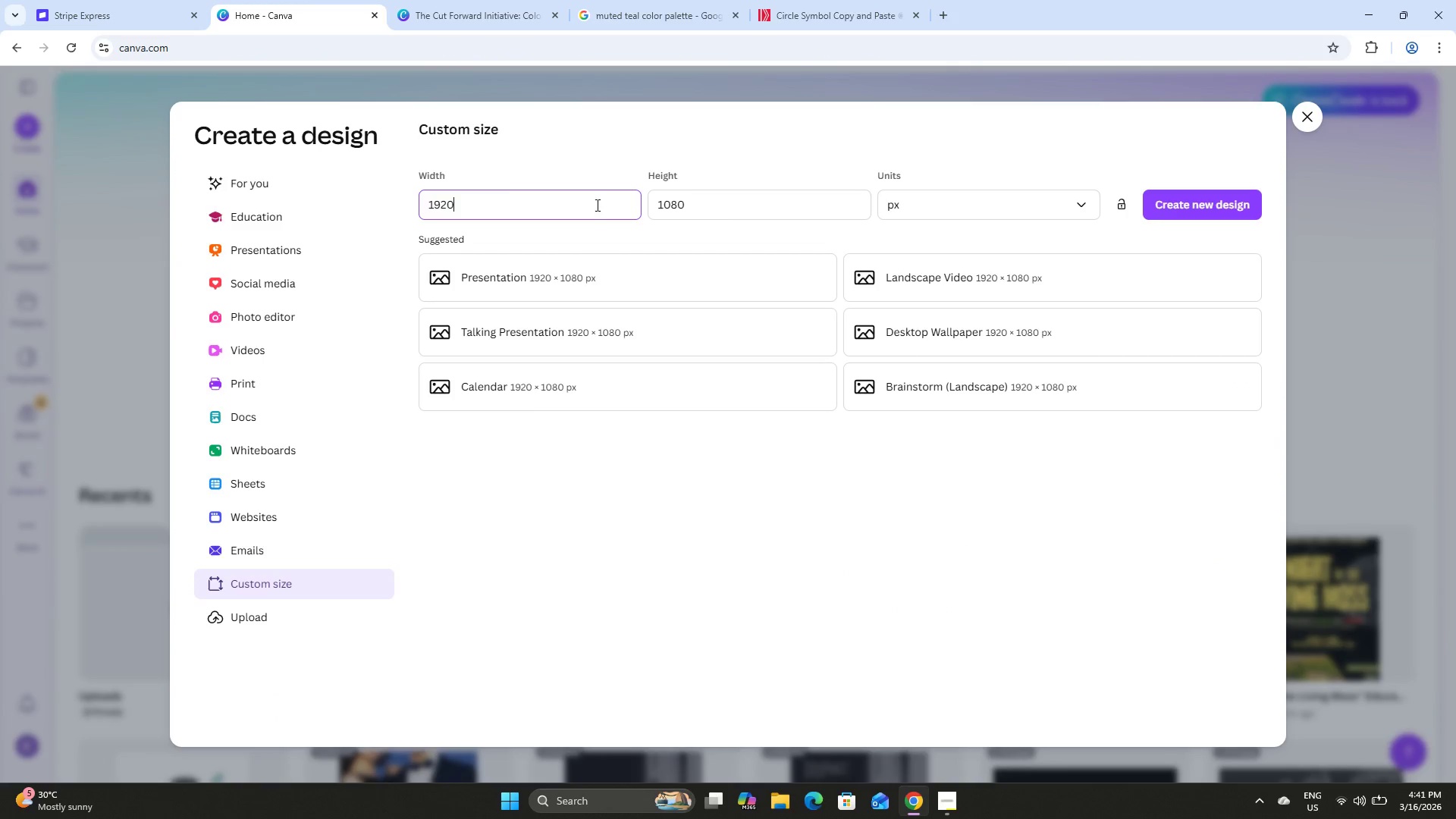 
left_click_drag(start_coordinate=[595, 204], to_coordinate=[344, 201])
 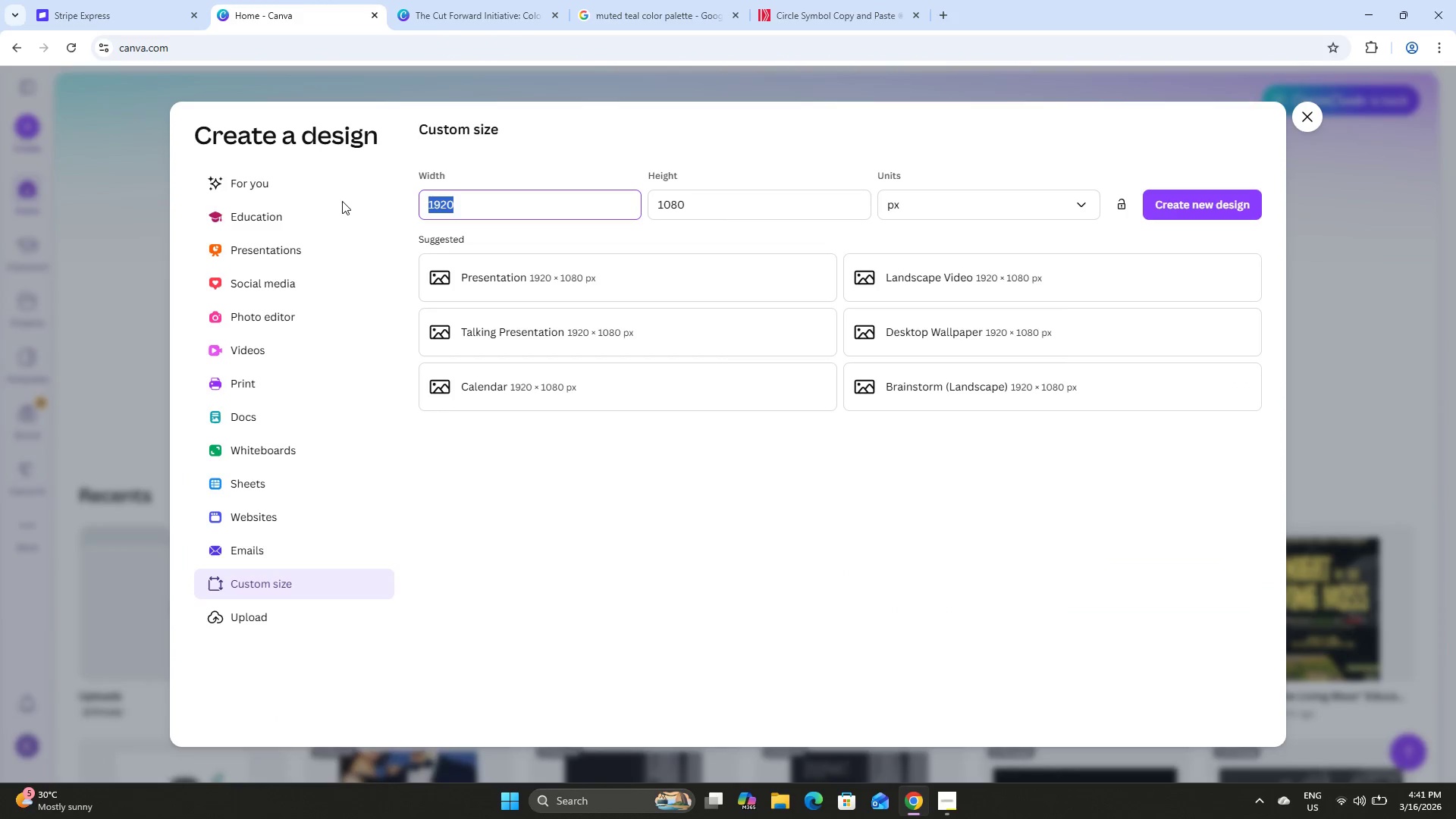 
key(Numpad2)
 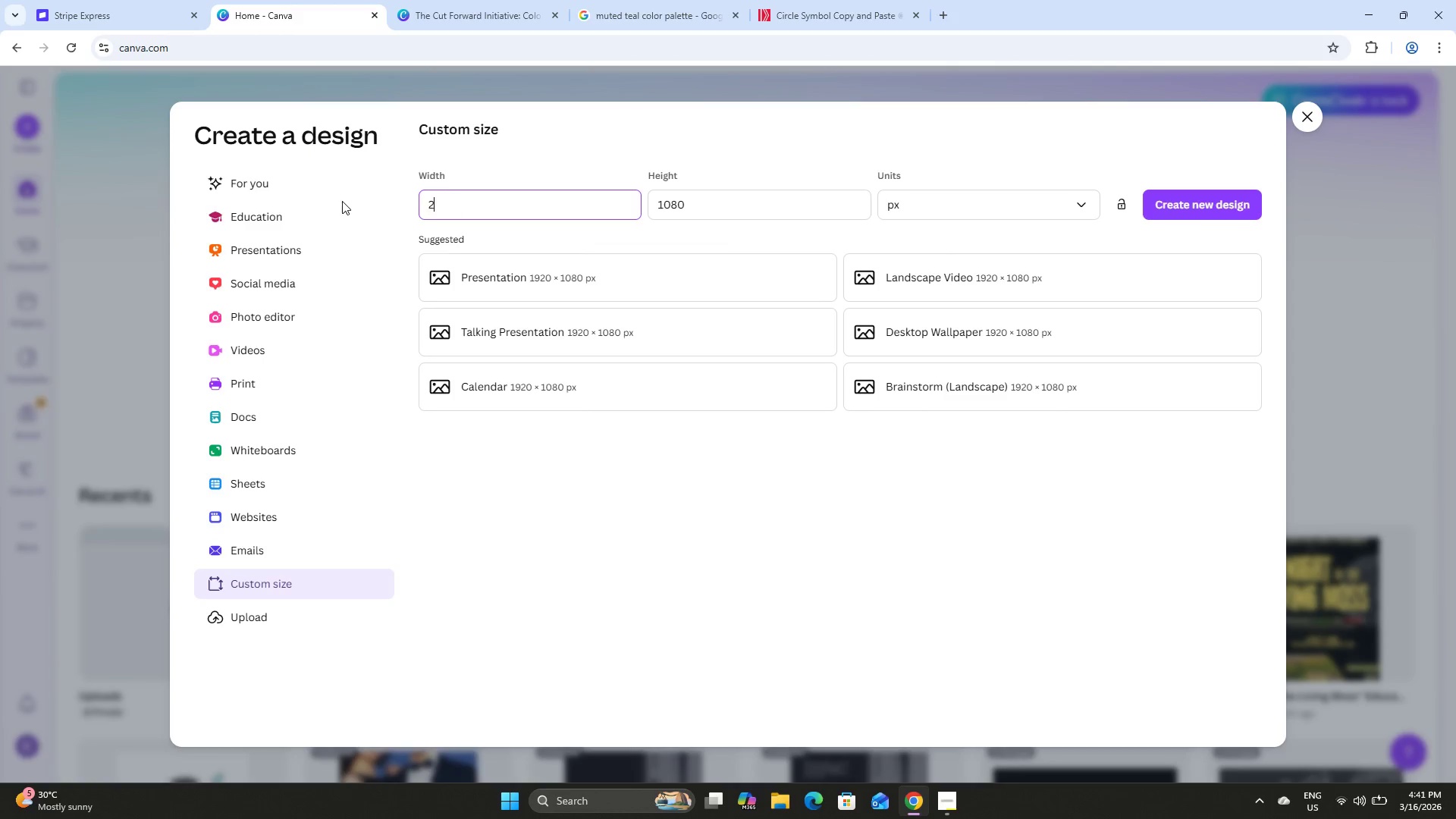 
key(Numpad0)
 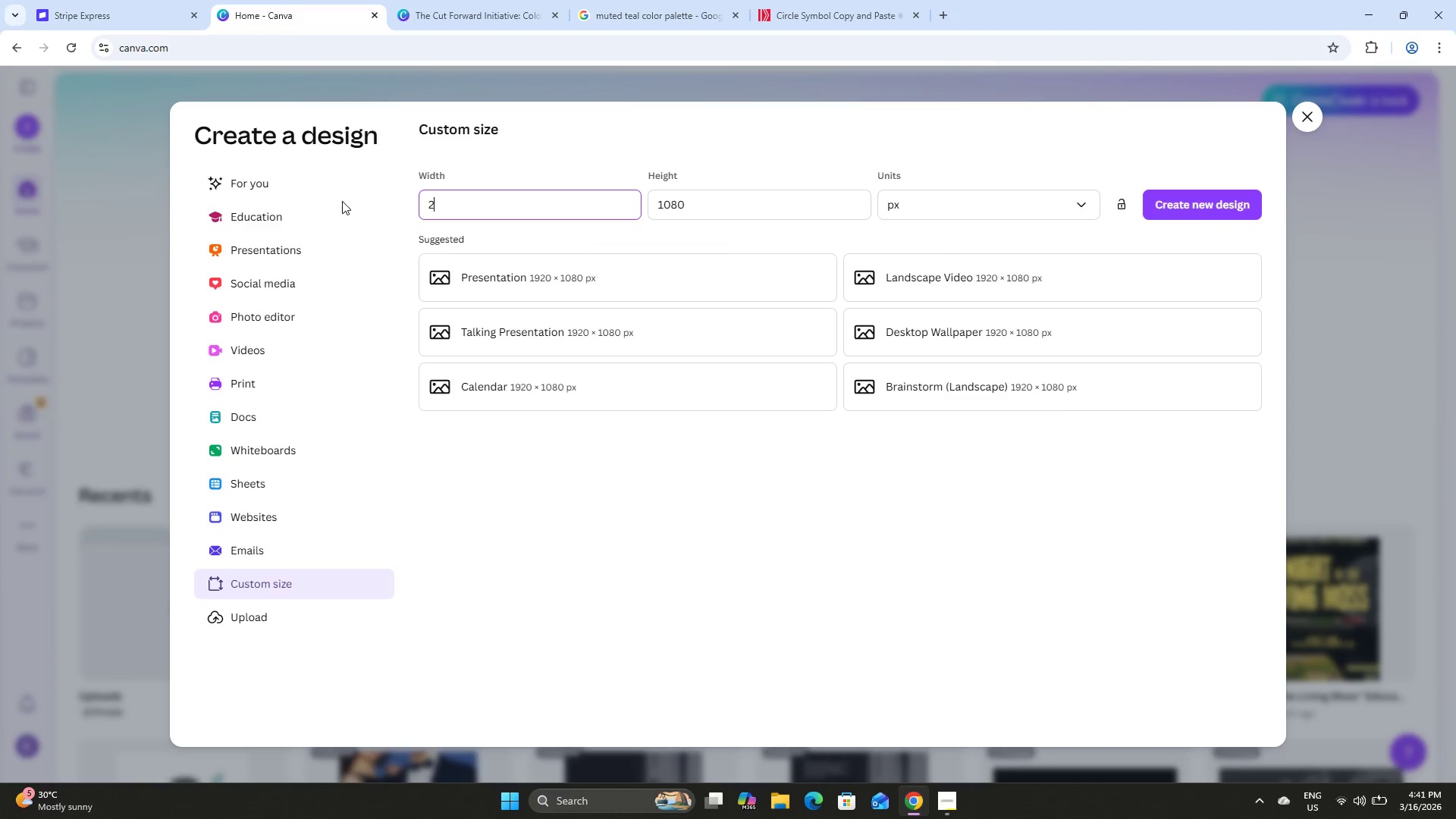 
key(Numpad0)
 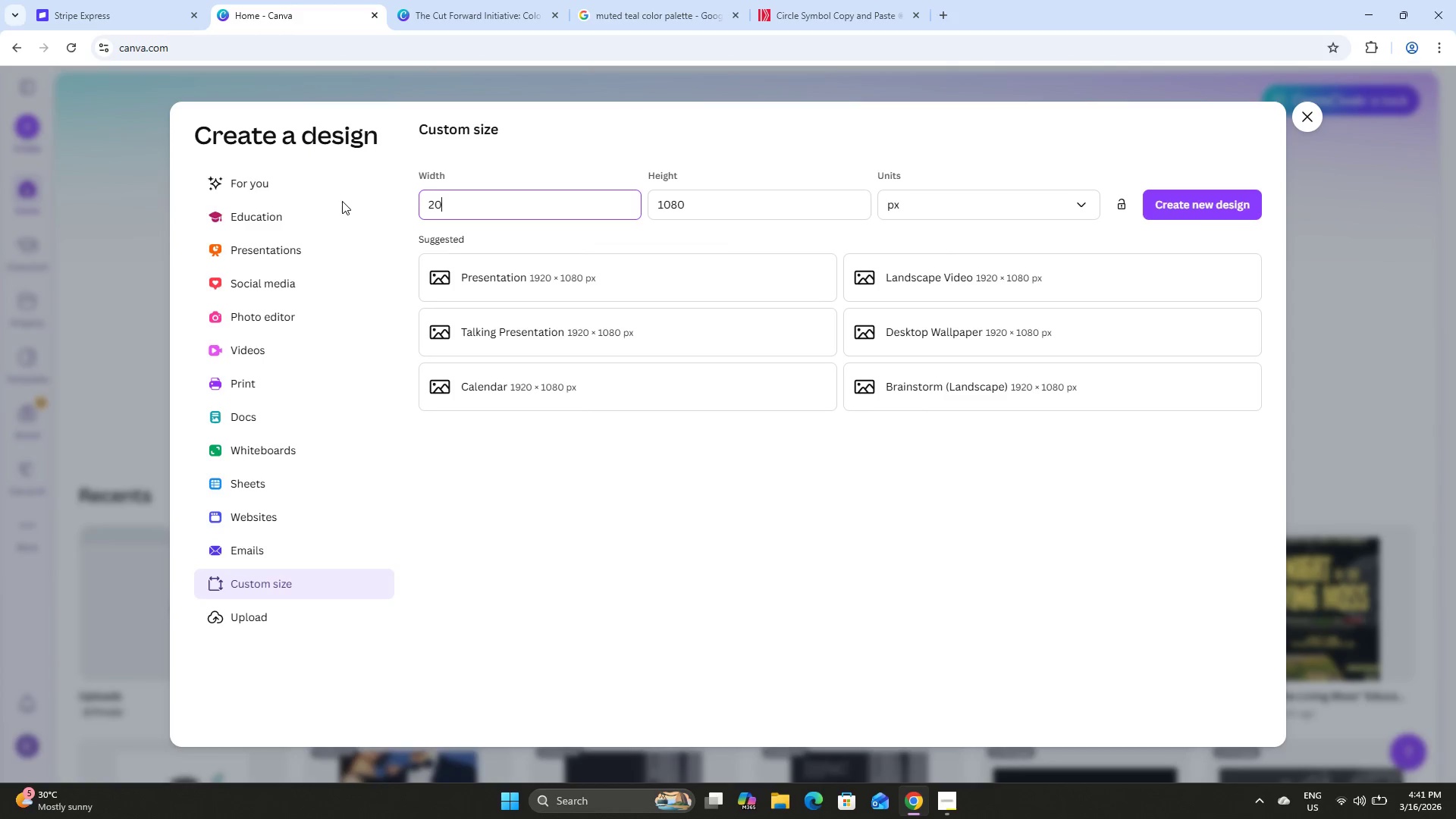 
key(Numpad0)
 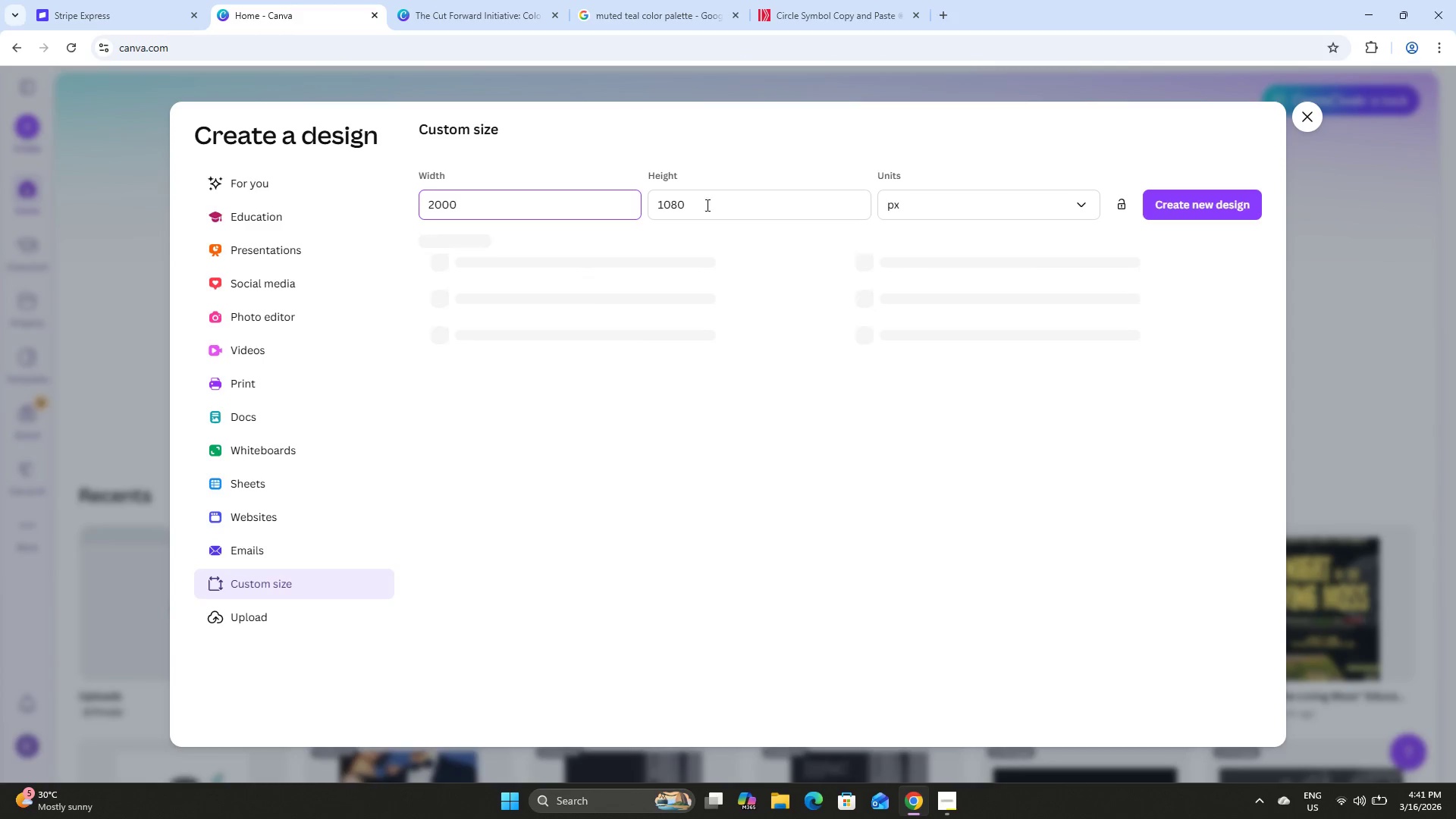 
left_click_drag(start_coordinate=[717, 193], to_coordinate=[585, 196])
 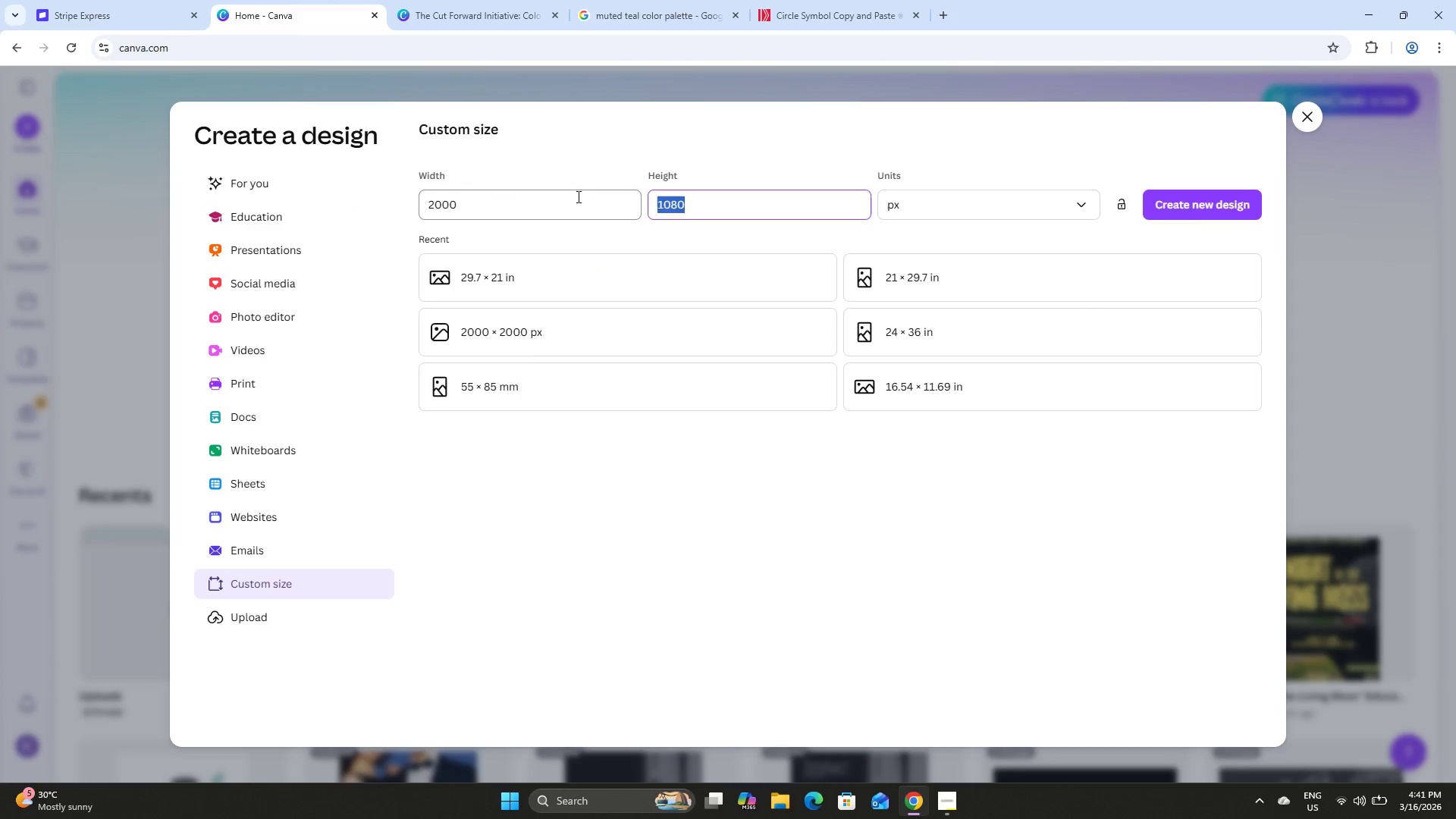 
key(Numpad2)
 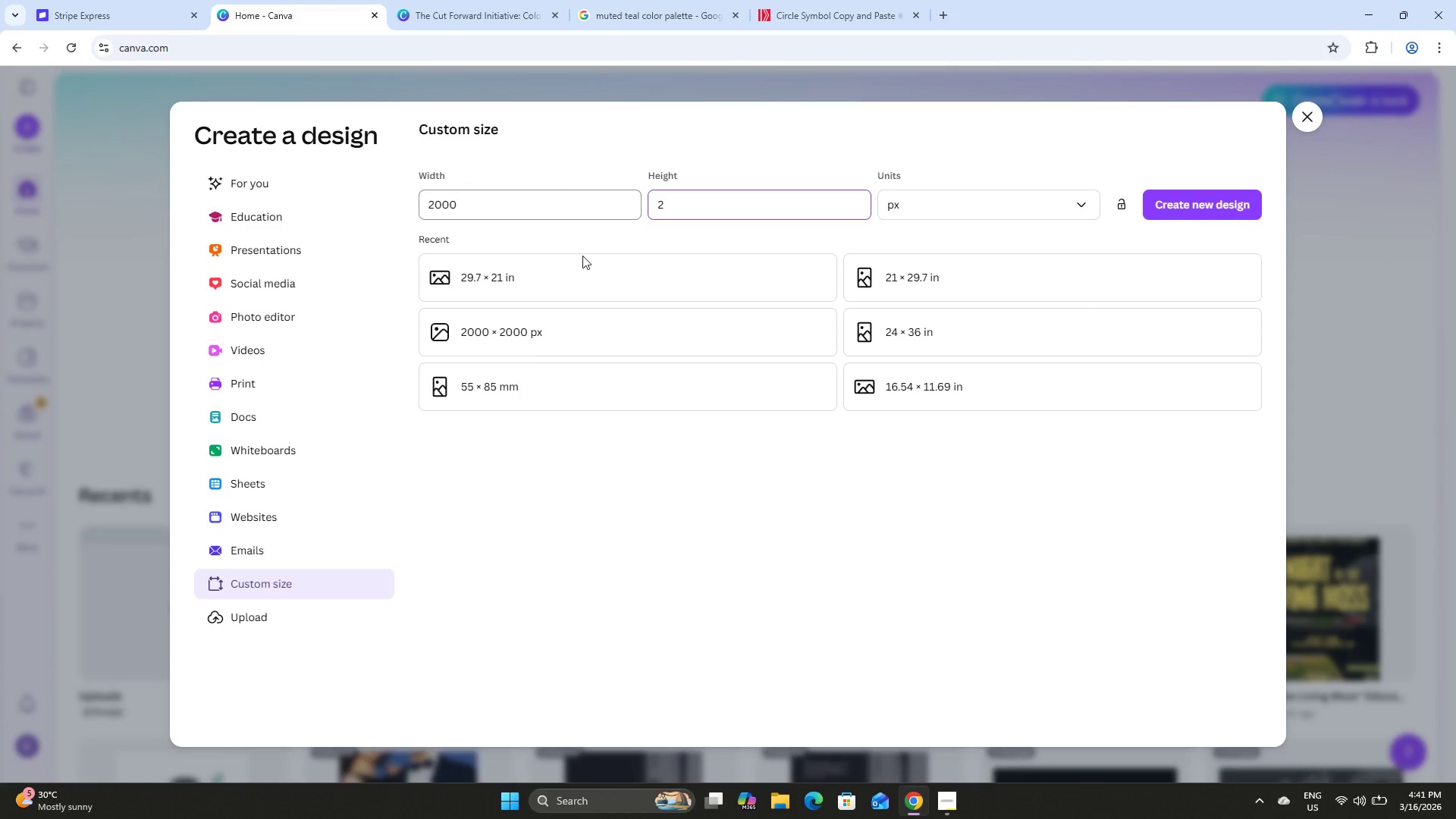 
left_click([599, 338])
 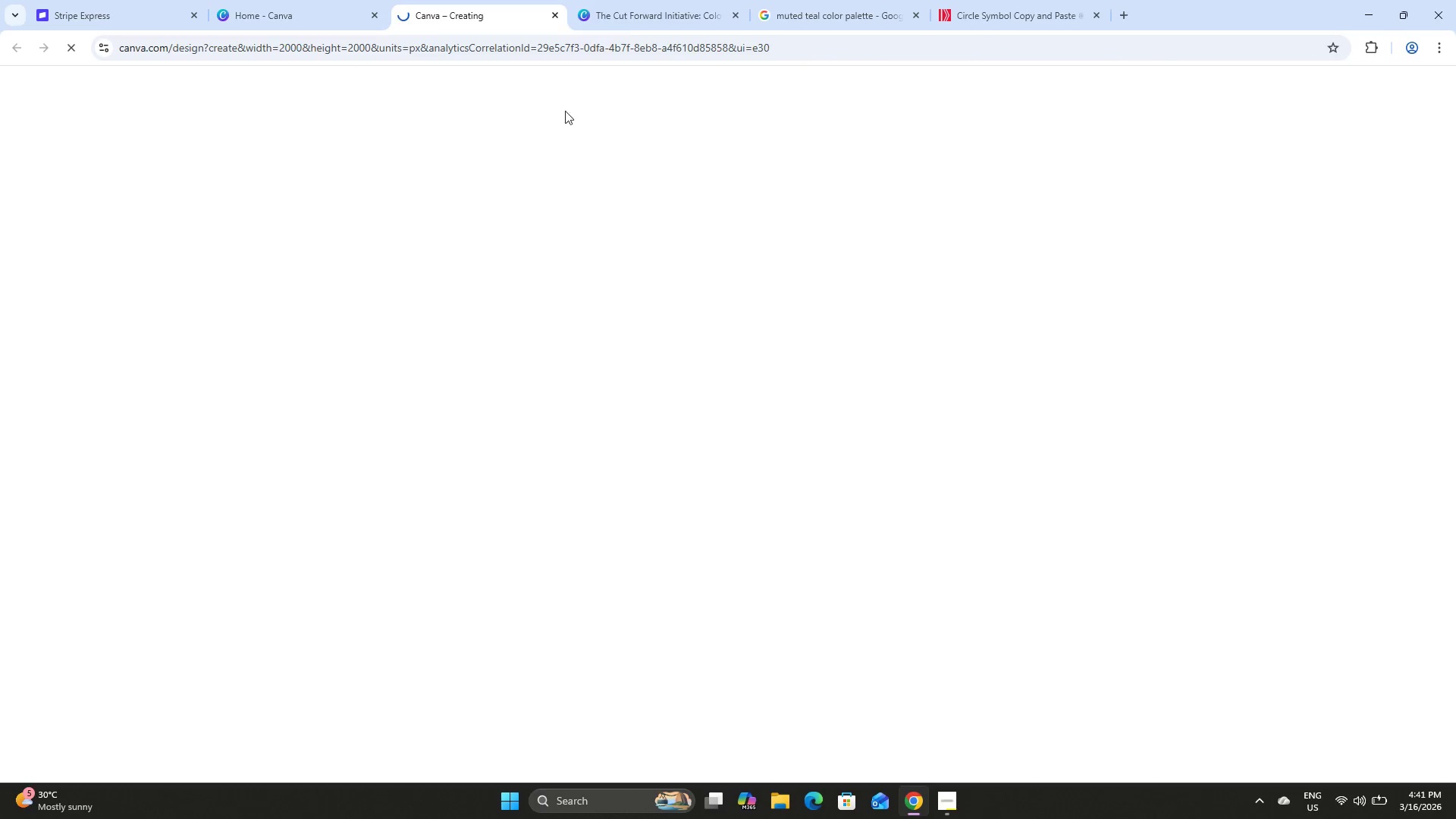 
left_click([646, 0])
 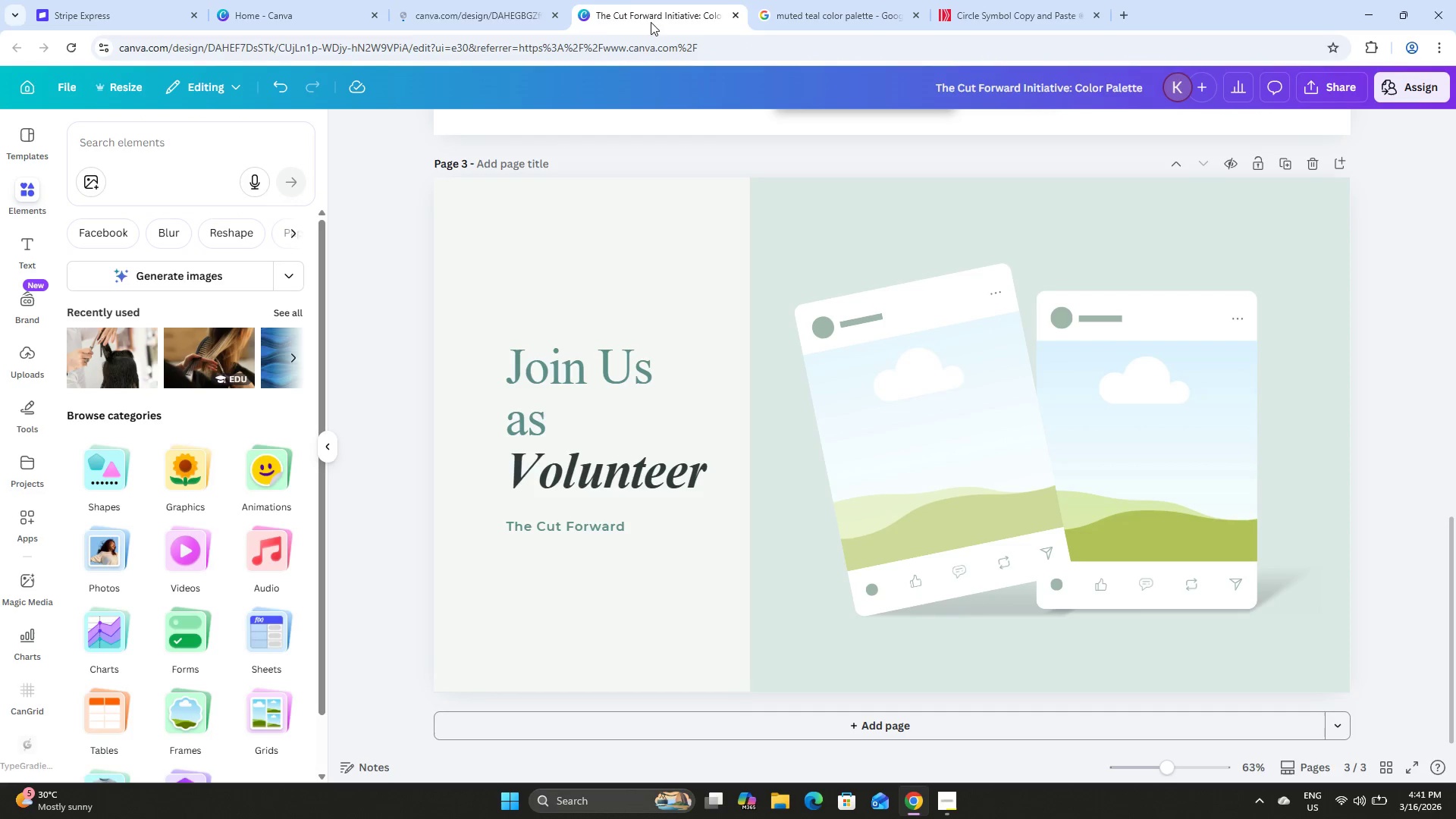 
left_click([506, 0])
 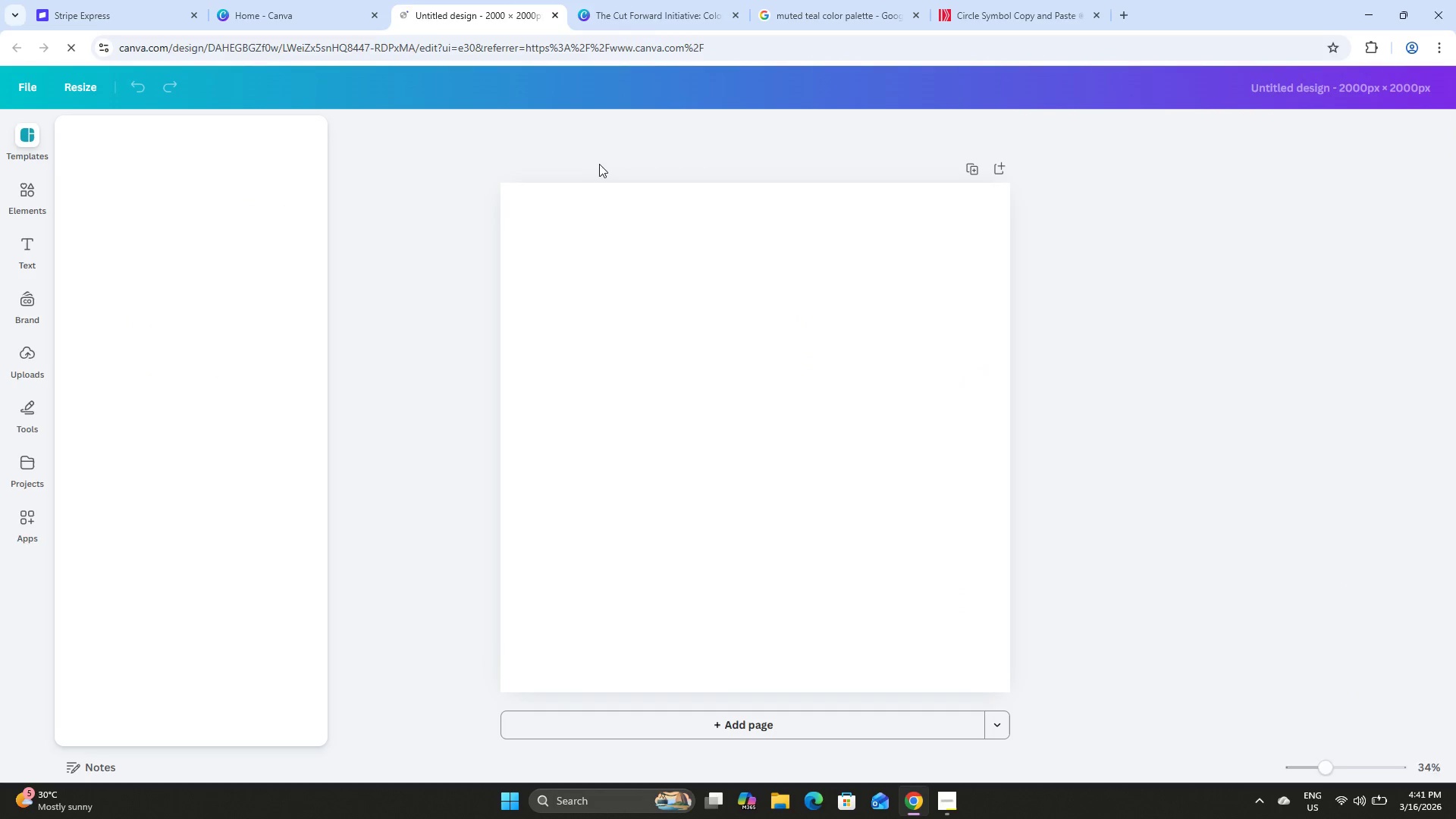 
left_click([708, 259])
 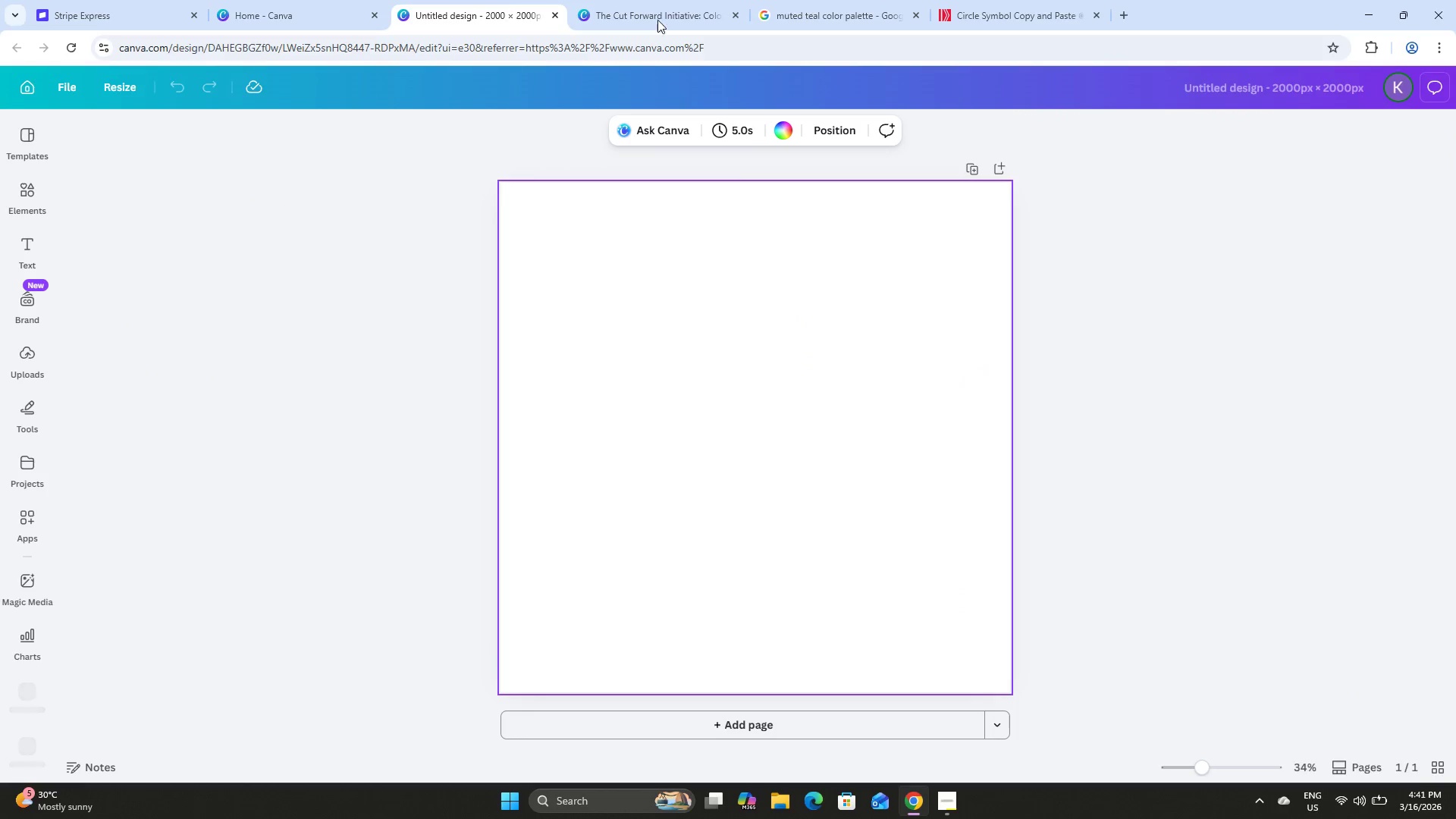 
left_click([654, 0])
 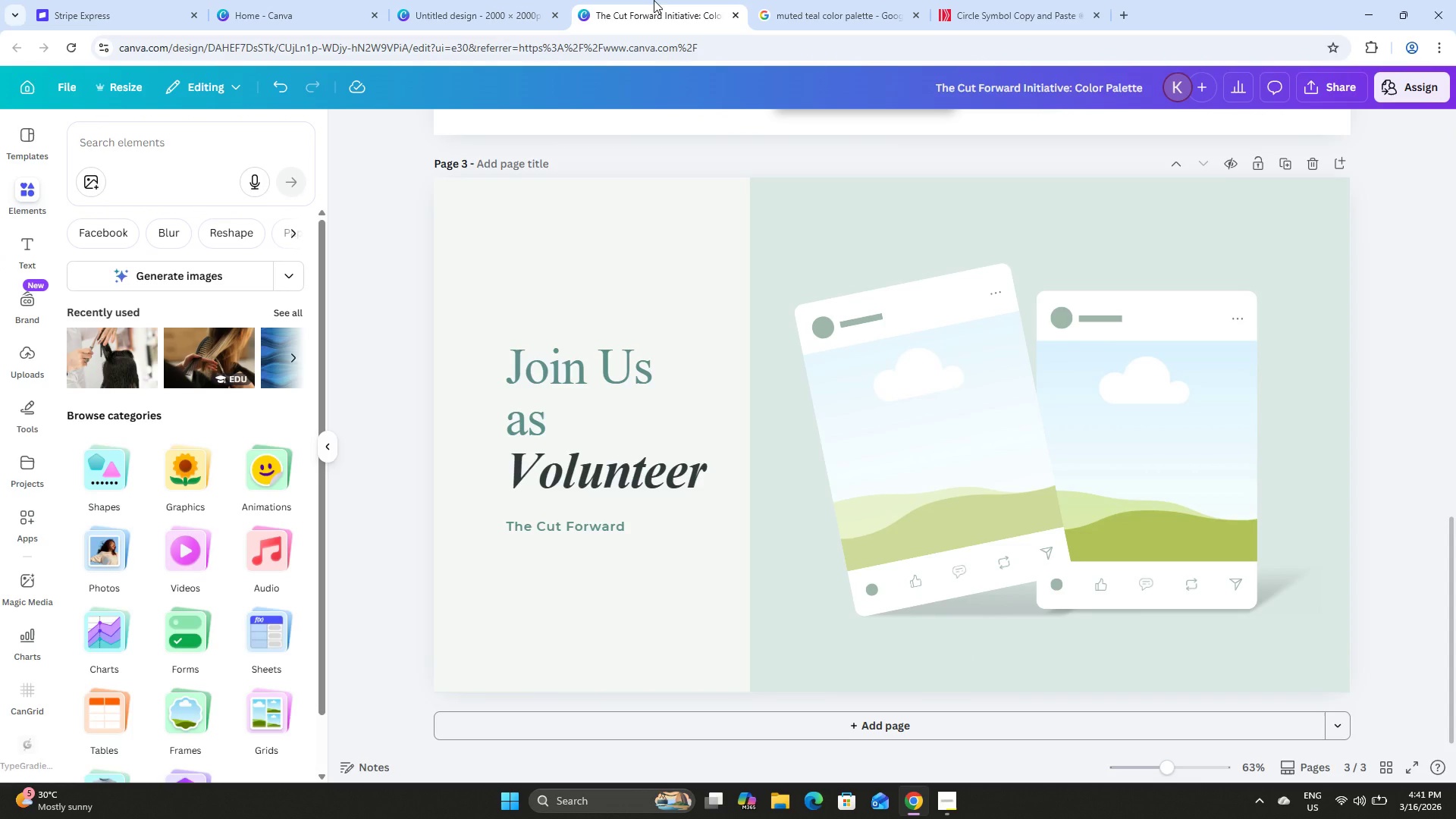 
left_click([483, 0])
 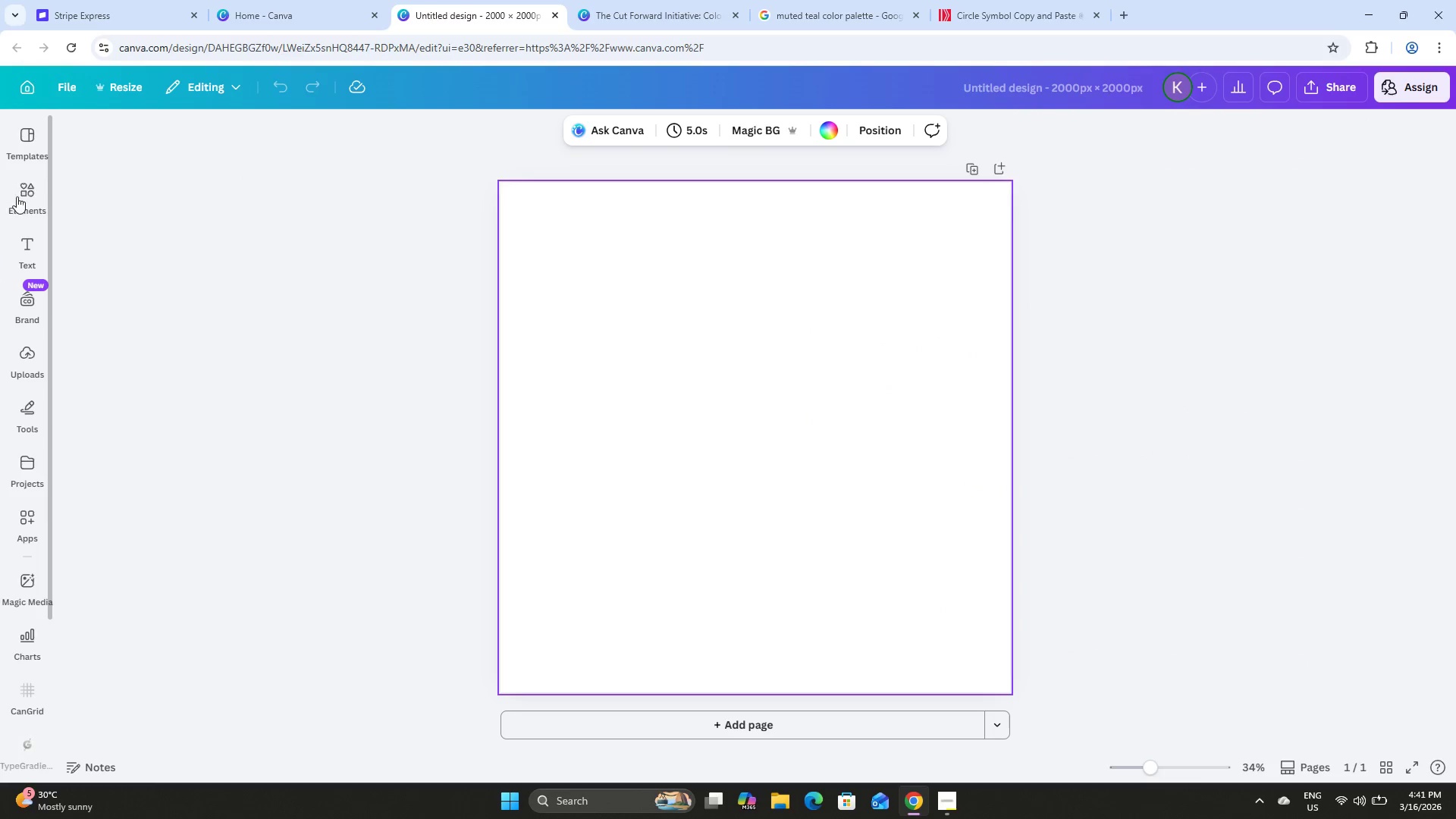 
left_click([18, 188])
 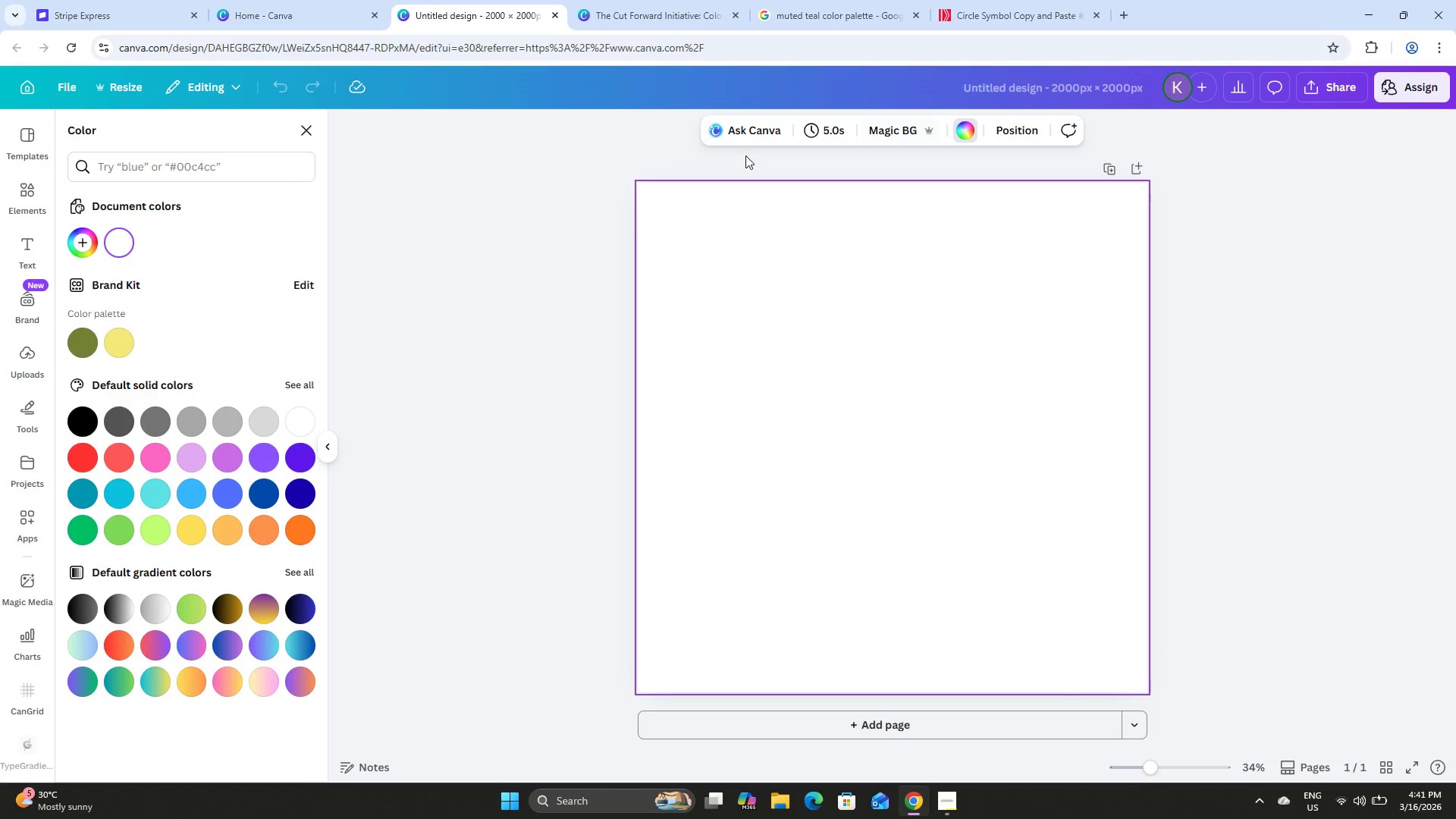 
wait(5.86)
 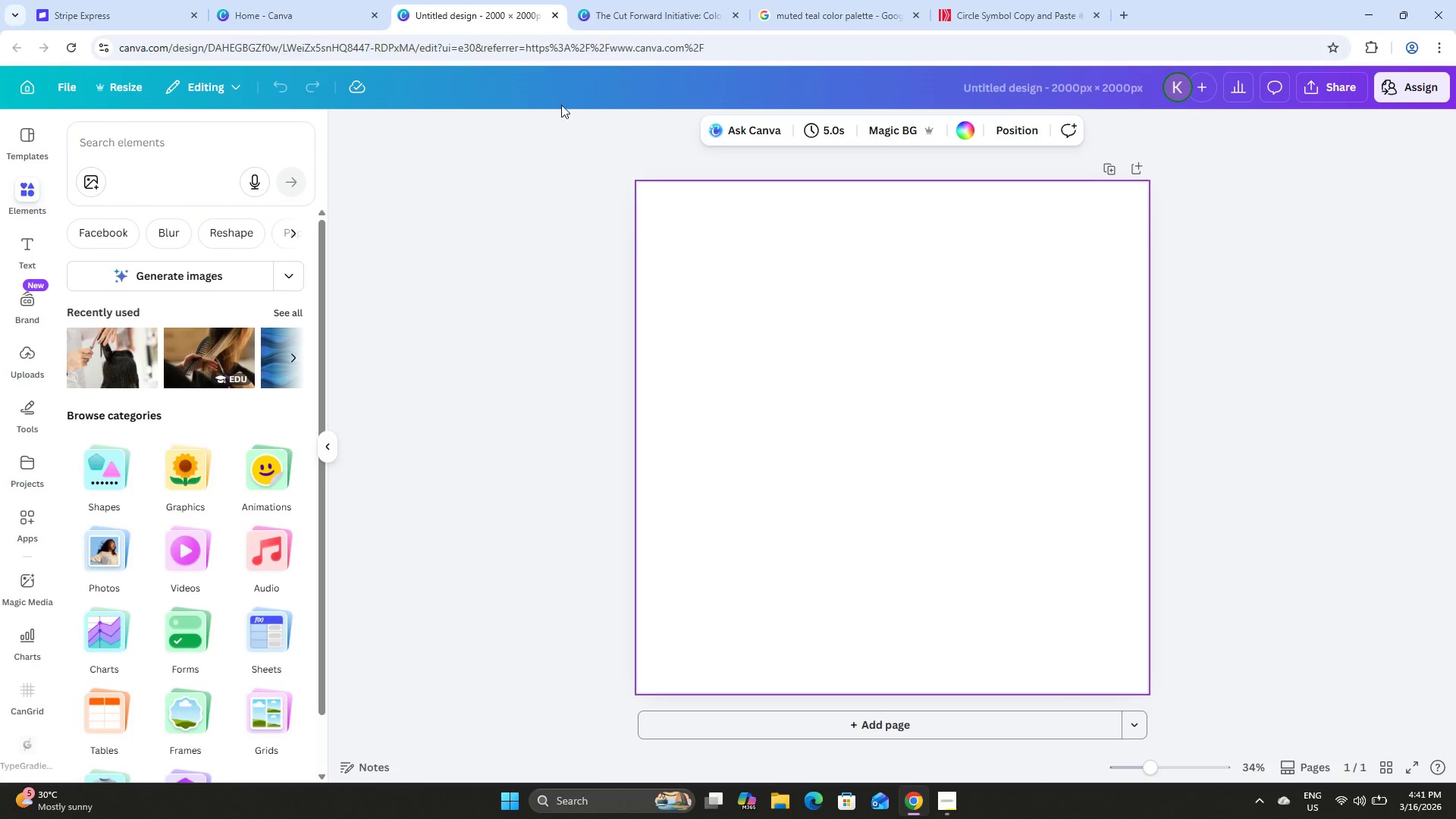 
double_click([657, 0])
 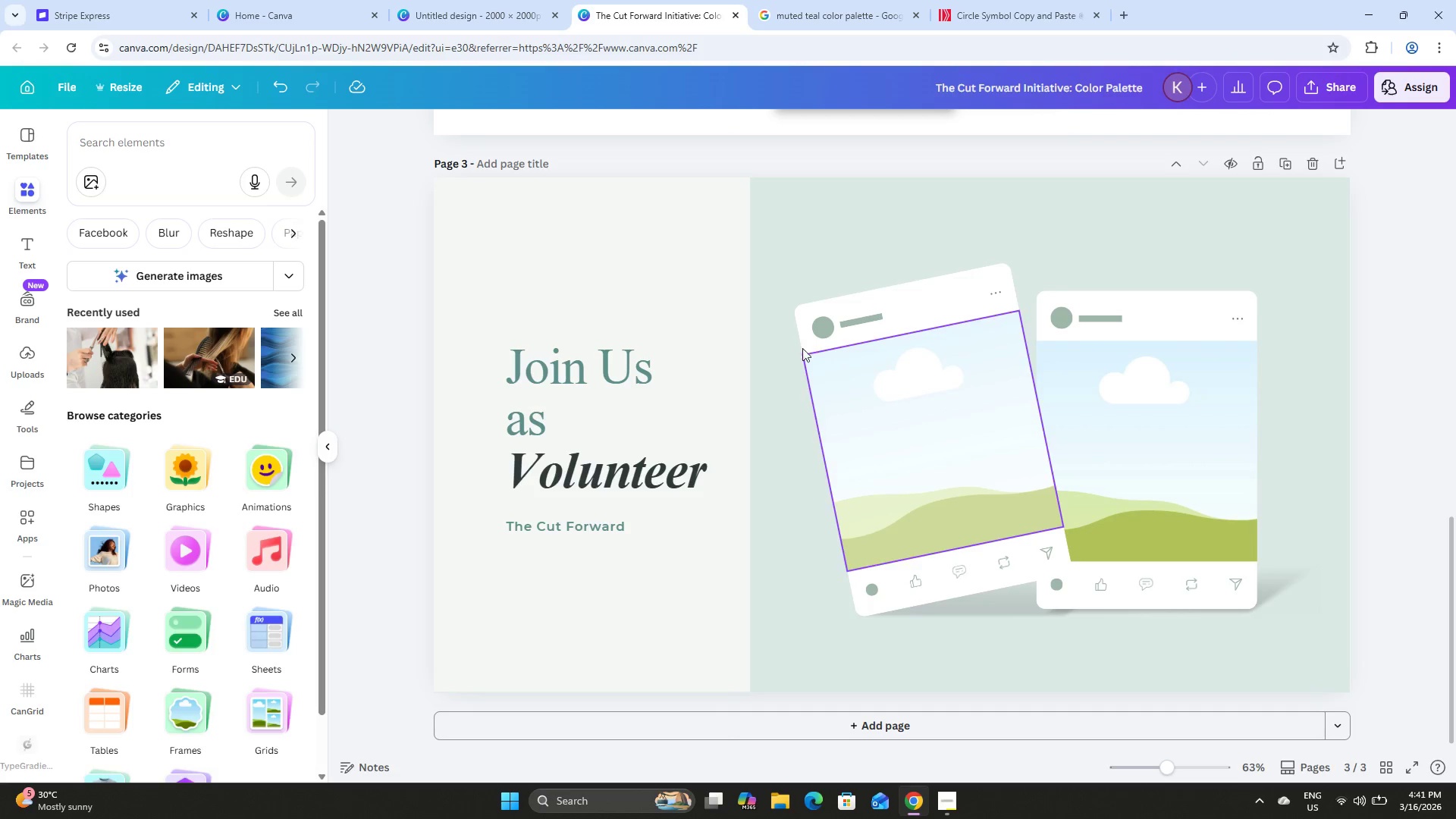 
scroll: coordinate [785, 403], scroll_direction: up, amount: 2.0
 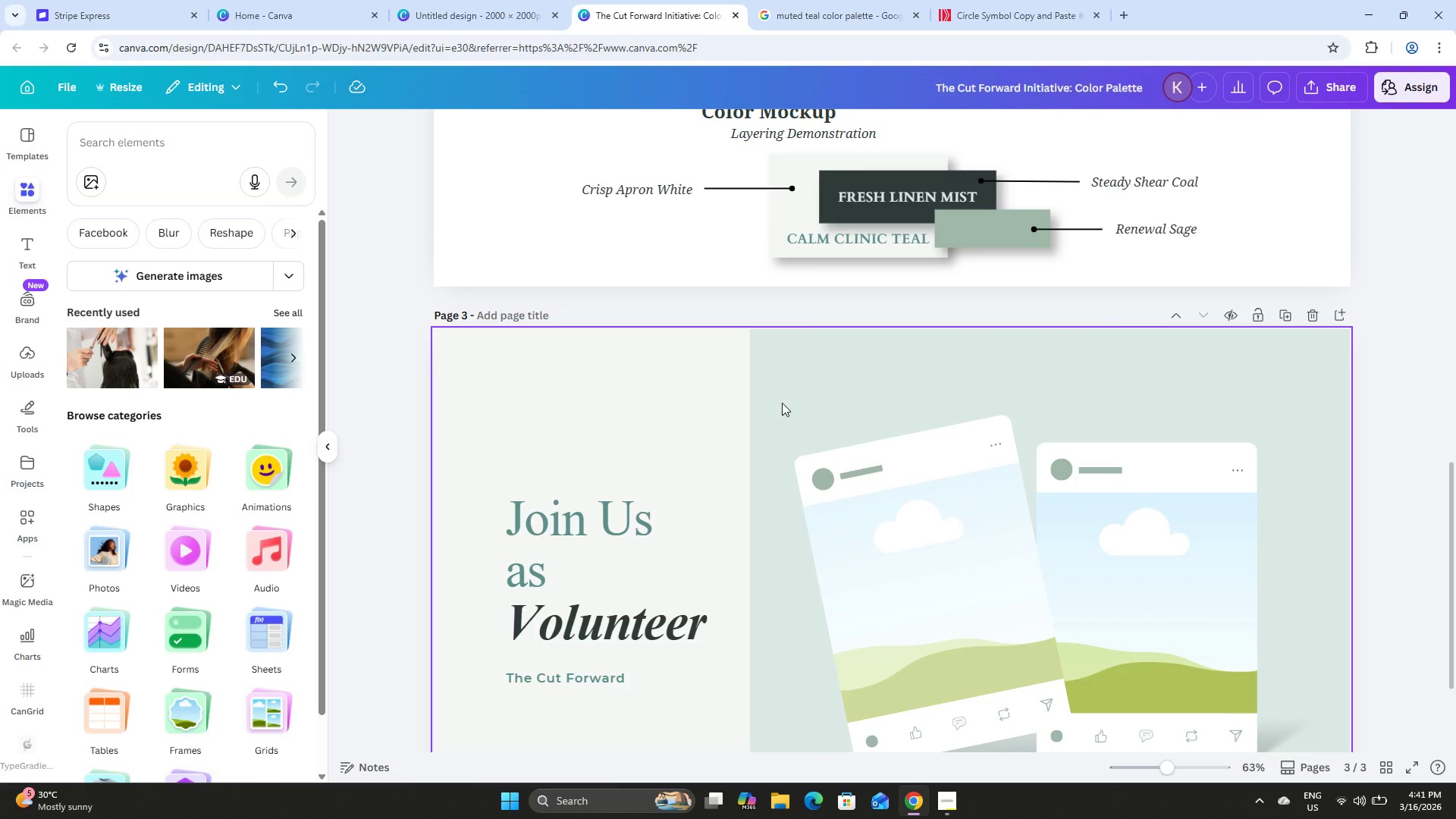 
scroll: coordinate [786, 393], scroll_direction: down, amount: 2.0
 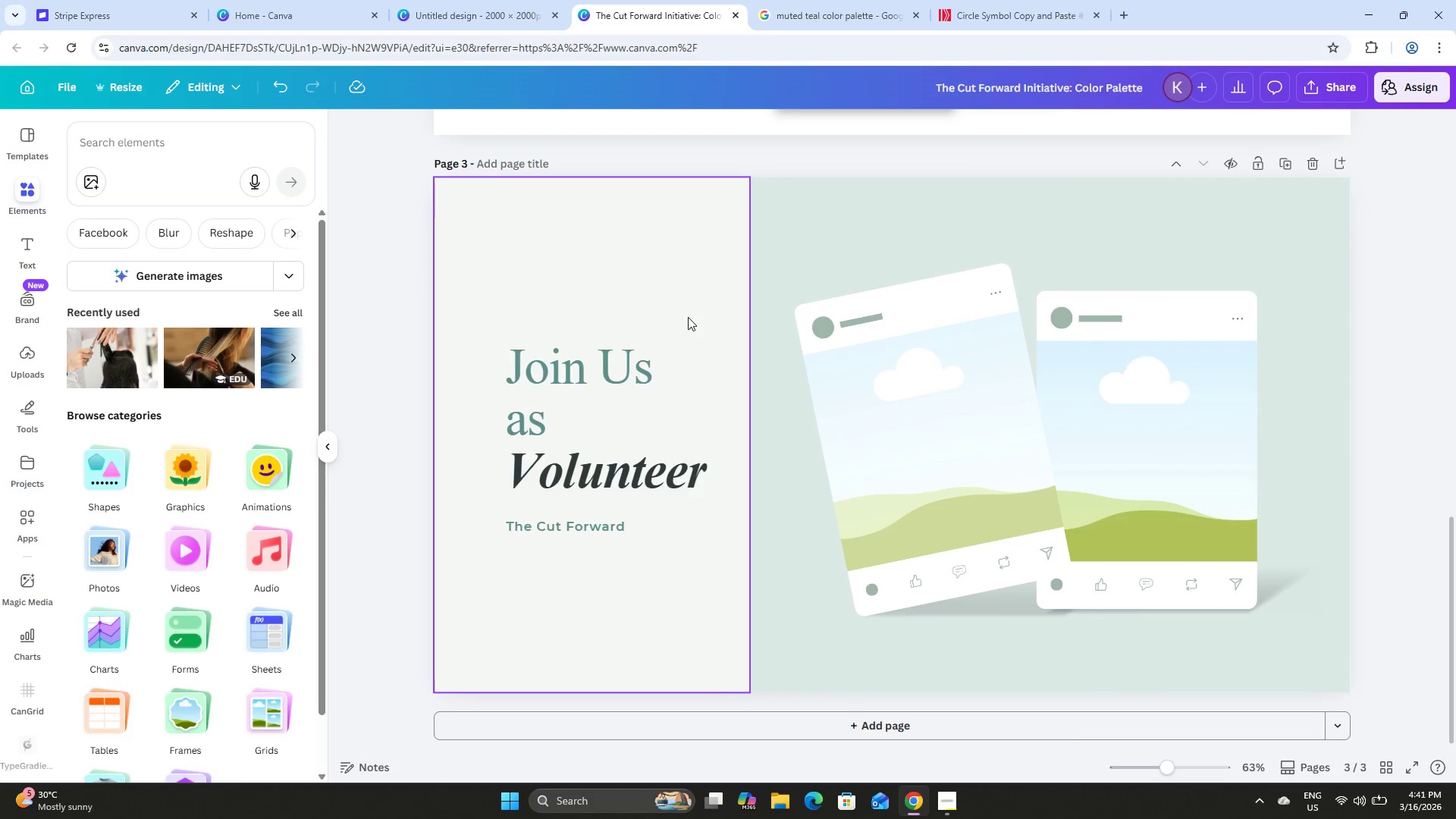 
scroll: coordinate [714, 356], scroll_direction: up, amount: 6.0
 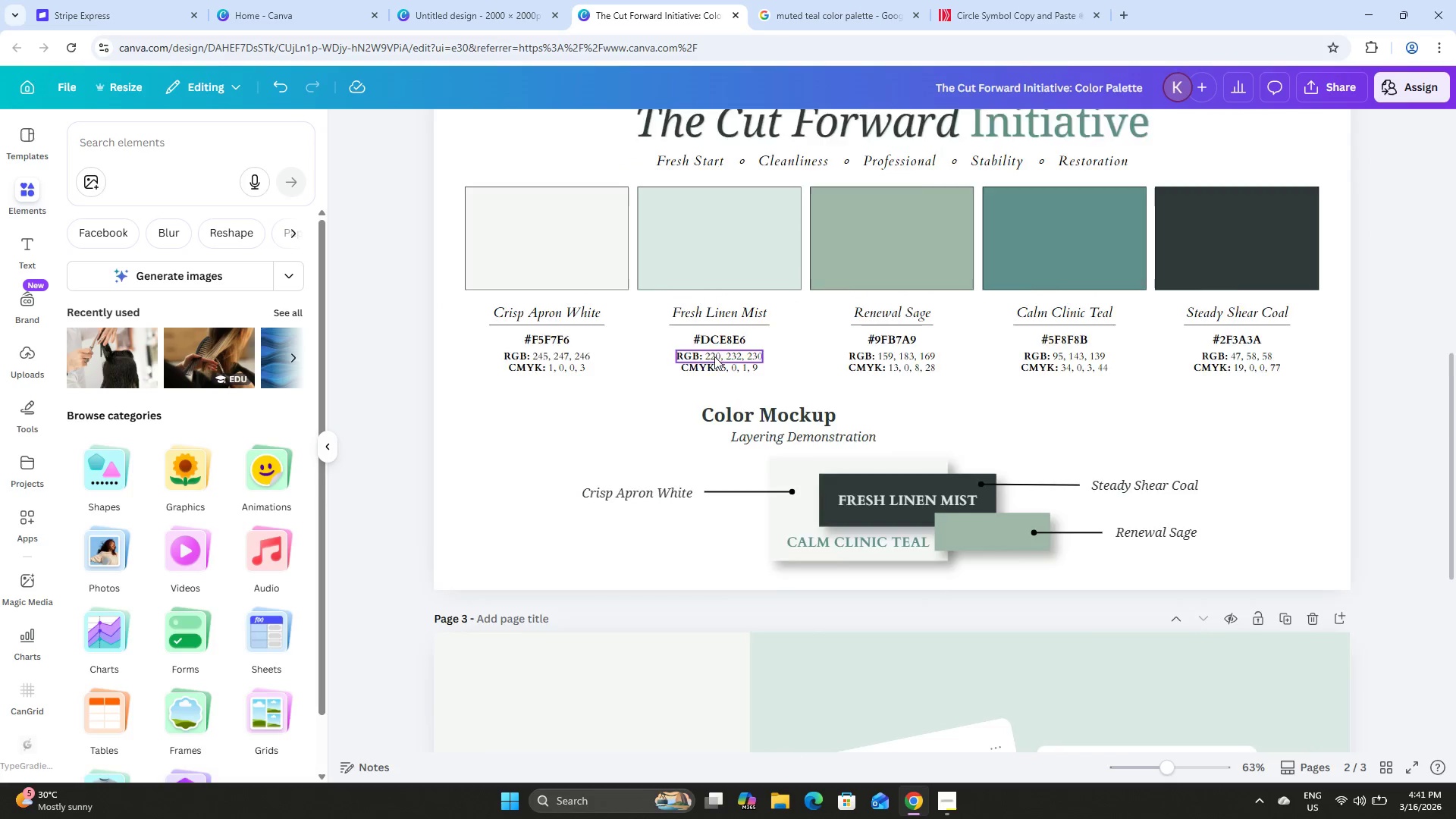 
scroll: coordinate [714, 356], scroll_direction: down, amount: 3.0
 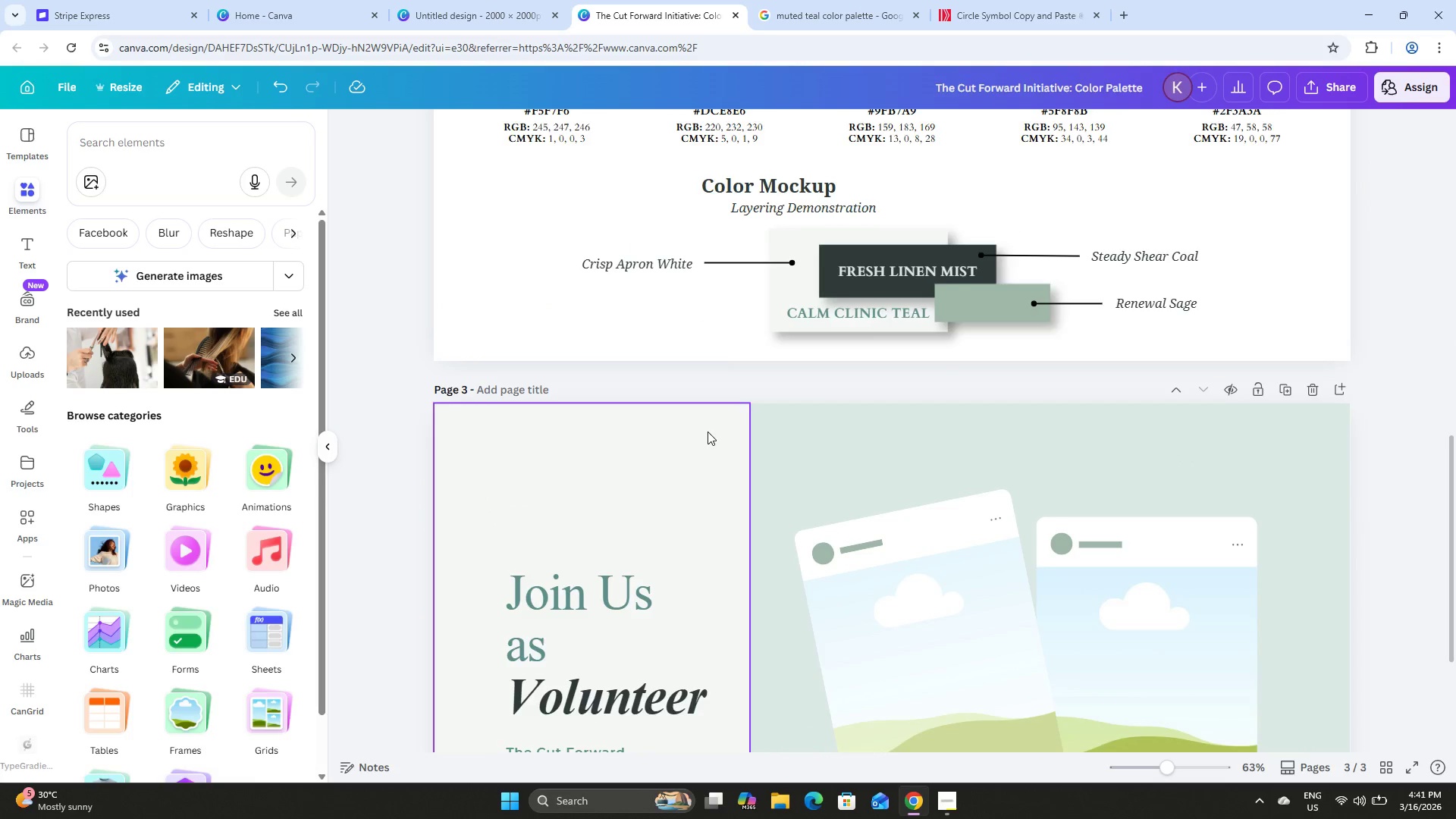 
scroll: coordinate [705, 352], scroll_direction: up, amount: 1.0
 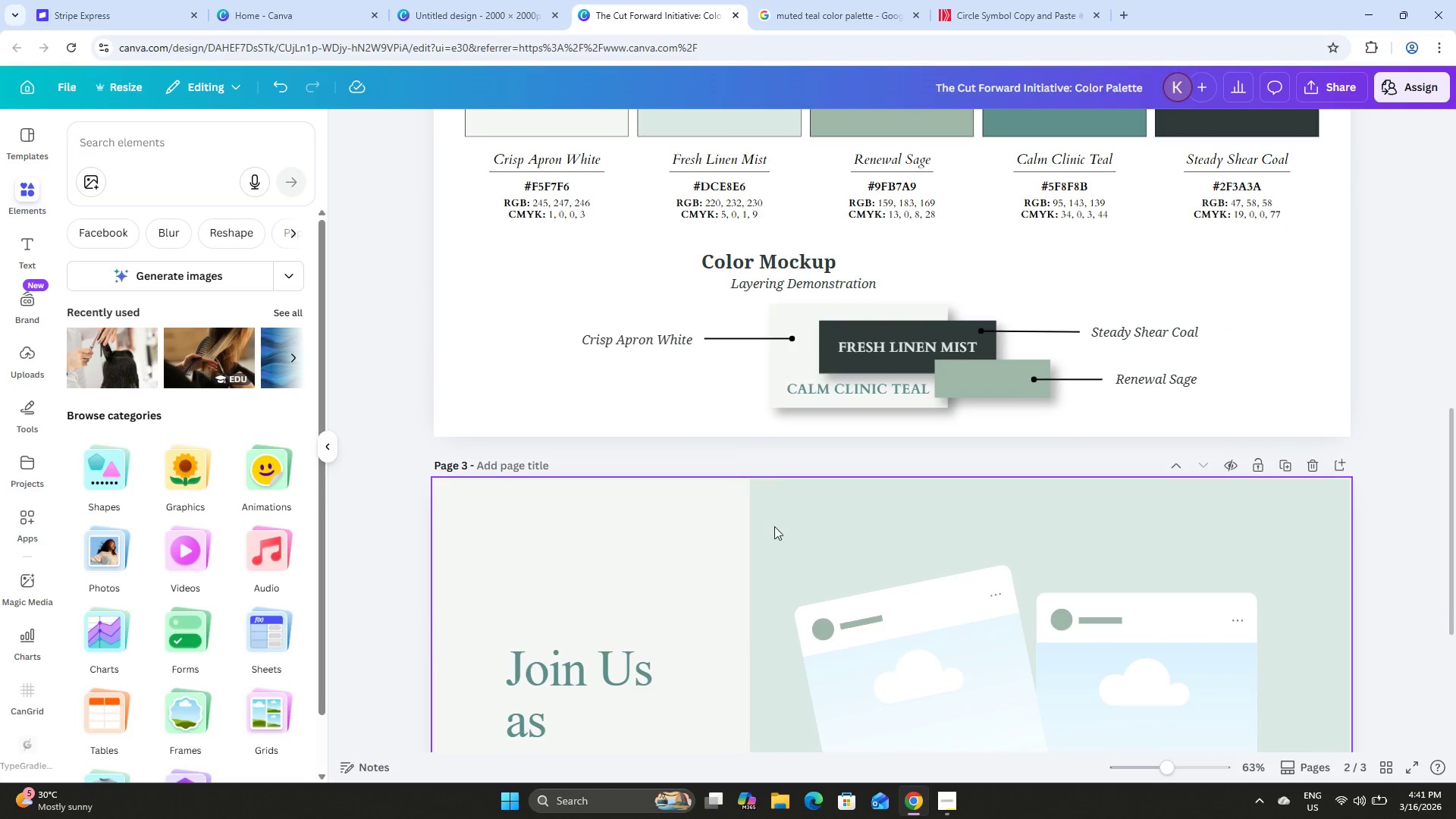 
scroll: coordinate [775, 514], scroll_direction: down, amount: 5.0
 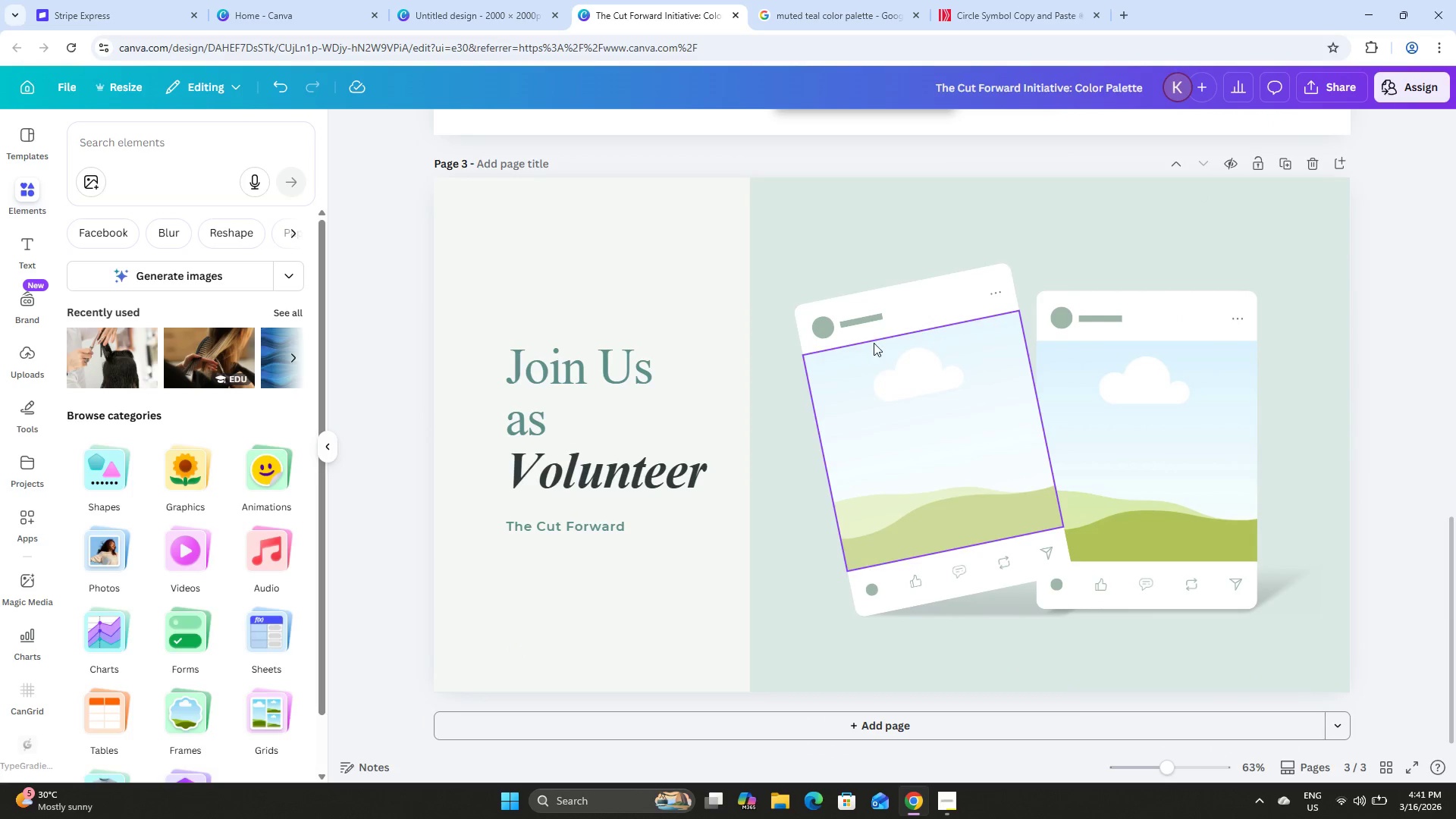 
scroll: coordinate [870, 340], scroll_direction: up, amount: 6.0
 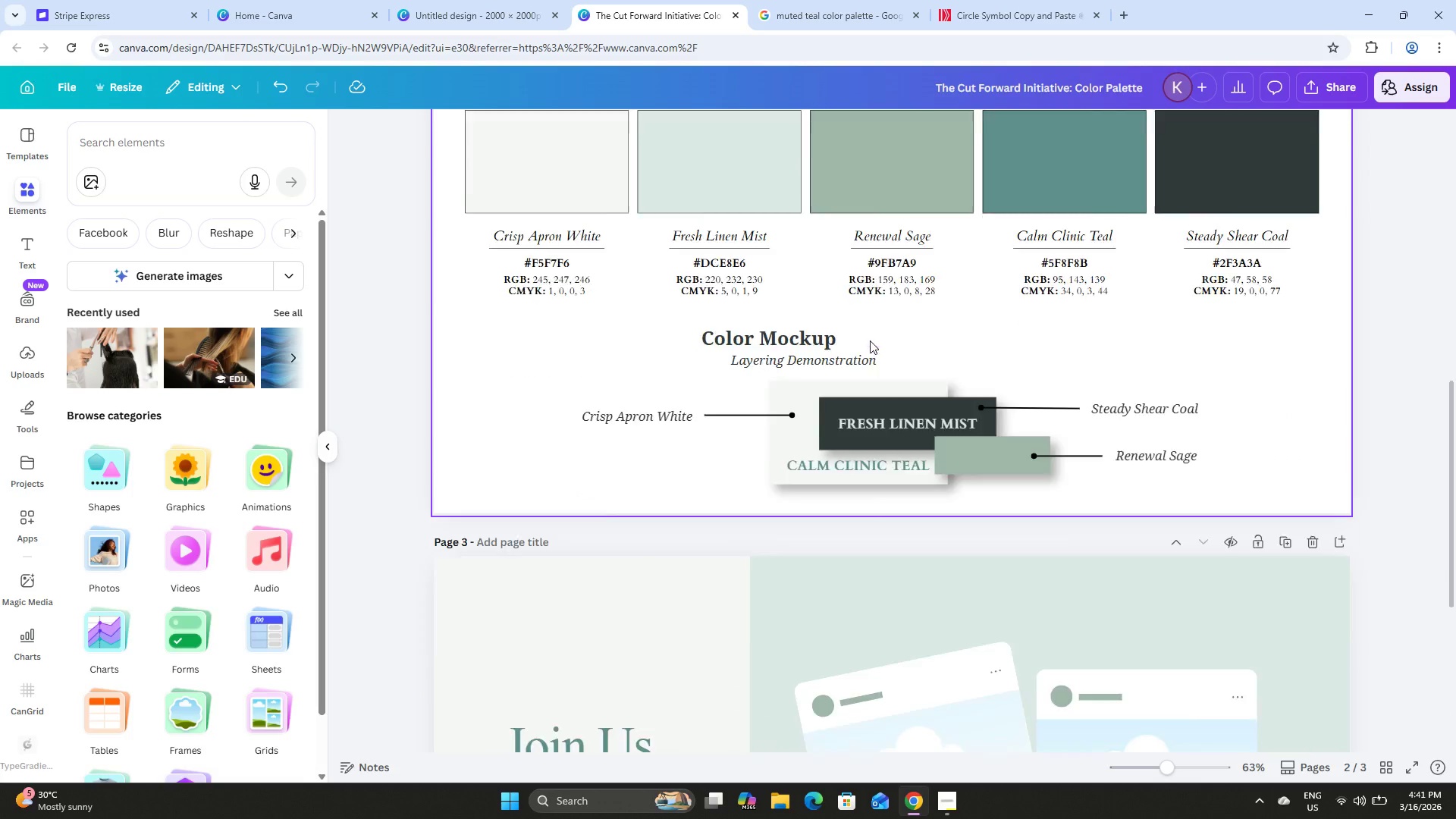 
scroll: coordinate [870, 340], scroll_direction: down, amount: 5.0
 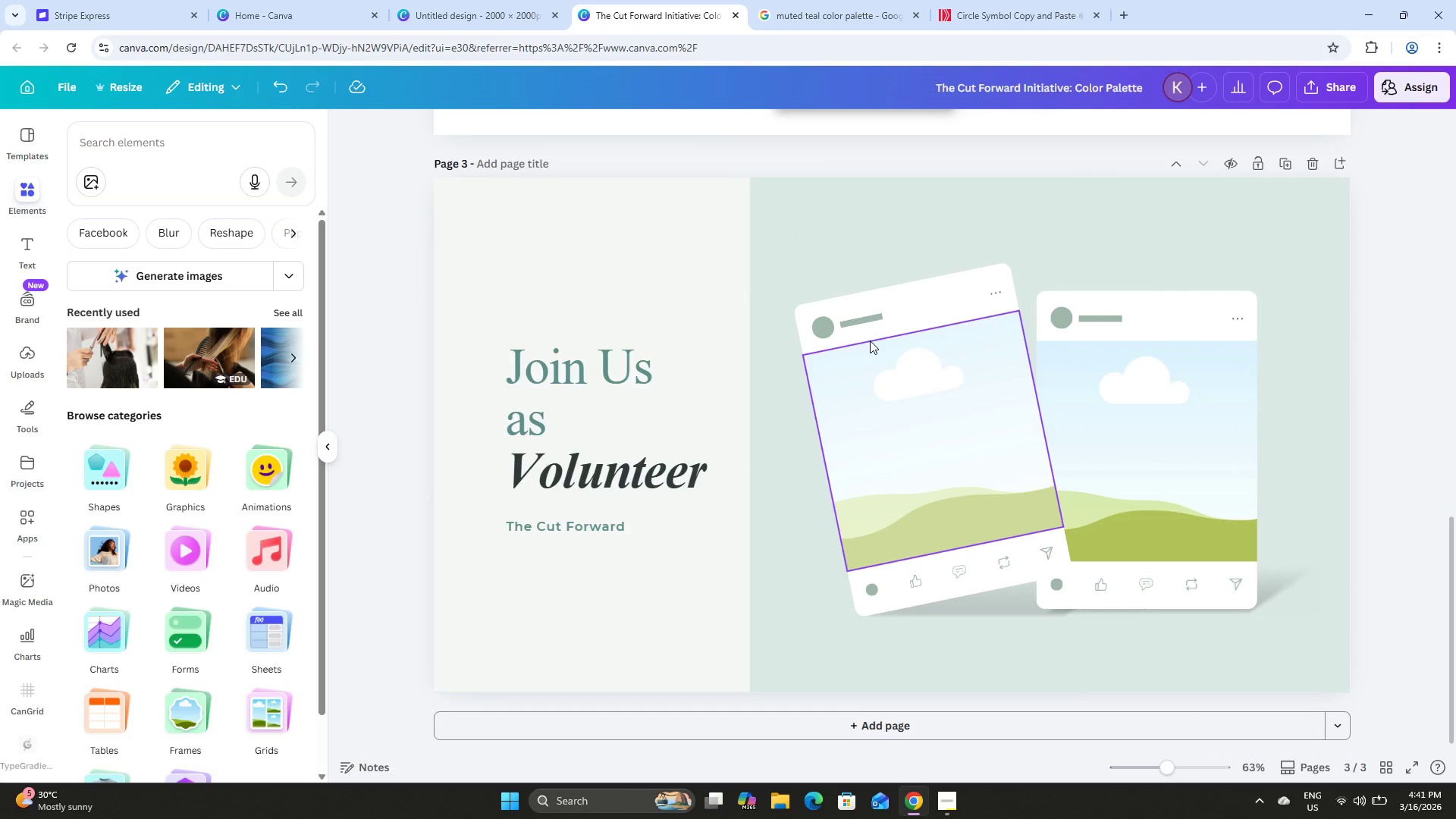 
scroll: coordinate [870, 340], scroll_direction: up, amount: 5.0
 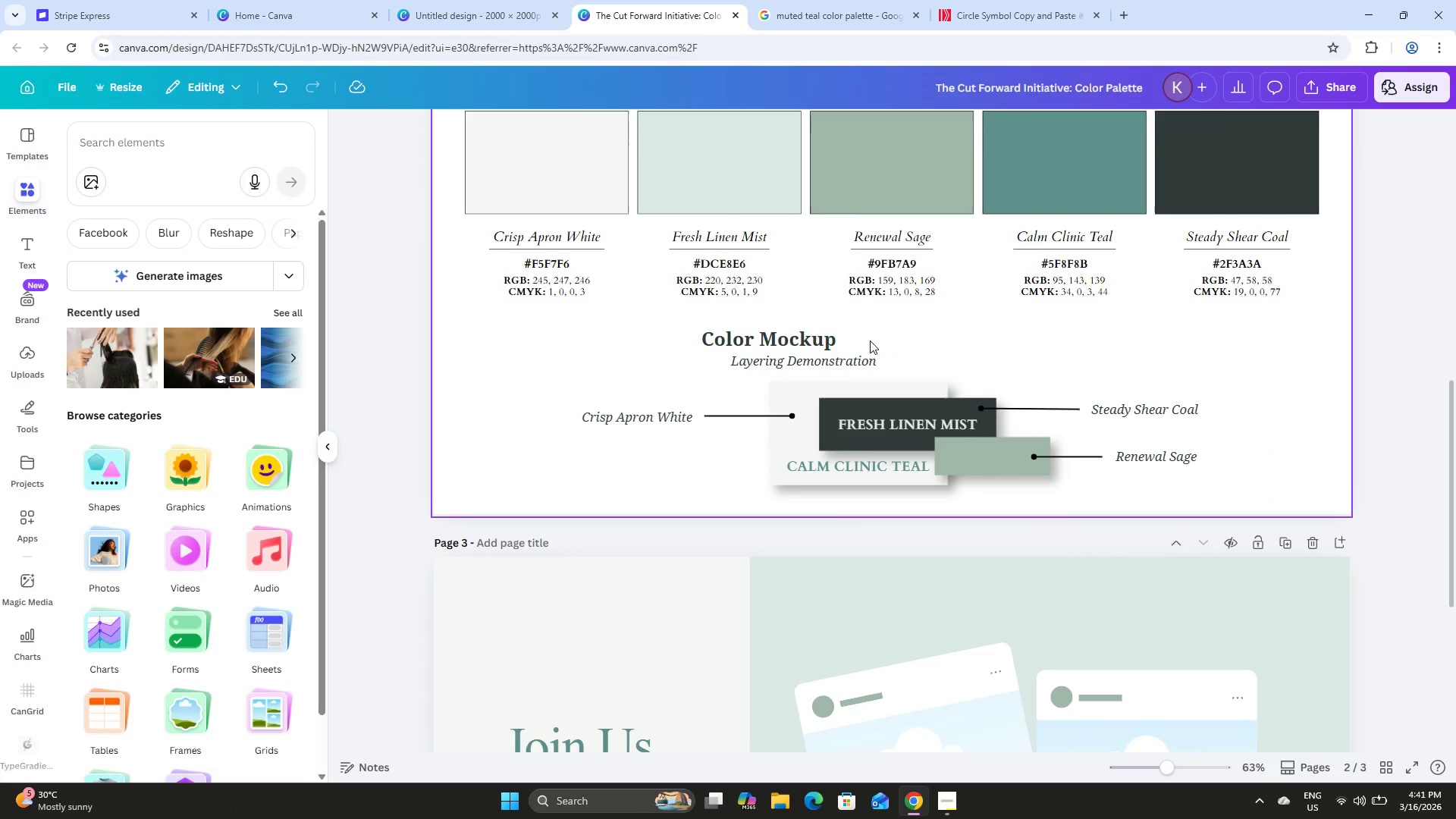 
scroll: coordinate [870, 340], scroll_direction: down, amount: 4.0
 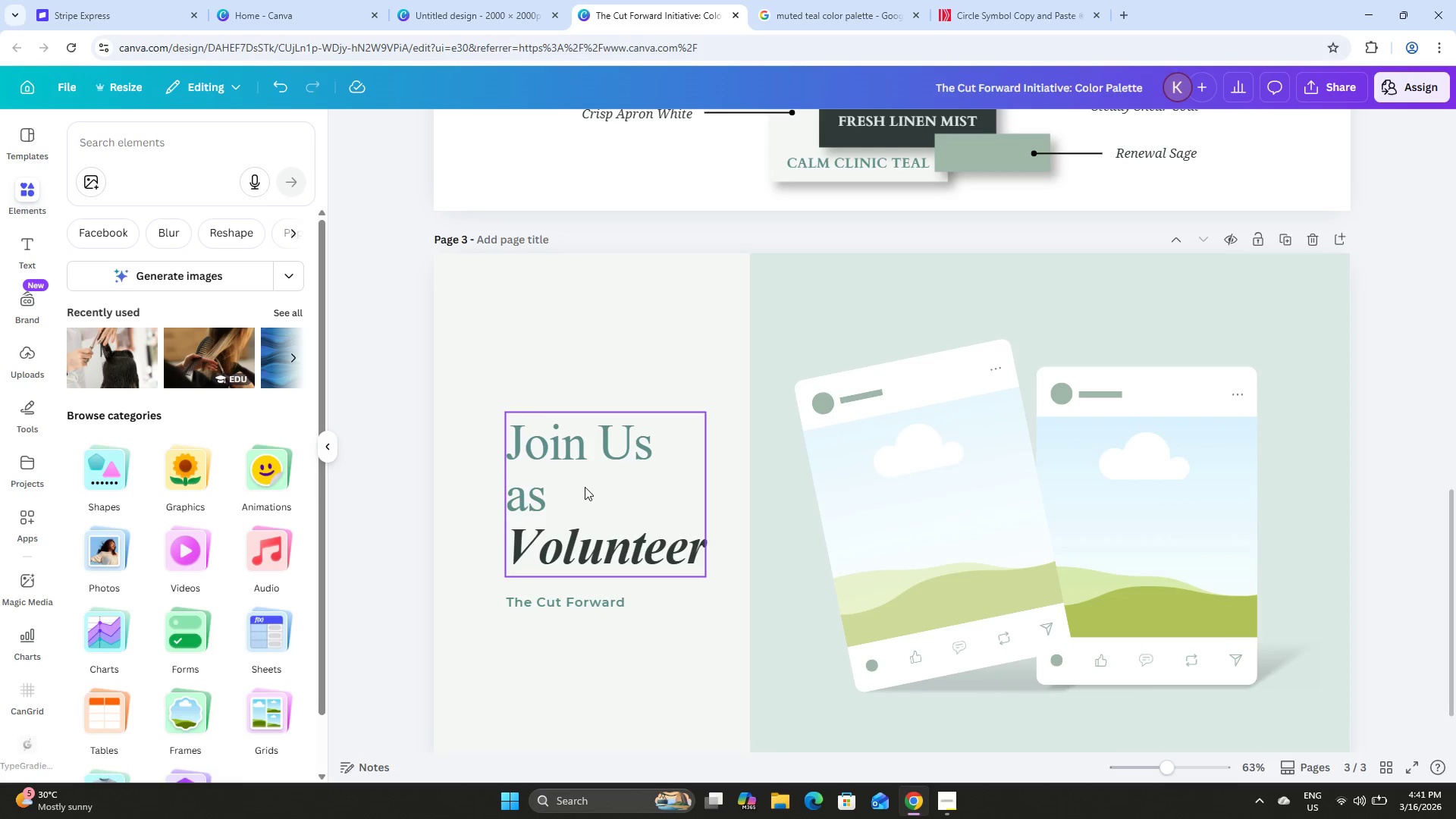 
scroll: coordinate [786, 457], scroll_direction: up, amount: 4.0
 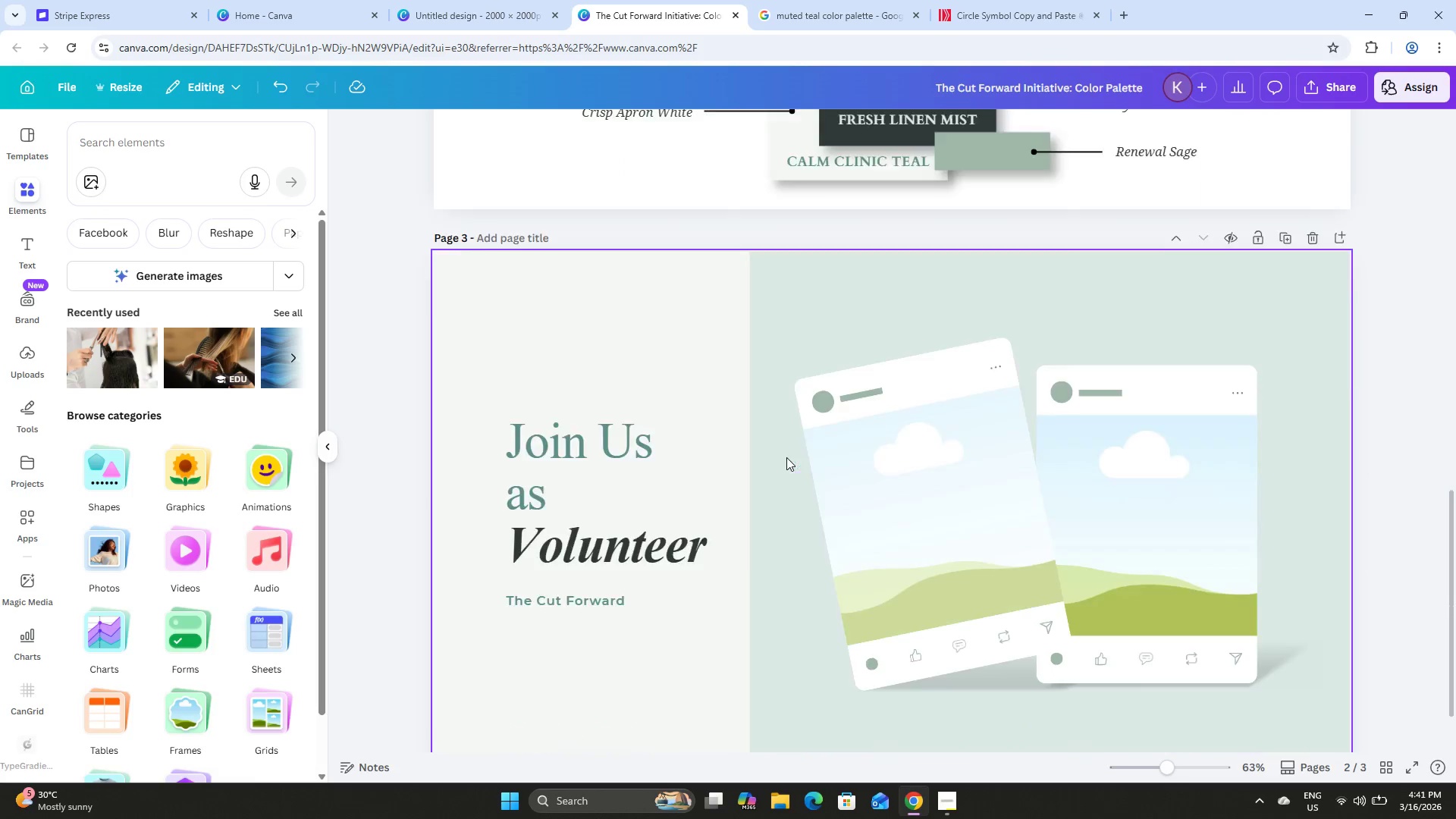 
scroll: coordinate [786, 457], scroll_direction: down, amount: 4.0
 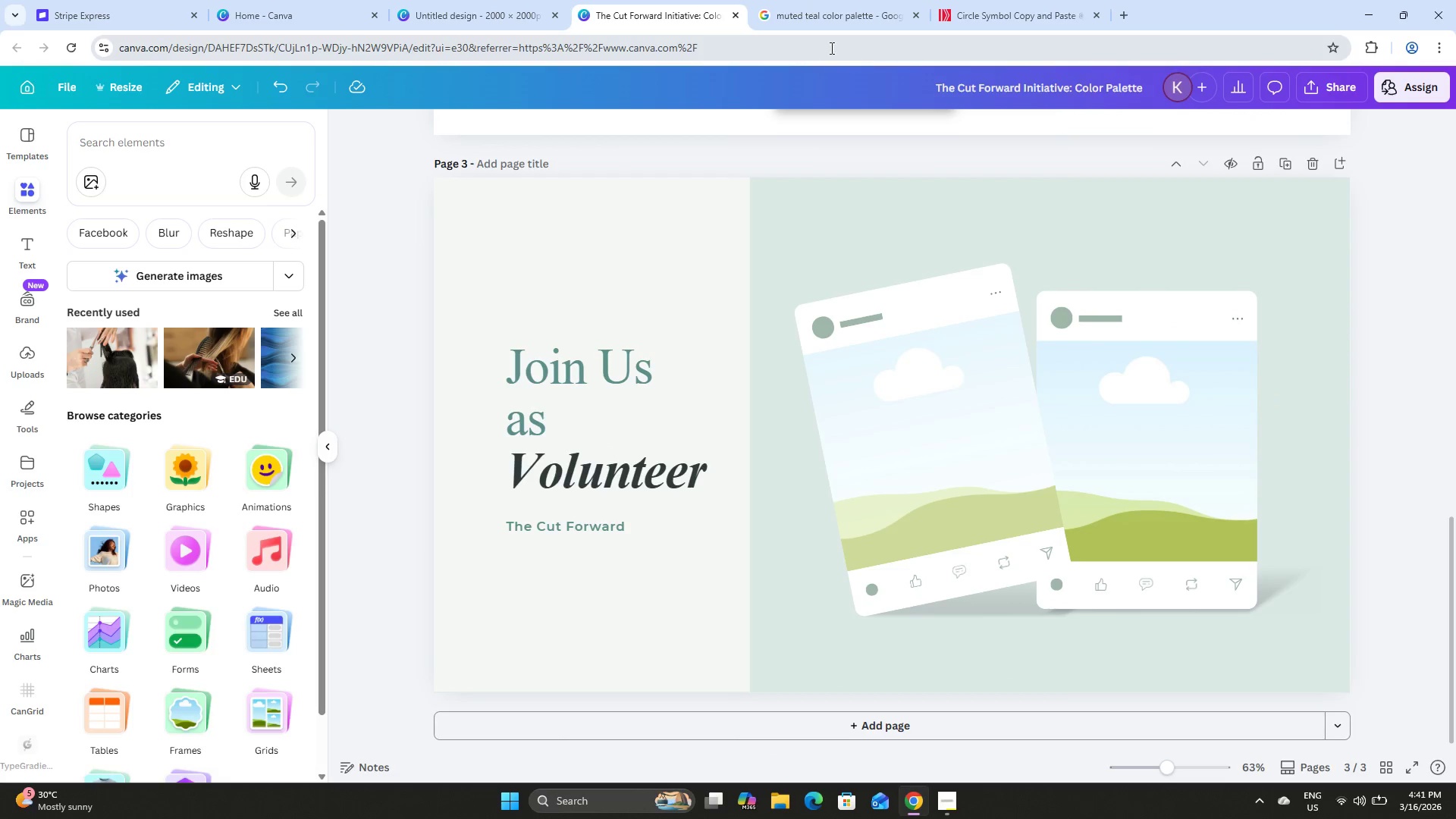 
left_click([812, 0])
 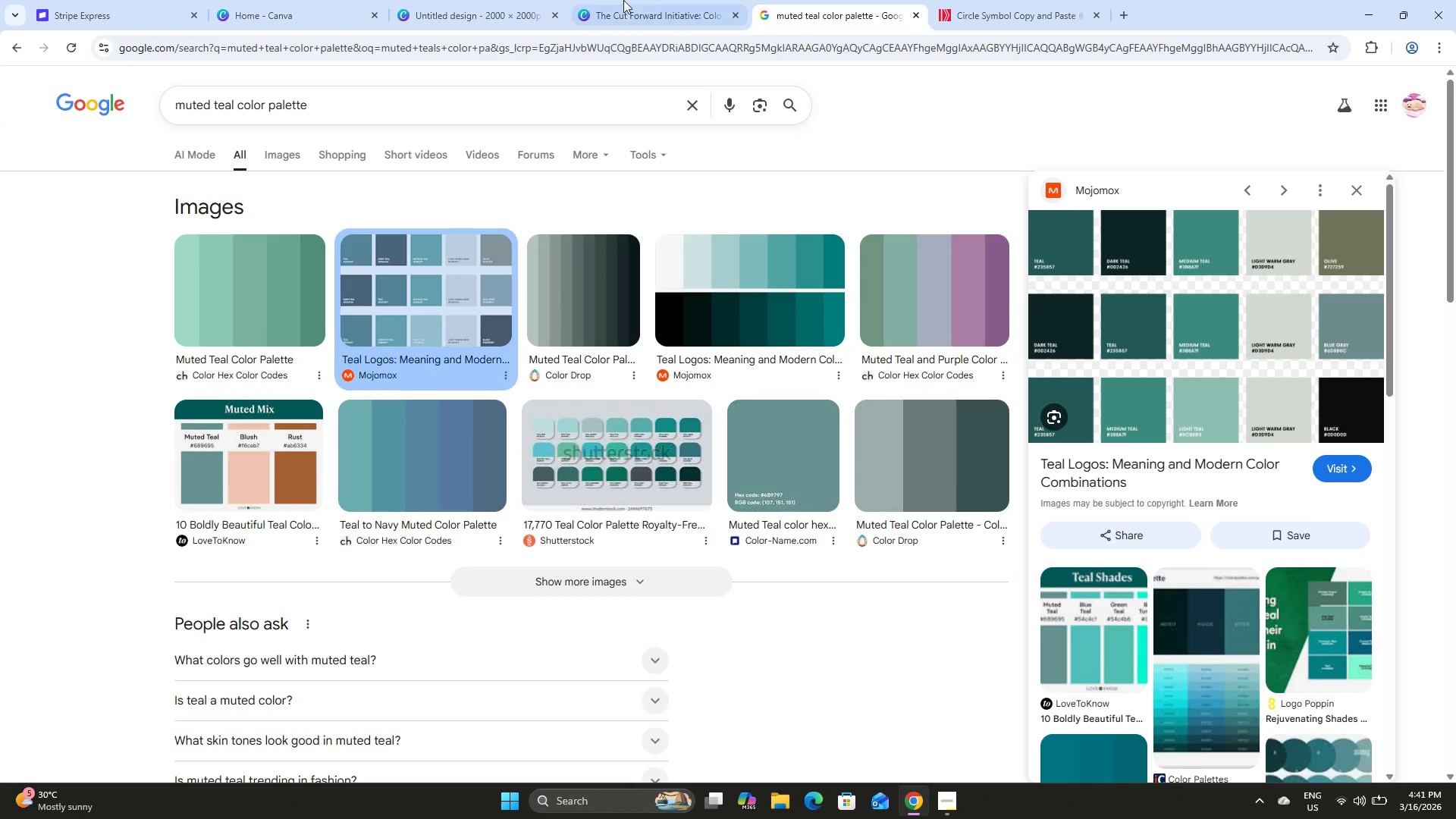 
left_click([513, 0])
 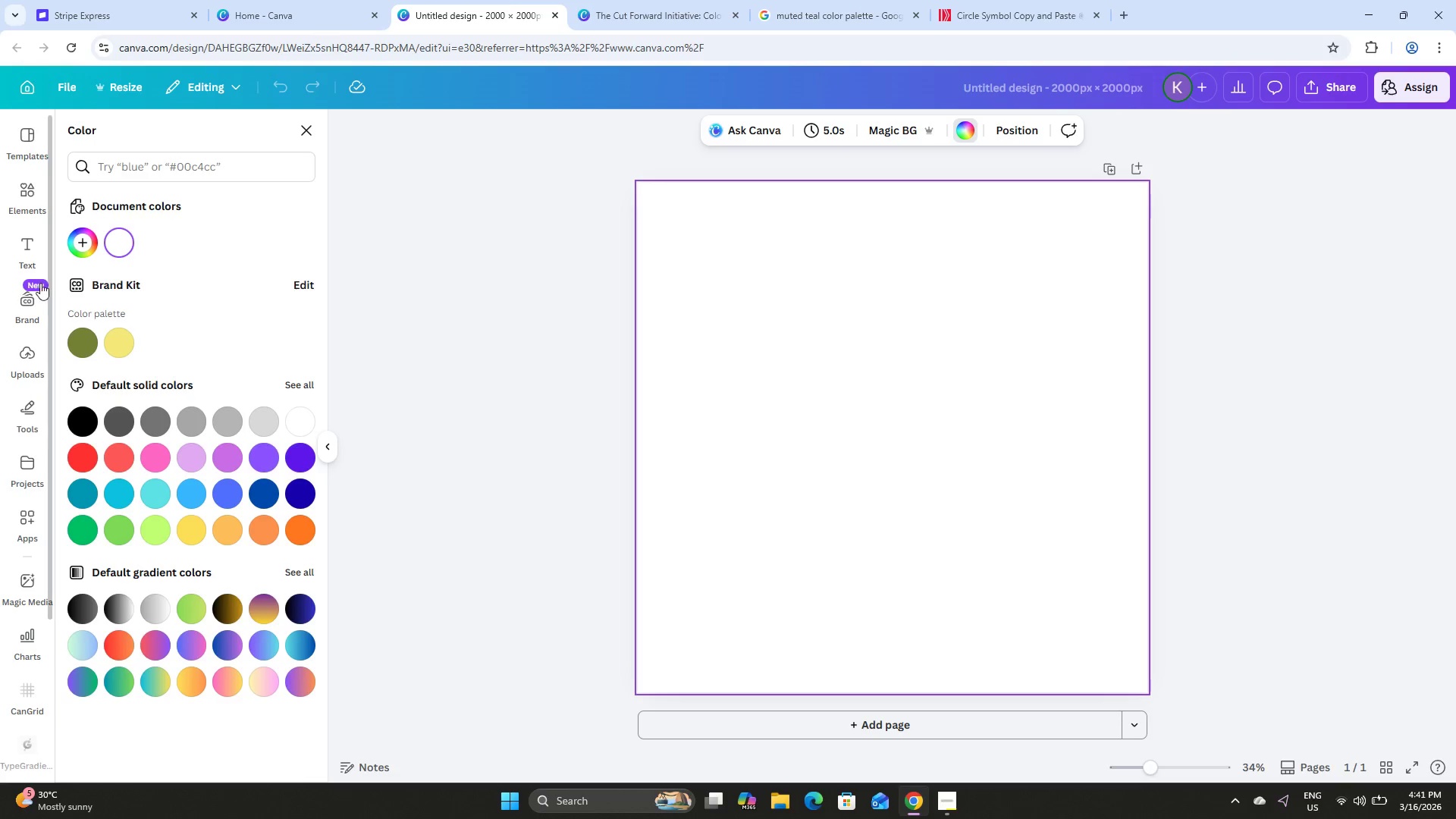 
left_click([30, 191])
 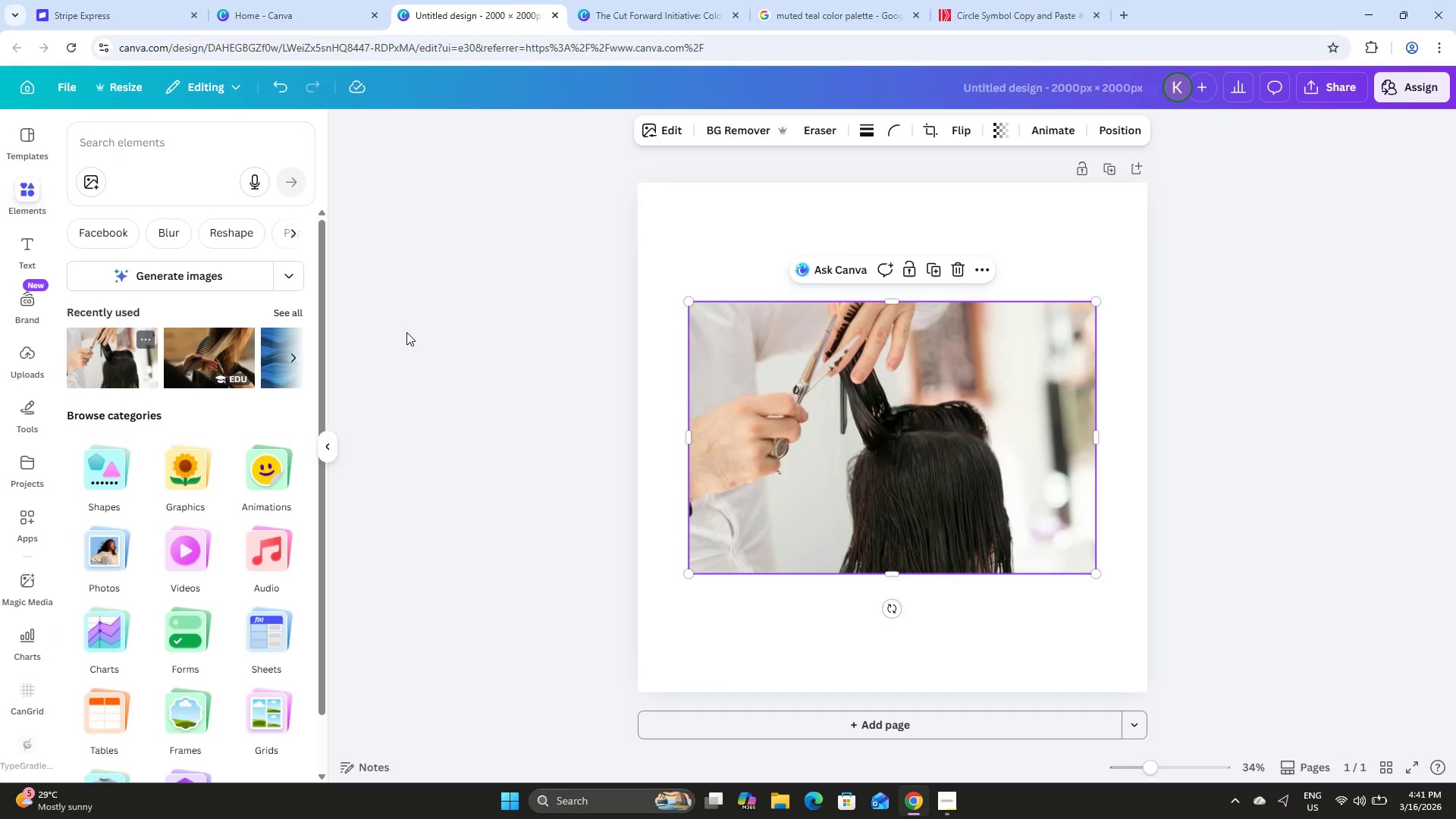 
left_click_drag(start_coordinate=[901, 366], to_coordinate=[850, 244])
 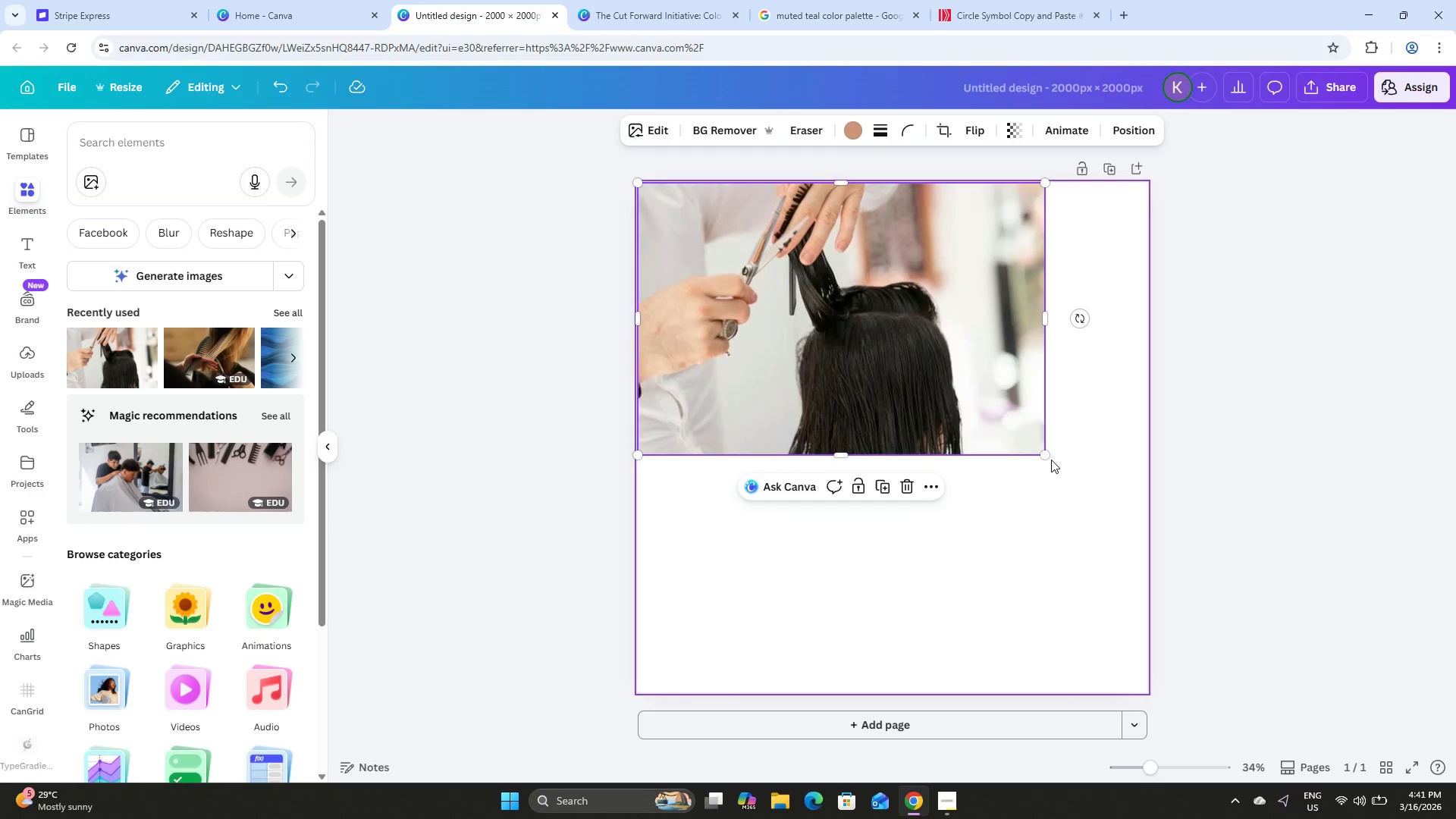 
left_click_drag(start_coordinate=[1050, 459], to_coordinate=[1344, 789])
 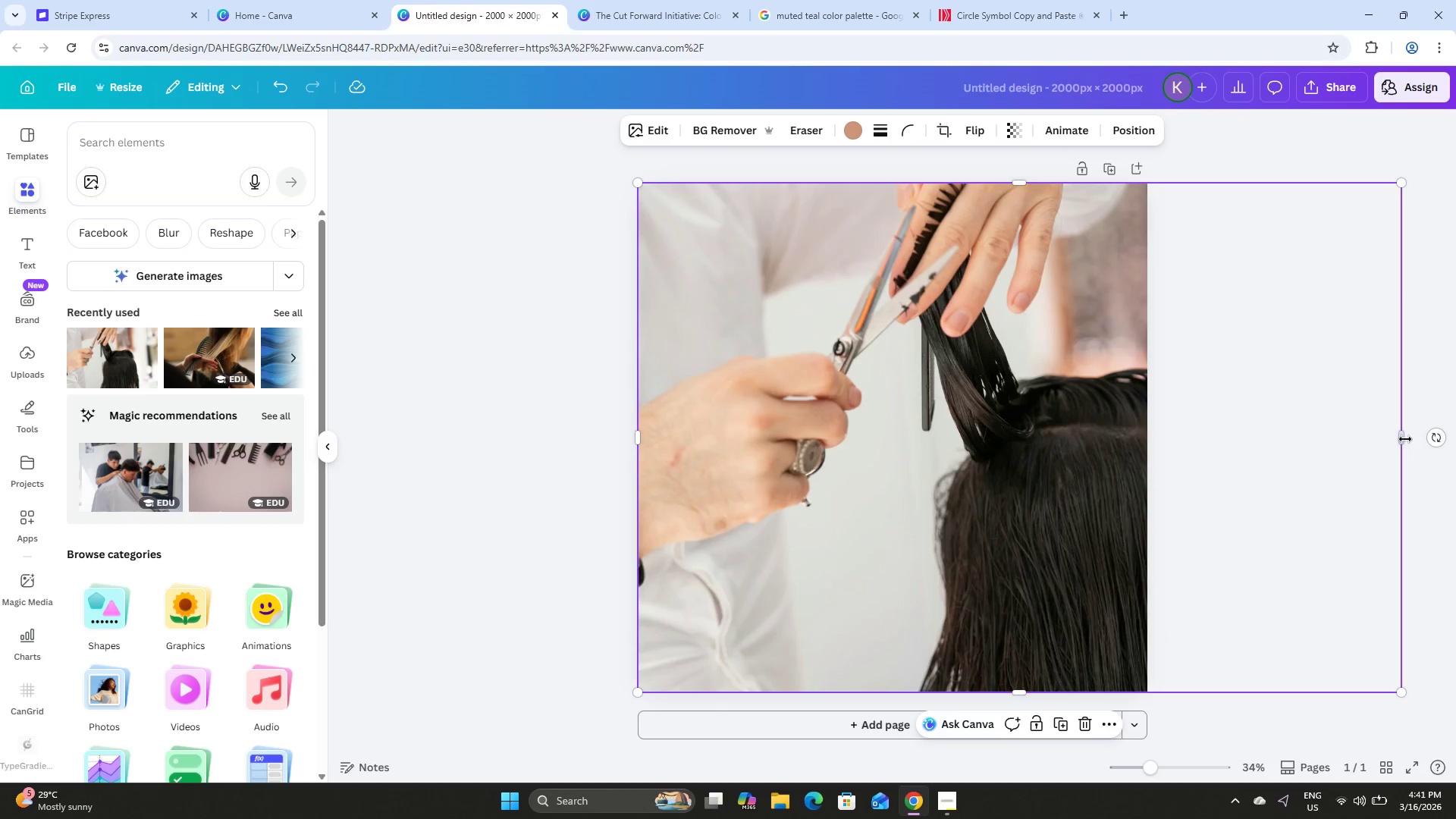 
left_click_drag(start_coordinate=[1402, 439], to_coordinate=[1143, 450])
 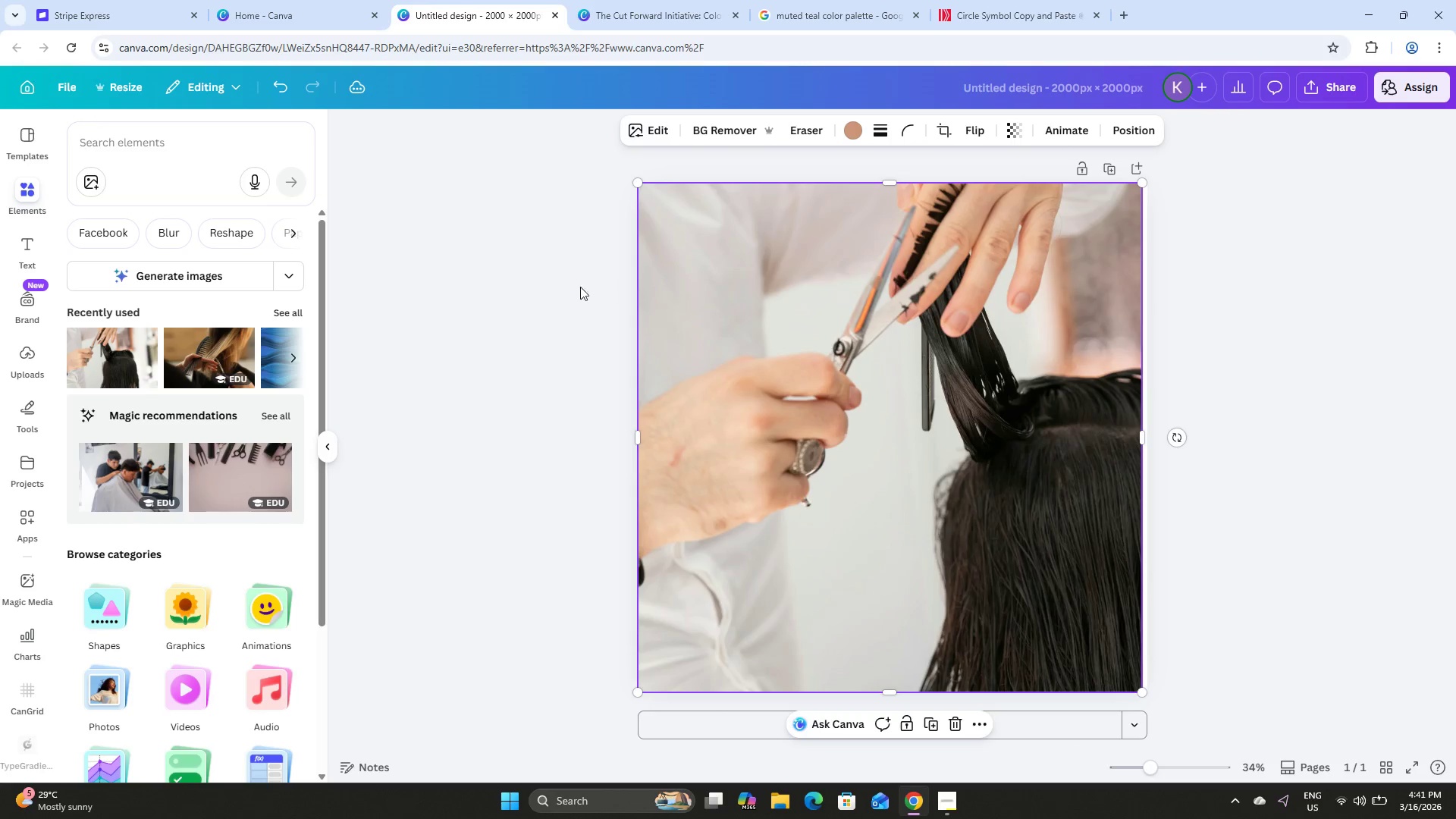 
left_click([497, 266])
 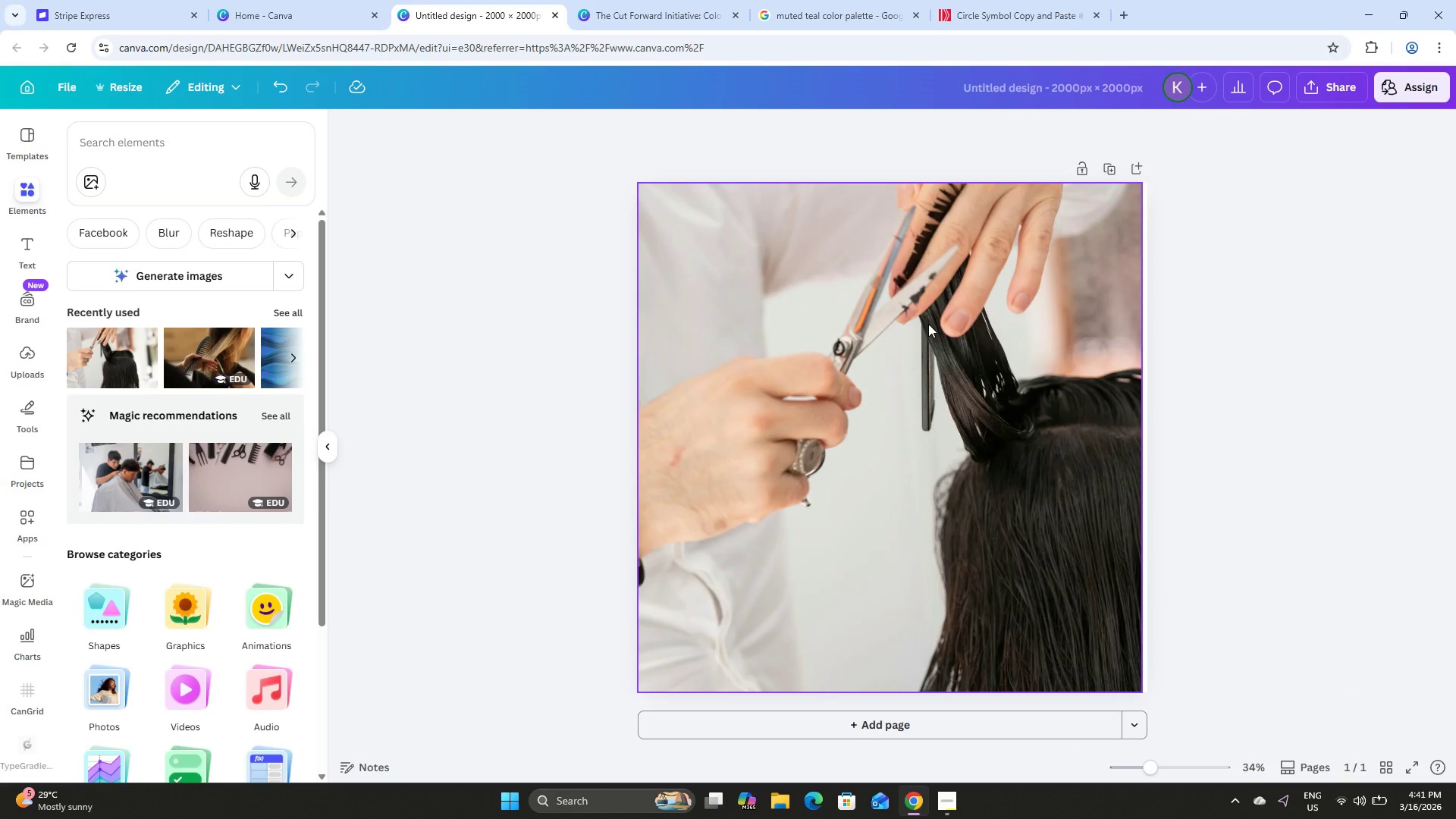 
left_click([1206, 297])
 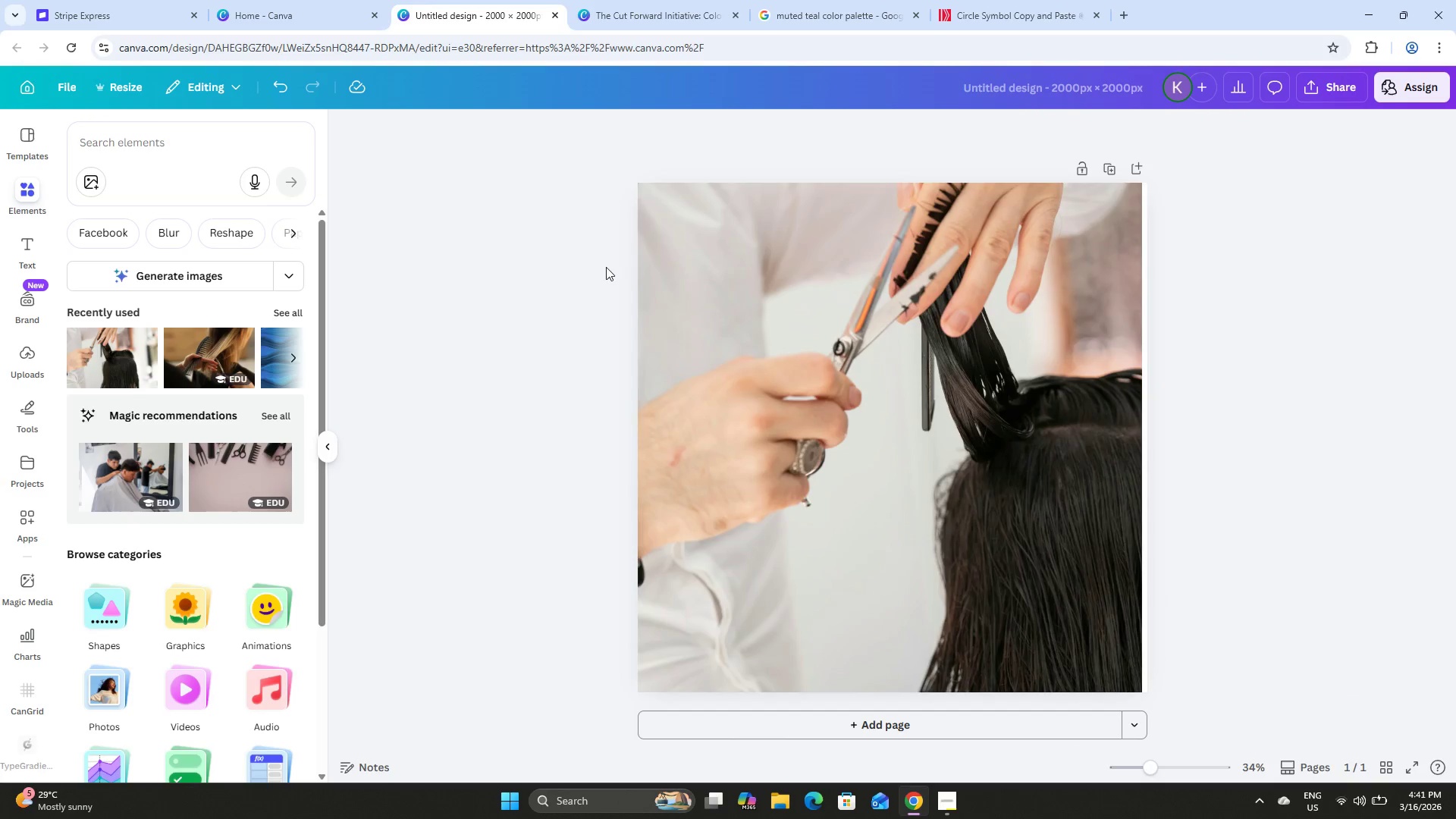 
left_click([827, 288])
 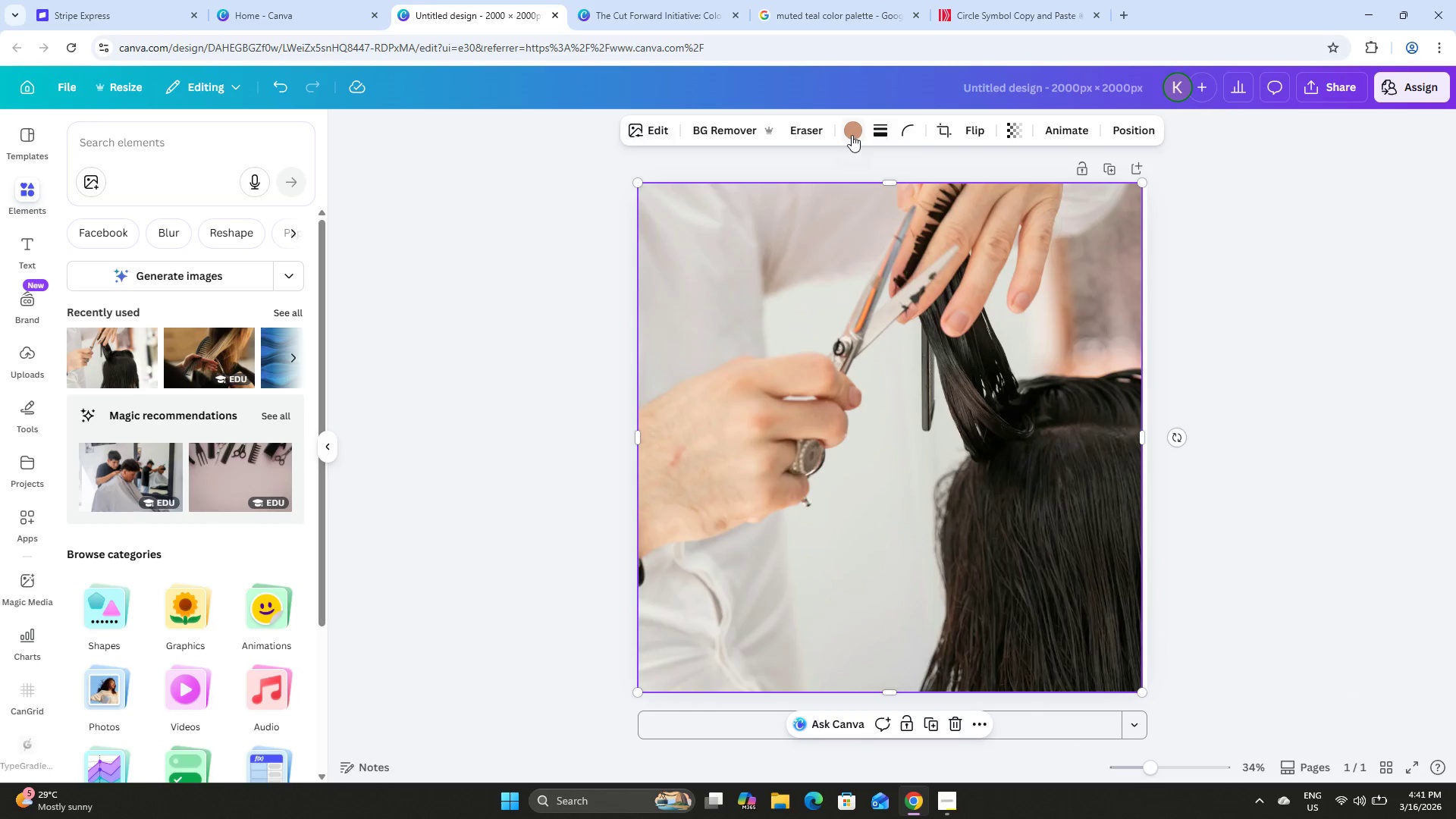 
left_click_drag(start_coordinate=[871, 246], to_coordinate=[877, 347])
 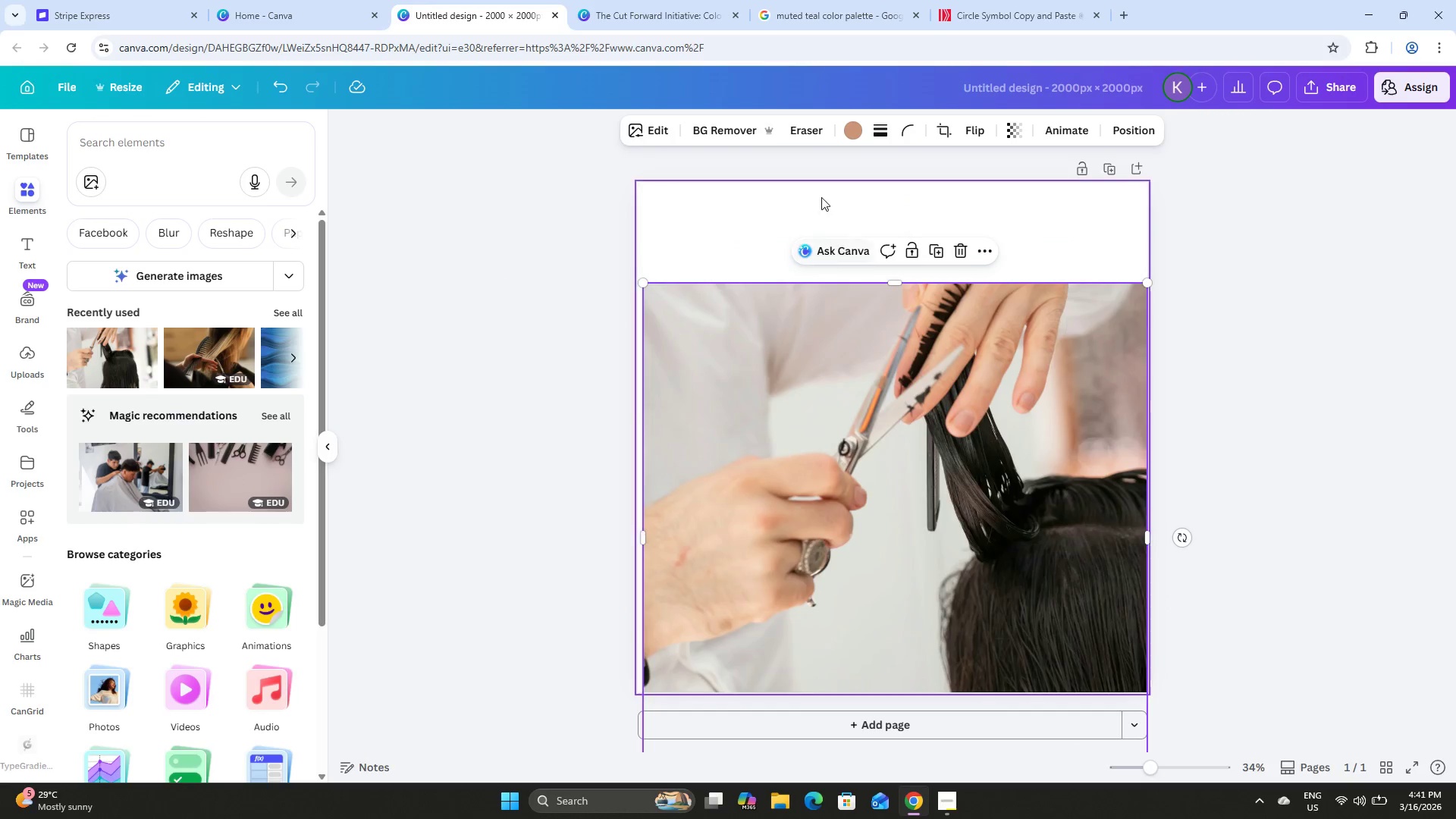 
left_click([820, 196])
 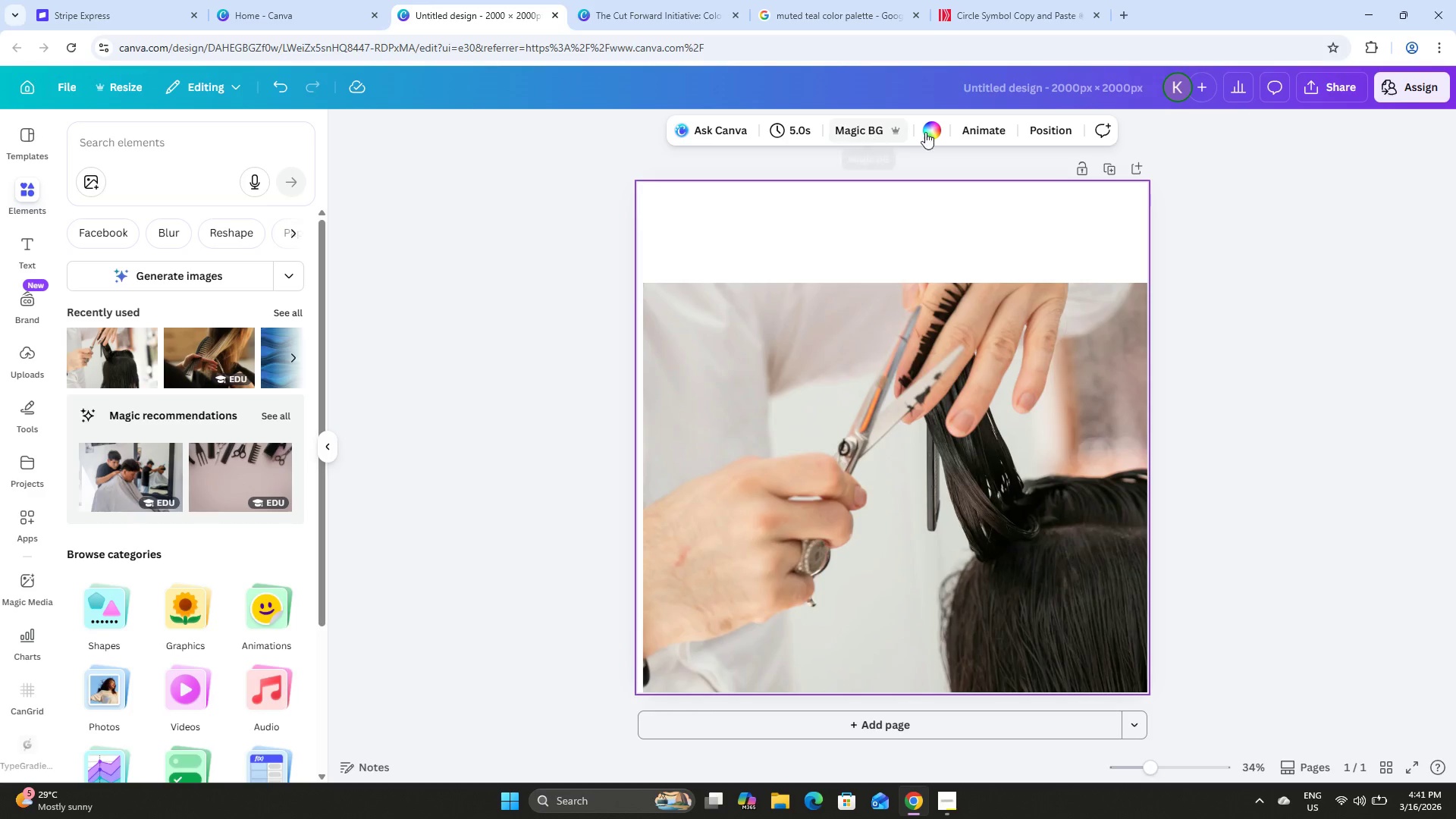 
left_click([940, 130])
 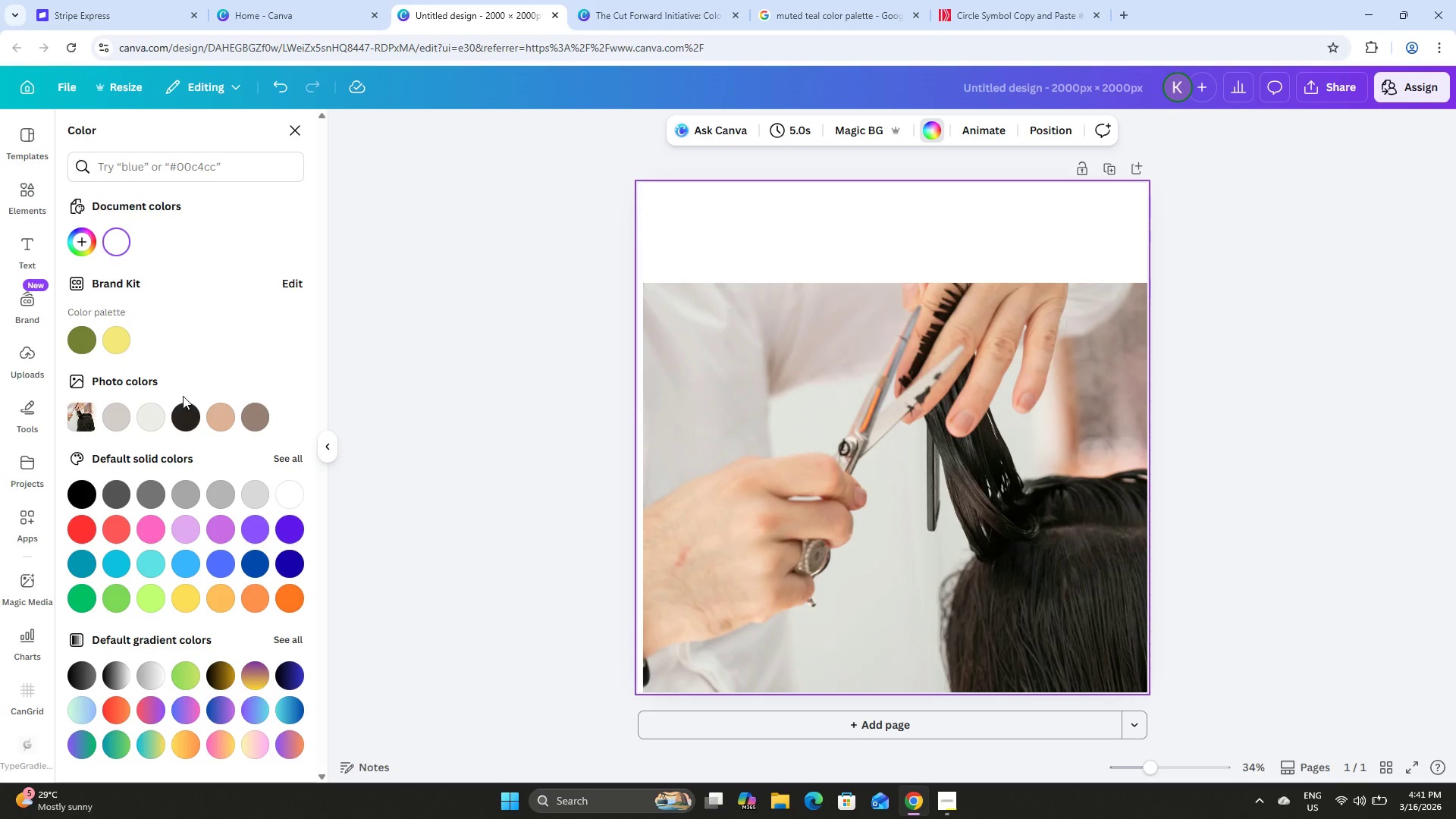 
left_click([189, 418])
 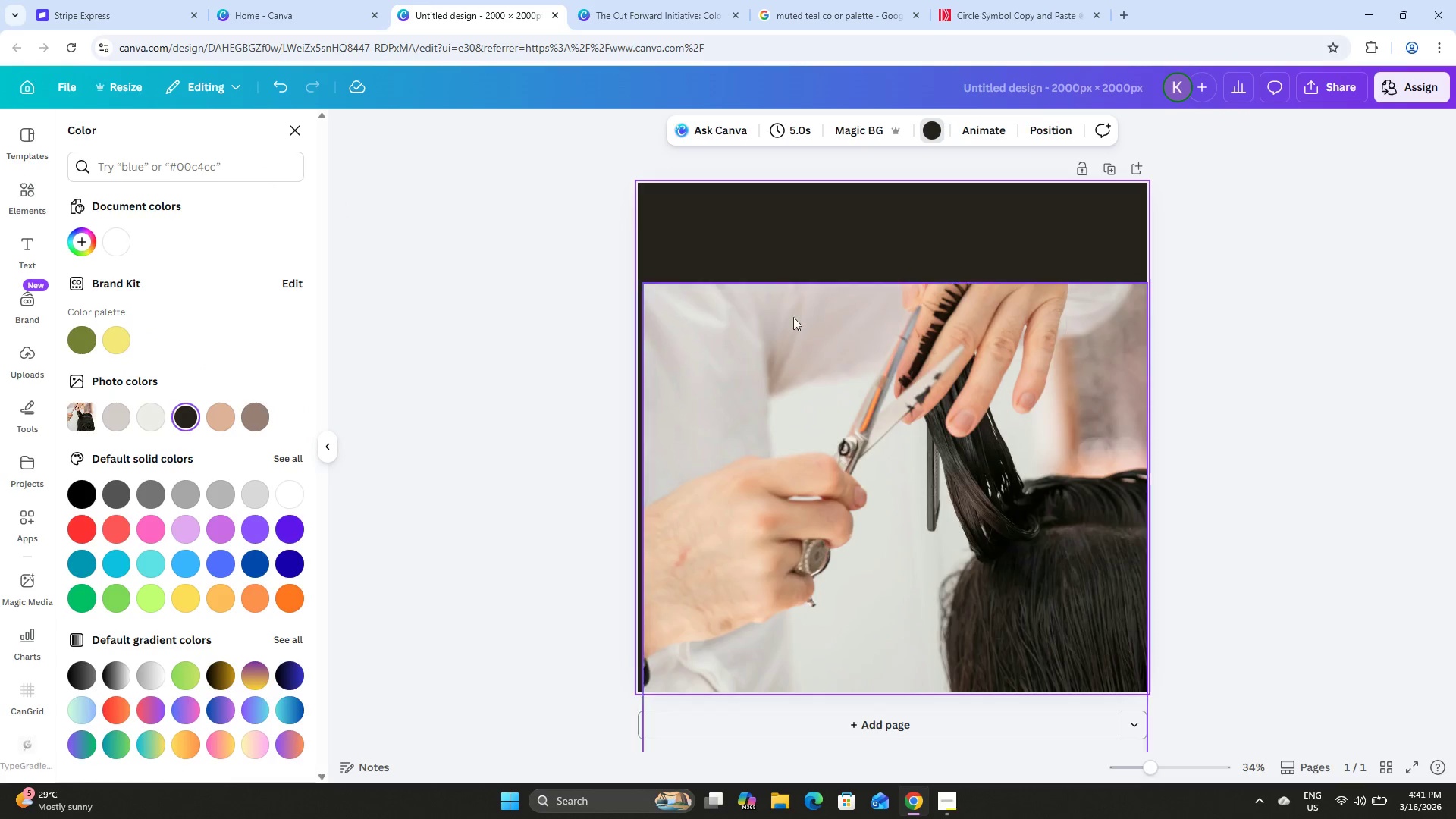 
left_click_drag(start_coordinate=[884, 375], to_coordinate=[875, 270])
 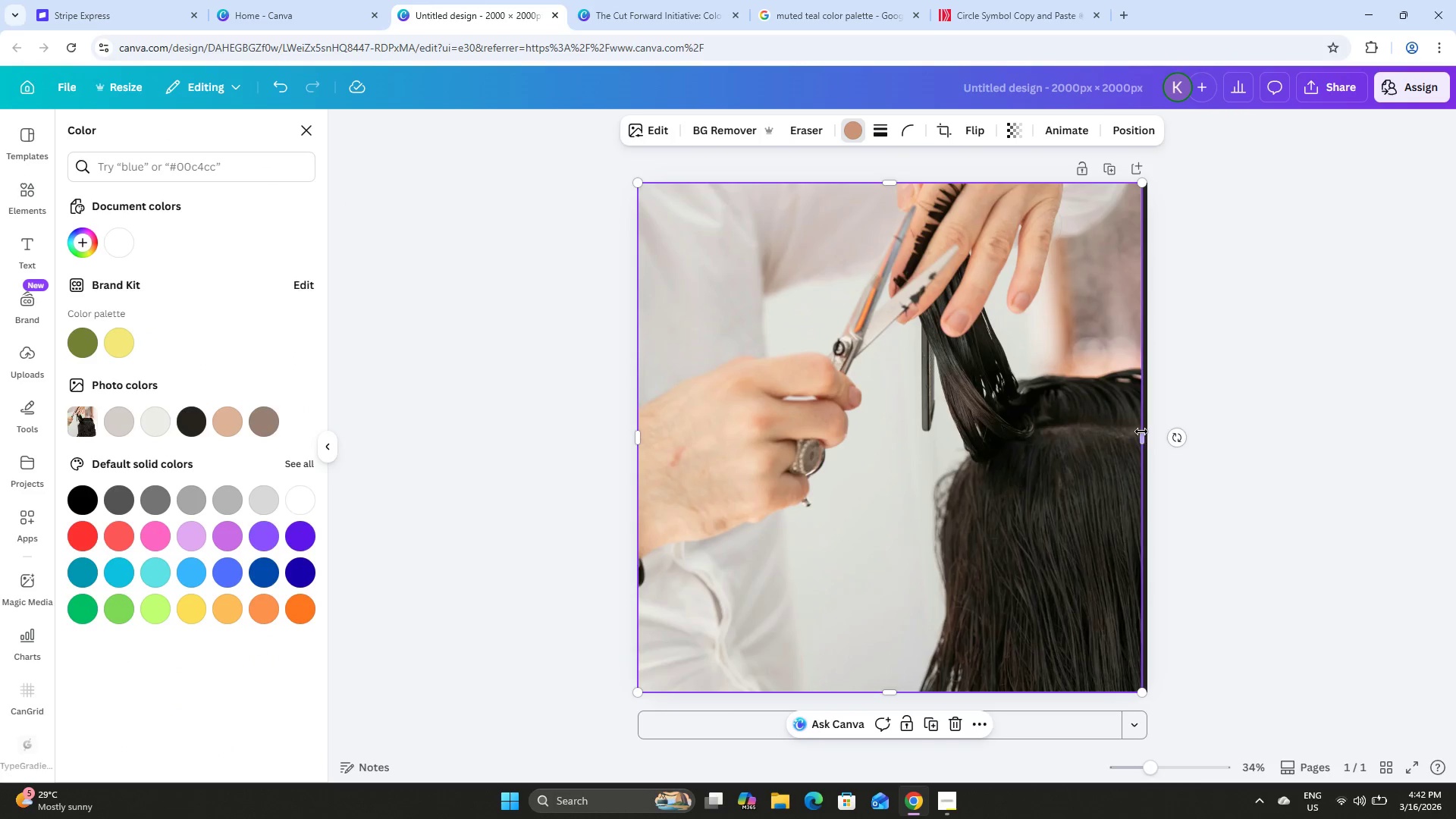 
left_click_drag(start_coordinate=[1141, 431], to_coordinate=[1149, 431])
 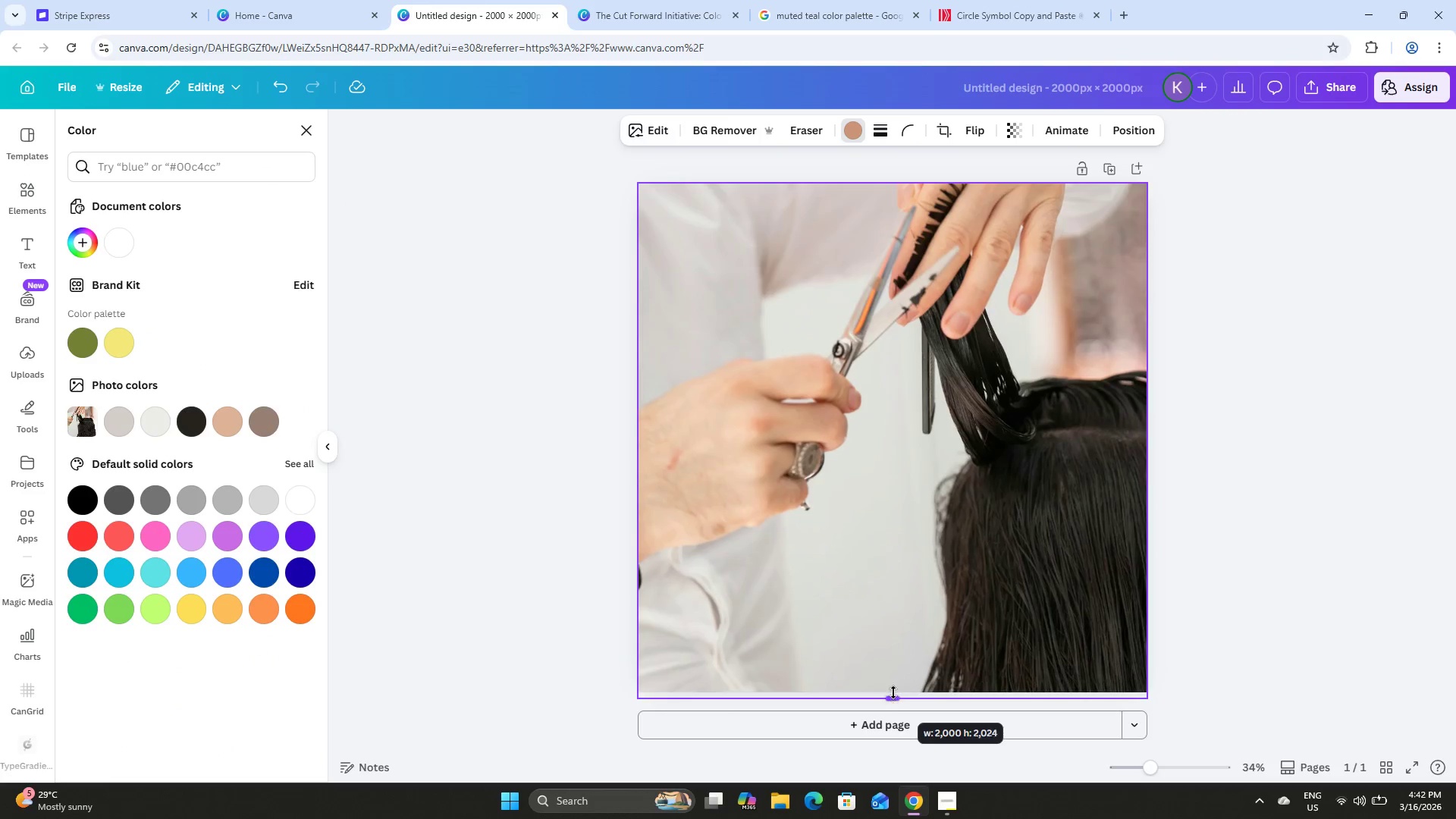 
left_click([893, 689])
 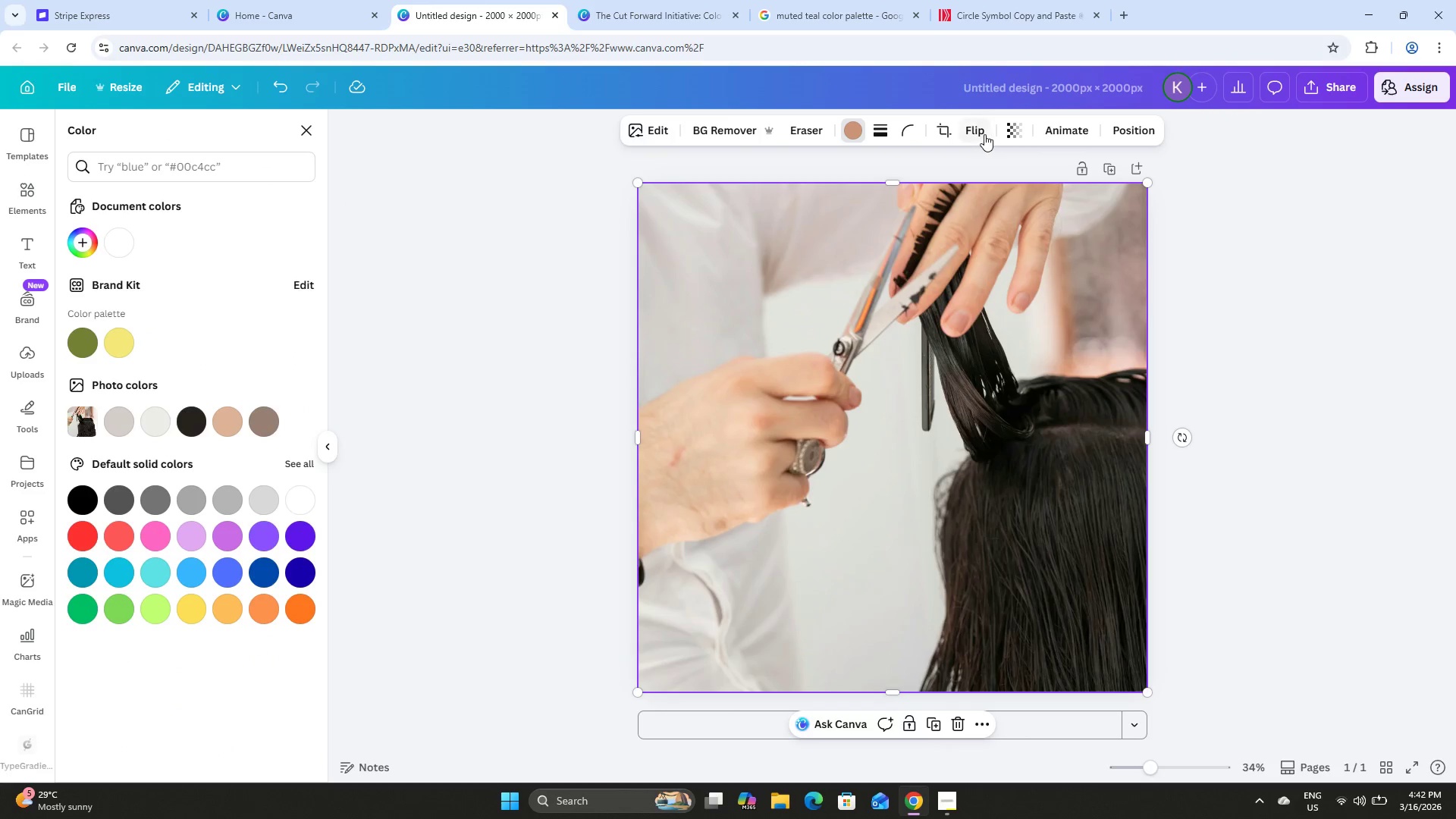 
left_click([1012, 132])
 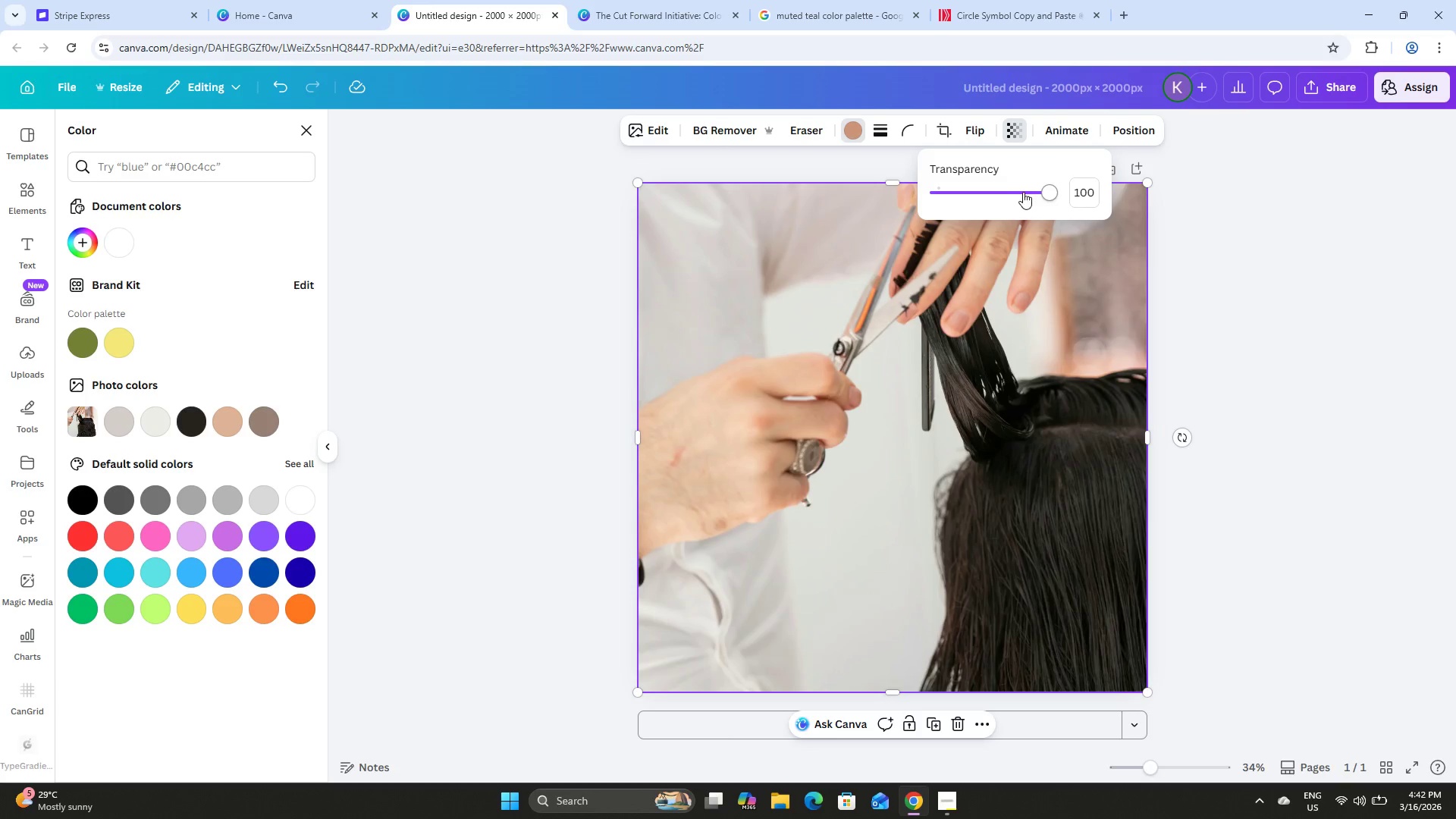 
left_click_drag(start_coordinate=[1037, 193], to_coordinate=[1005, 200])
 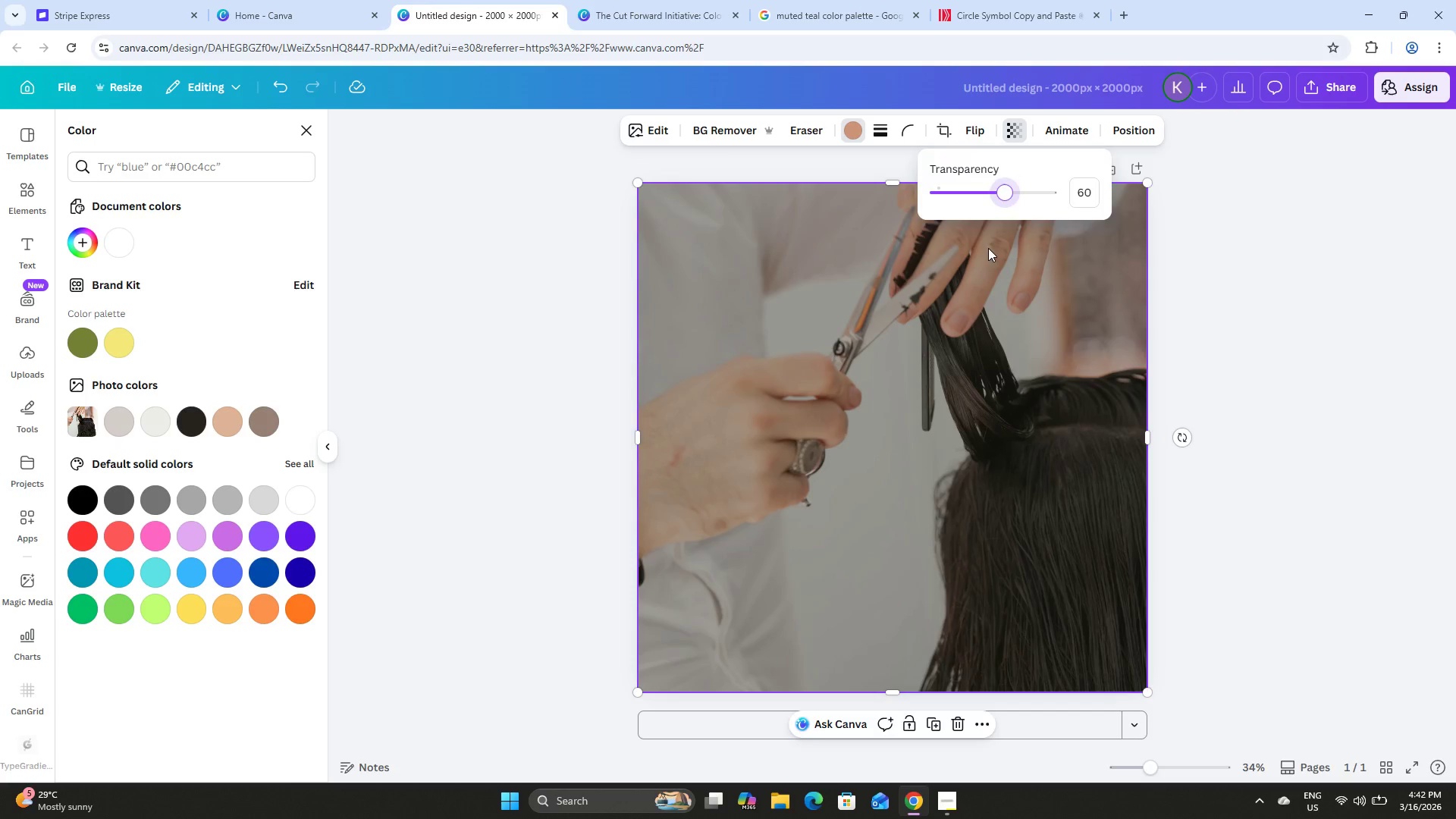 
left_click_drag(start_coordinate=[988, 248], to_coordinate=[995, 338])
 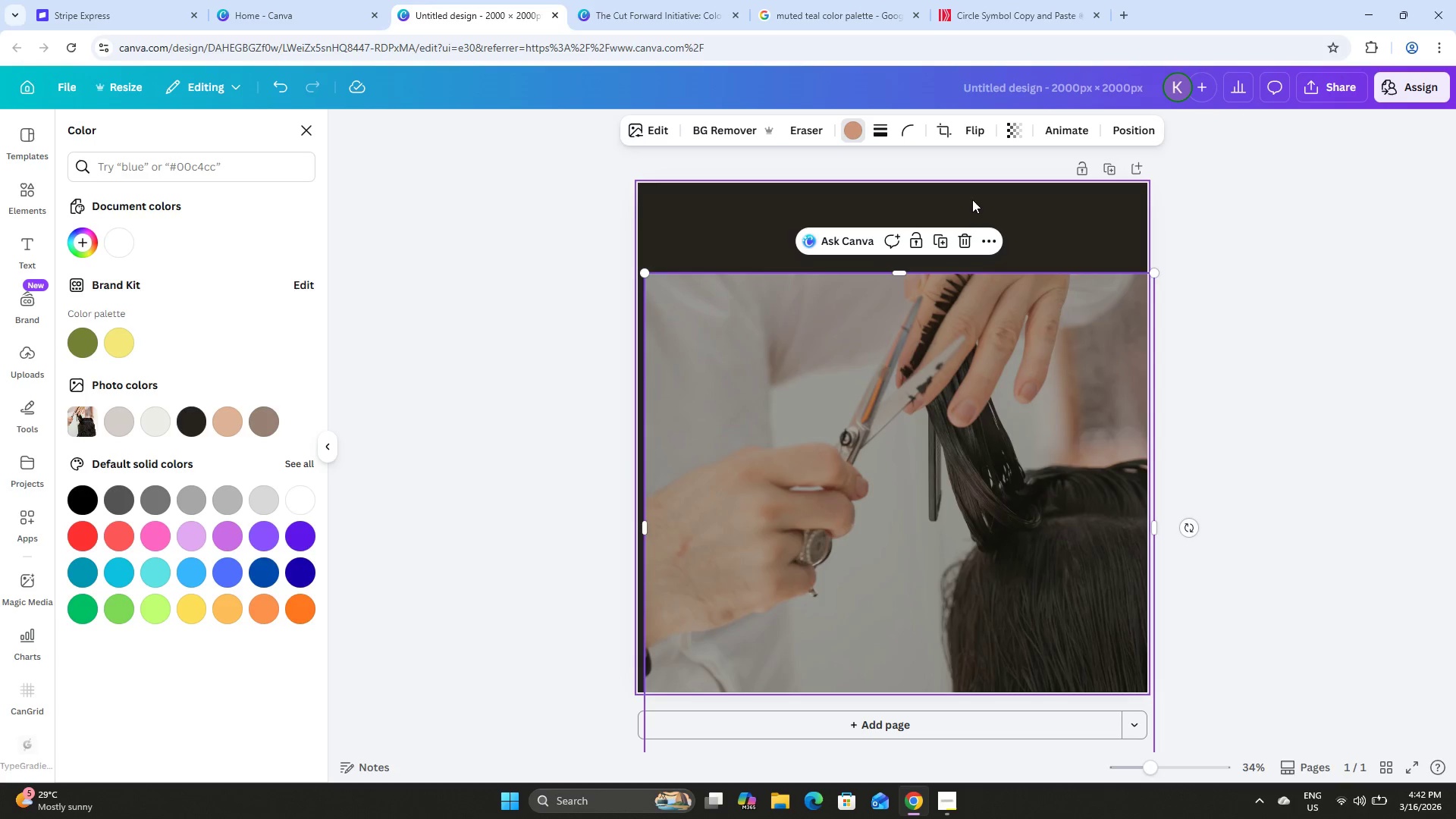 
left_click([972, 199])
 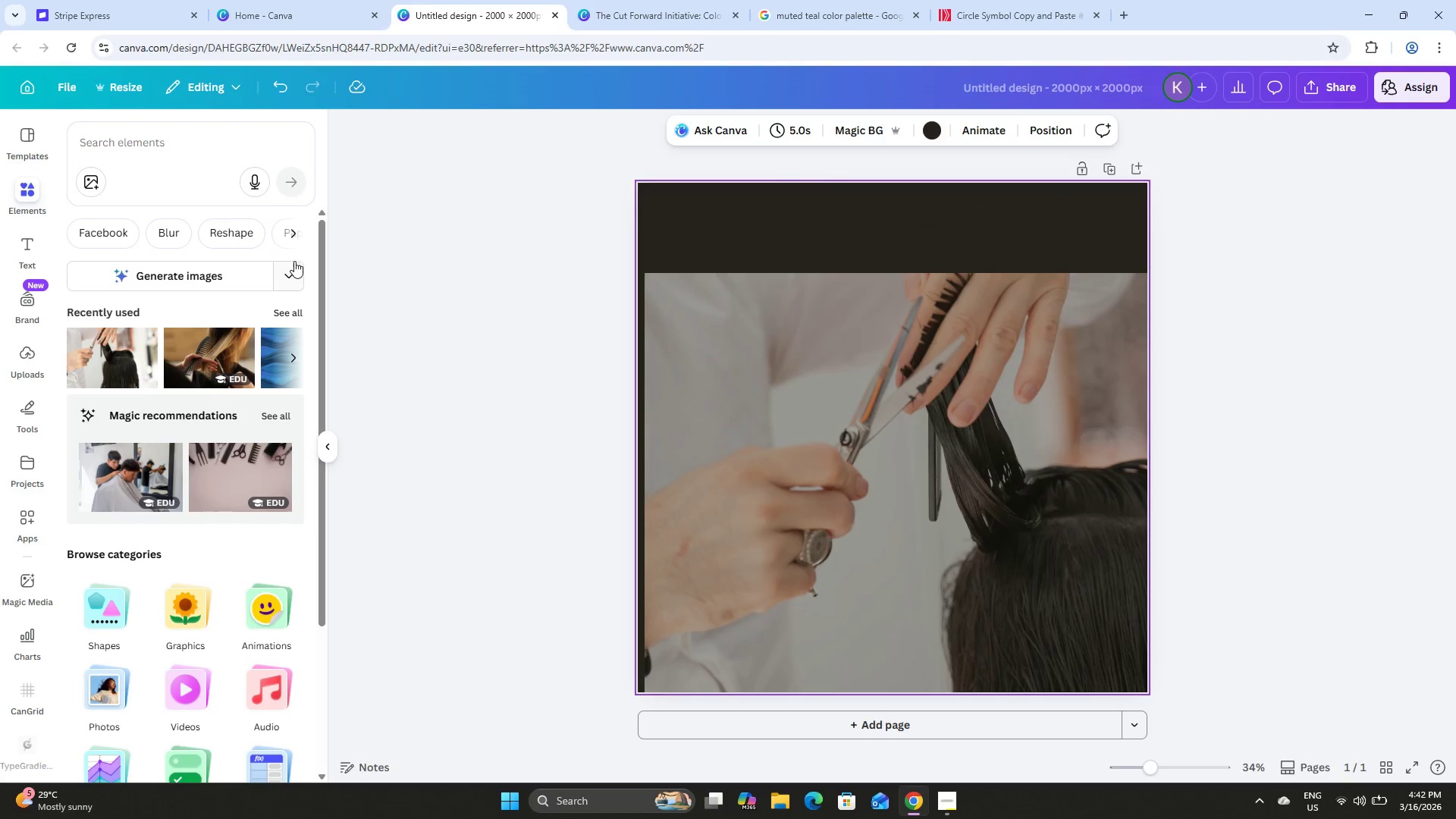 
left_click([933, 130])
 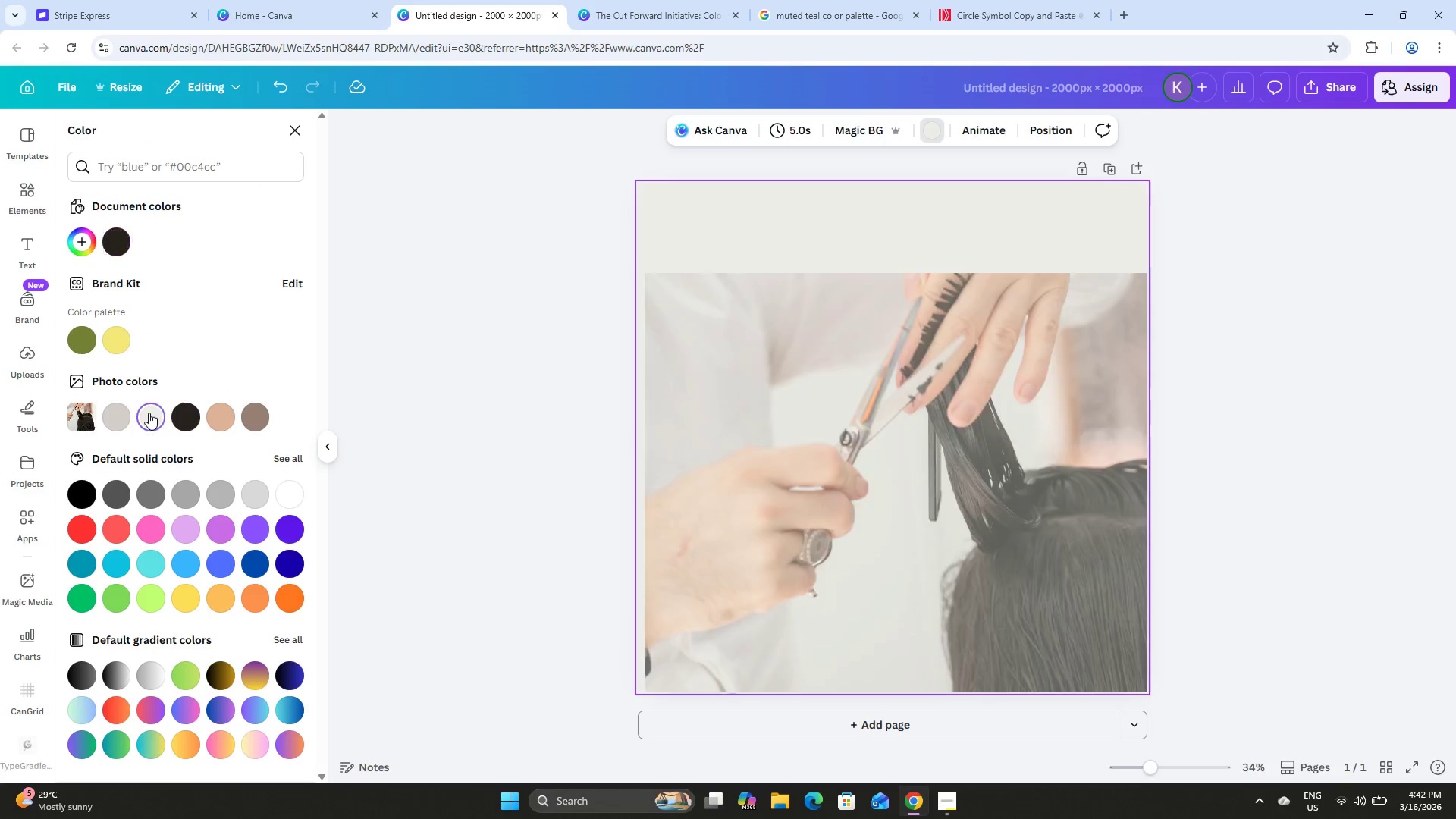 
left_click_drag(start_coordinate=[933, 377], to_coordinate=[921, 284])
 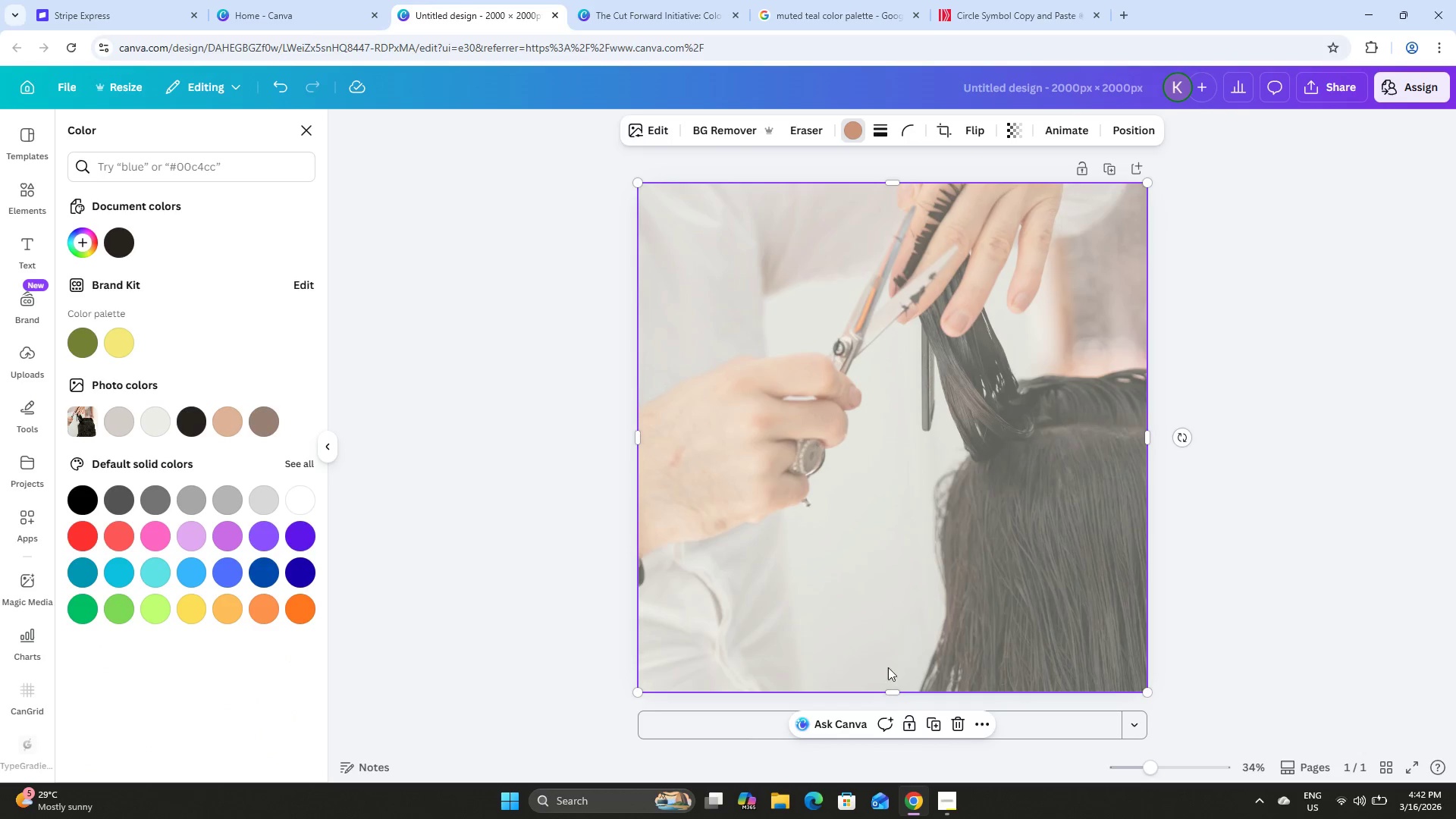 
mouse_move([902, 676])
 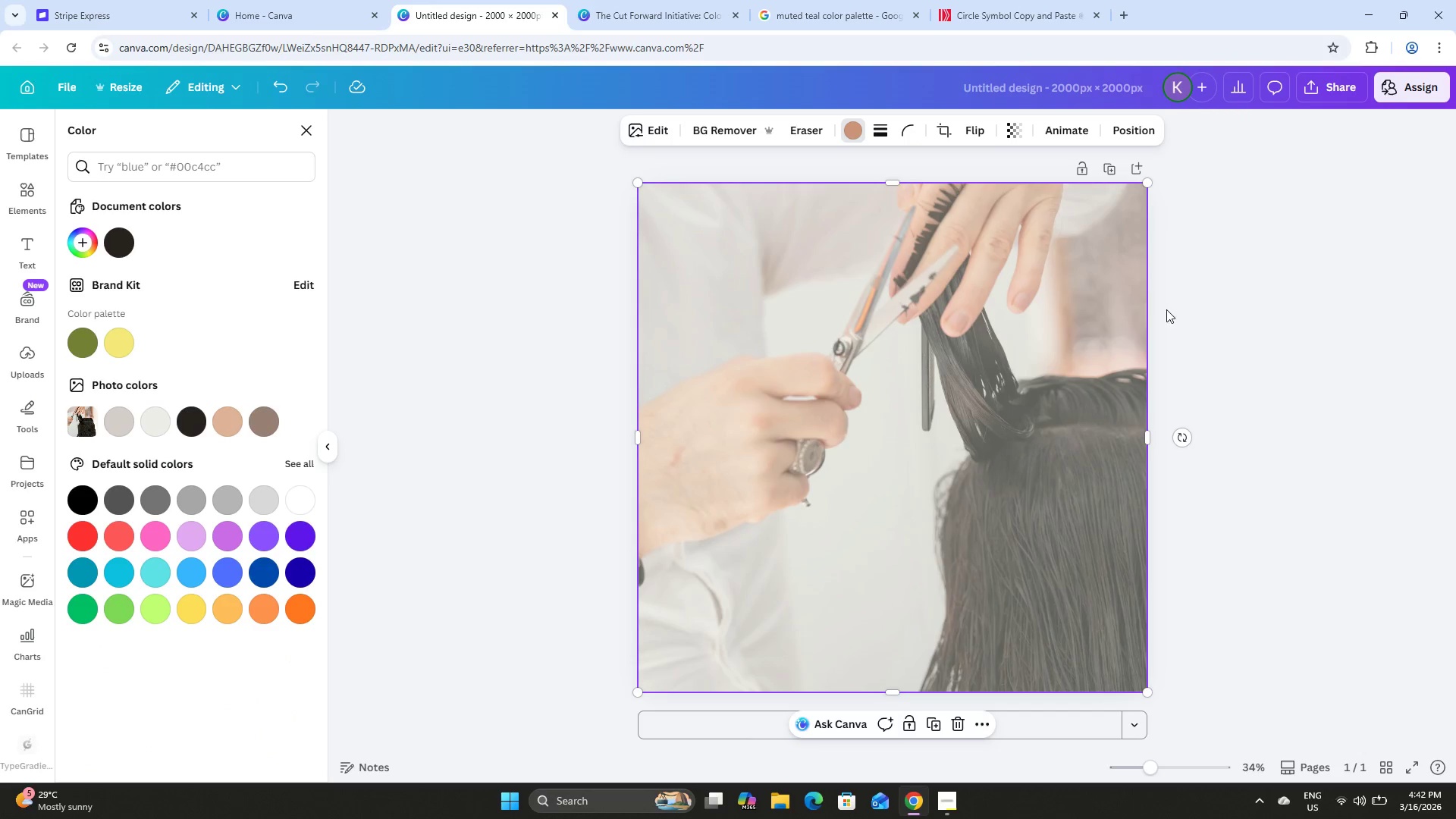 
left_click([1230, 287])
 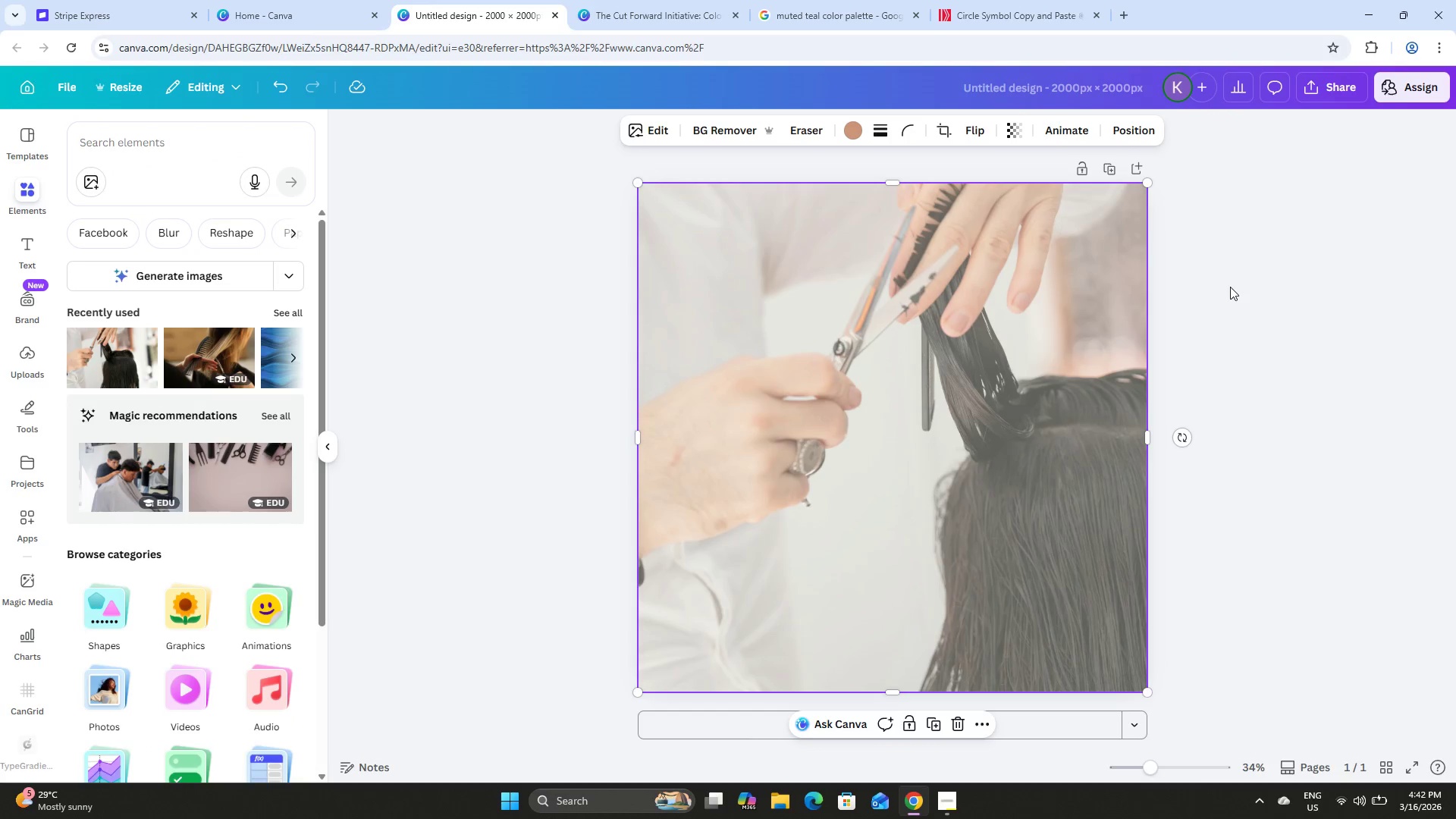 
left_click([1183, 298])
 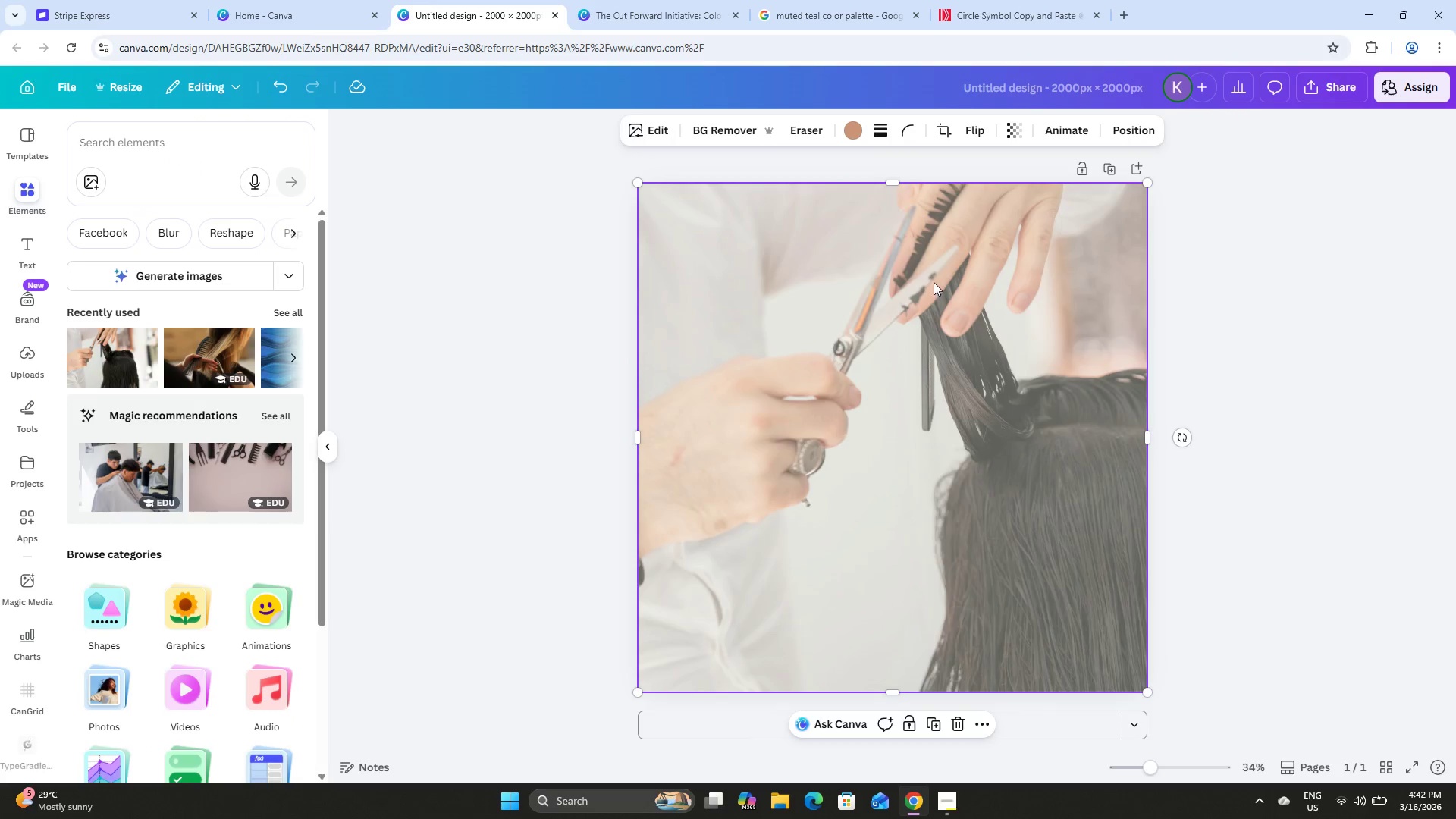 
double_click([479, 301])
 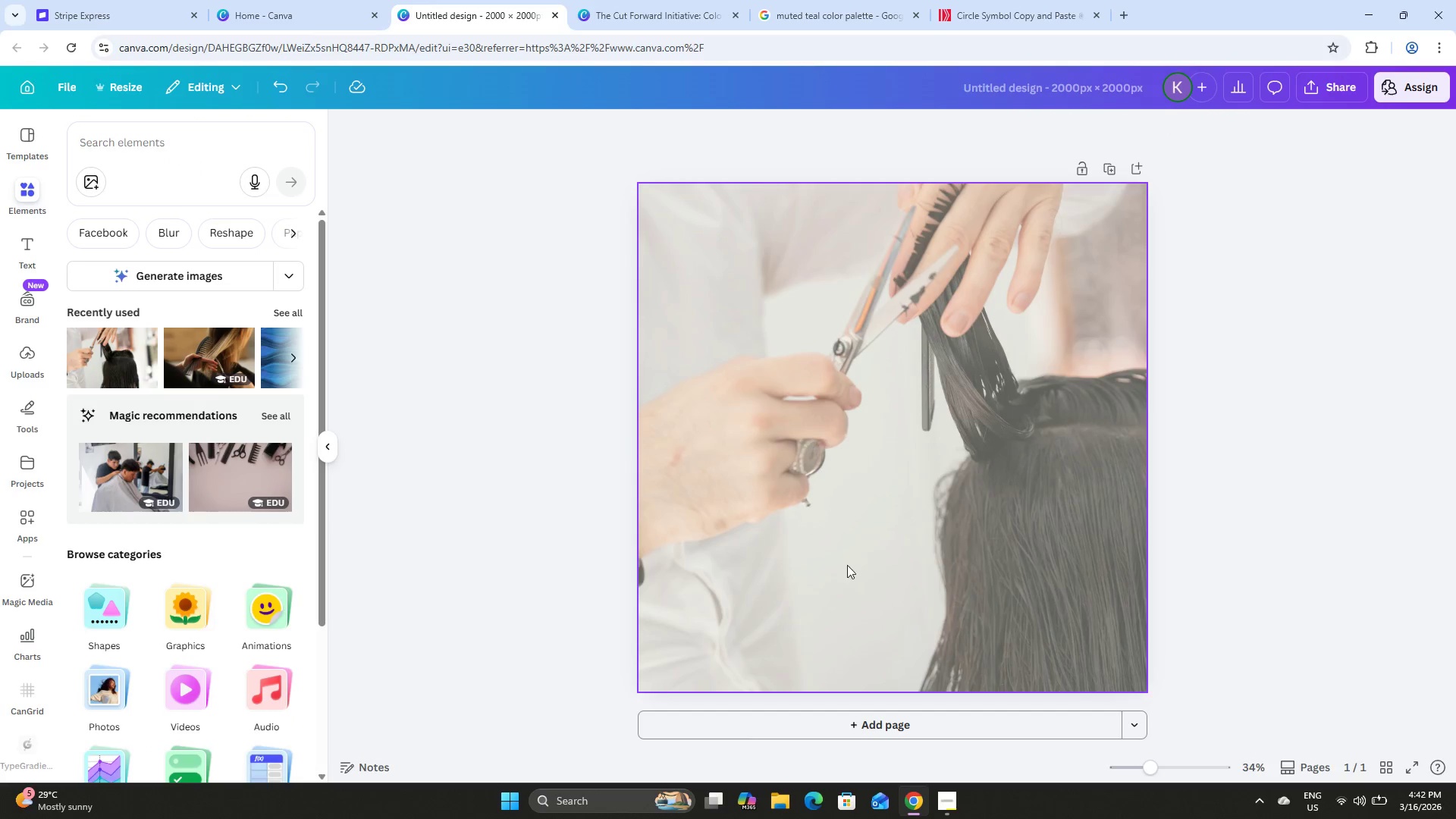 
left_click([859, 720])
 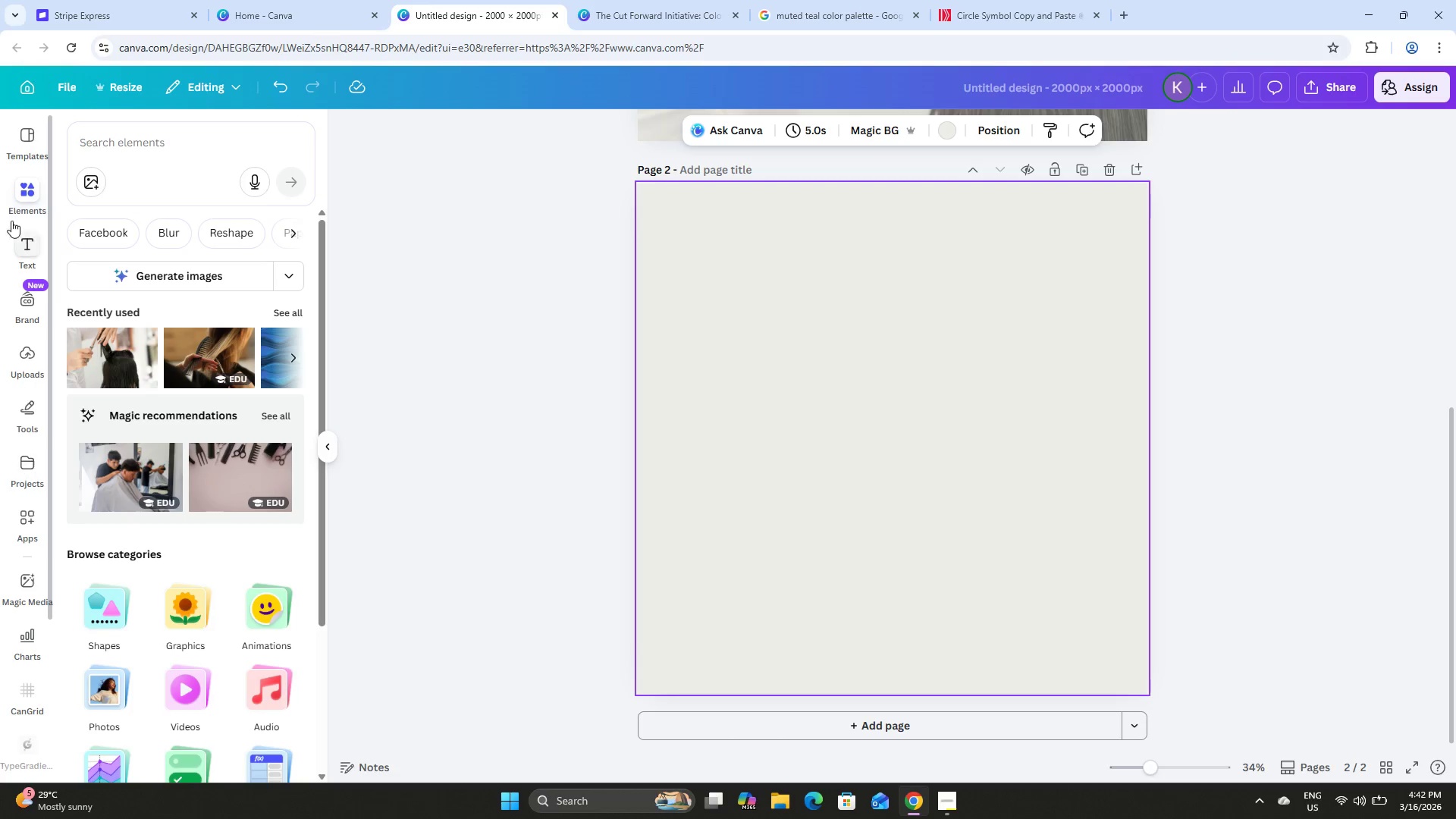 
wait(5.8)
 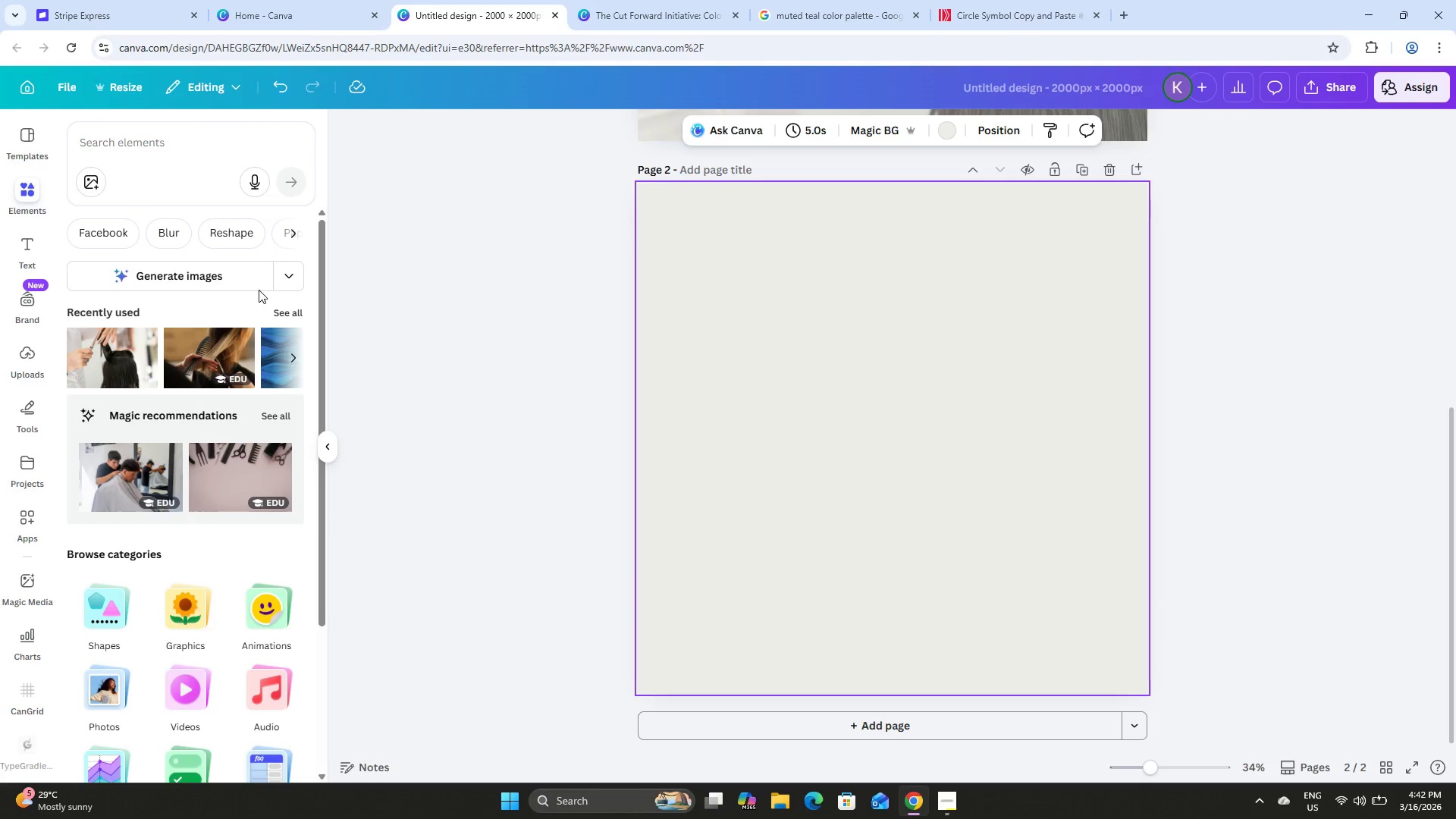 
left_click([126, 139])
 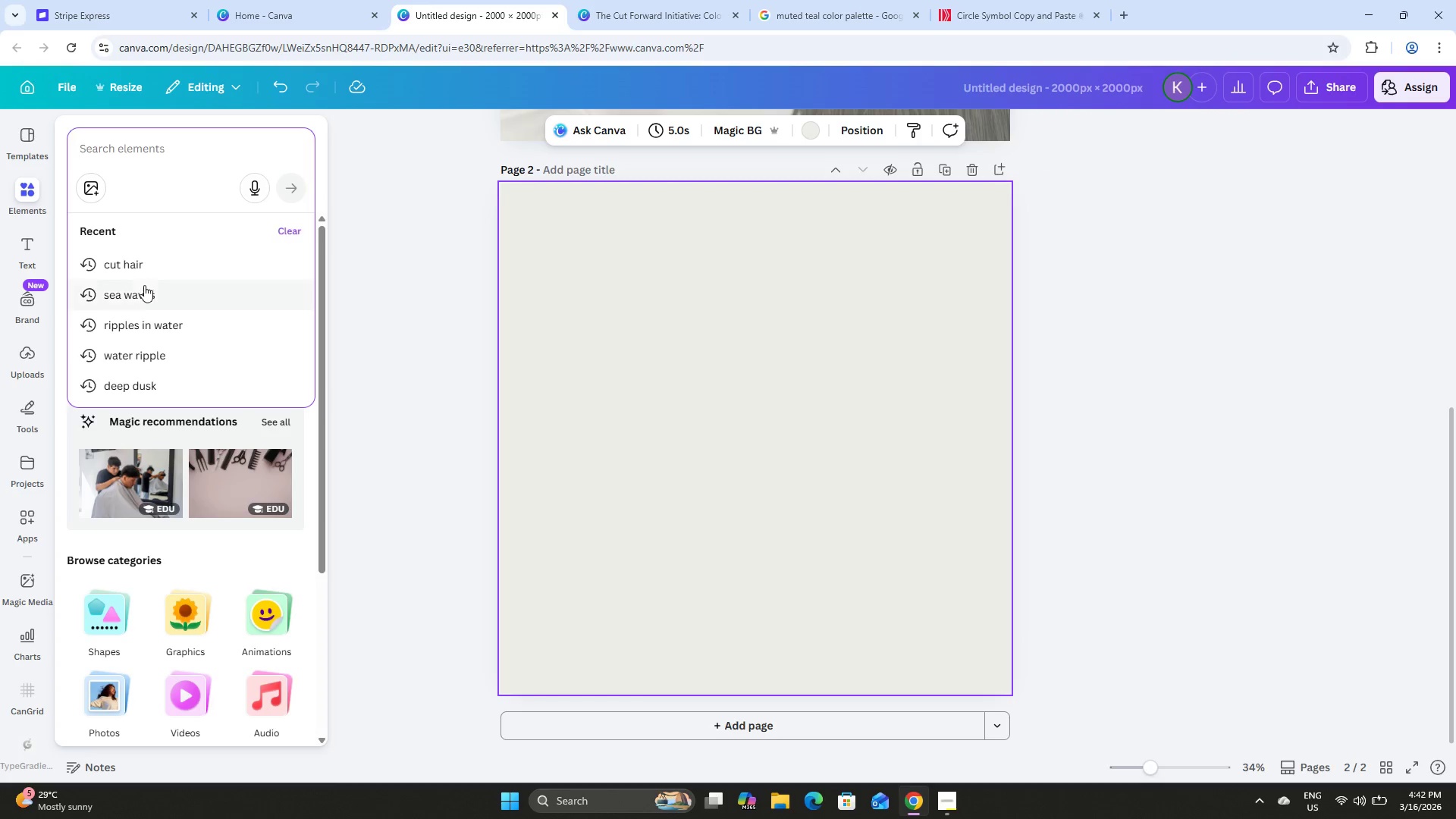 
left_click([144, 262])
 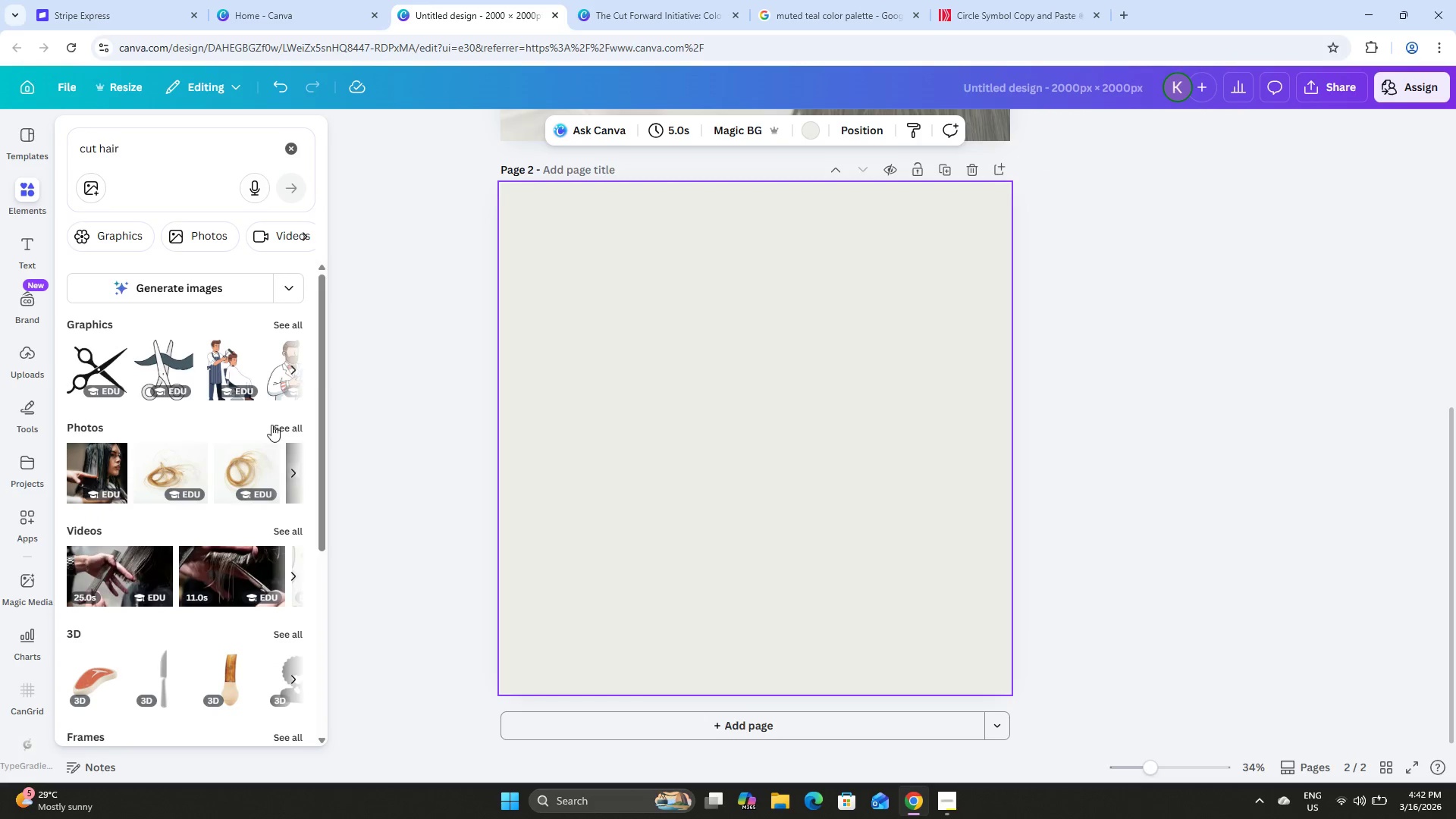 
left_click([287, 429])
 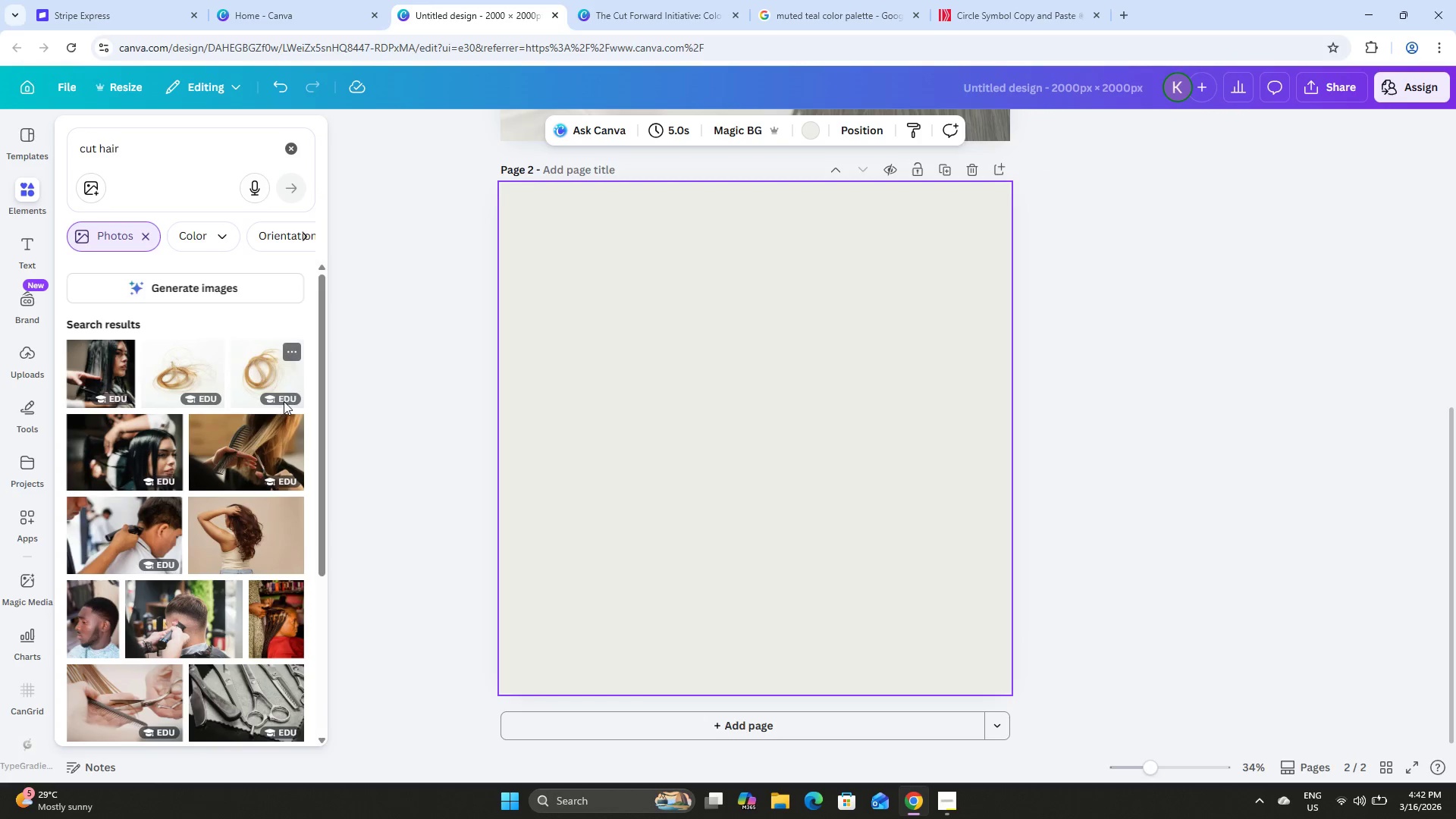 
scroll: coordinate [244, 385], scroll_direction: down, amount: 21.0
 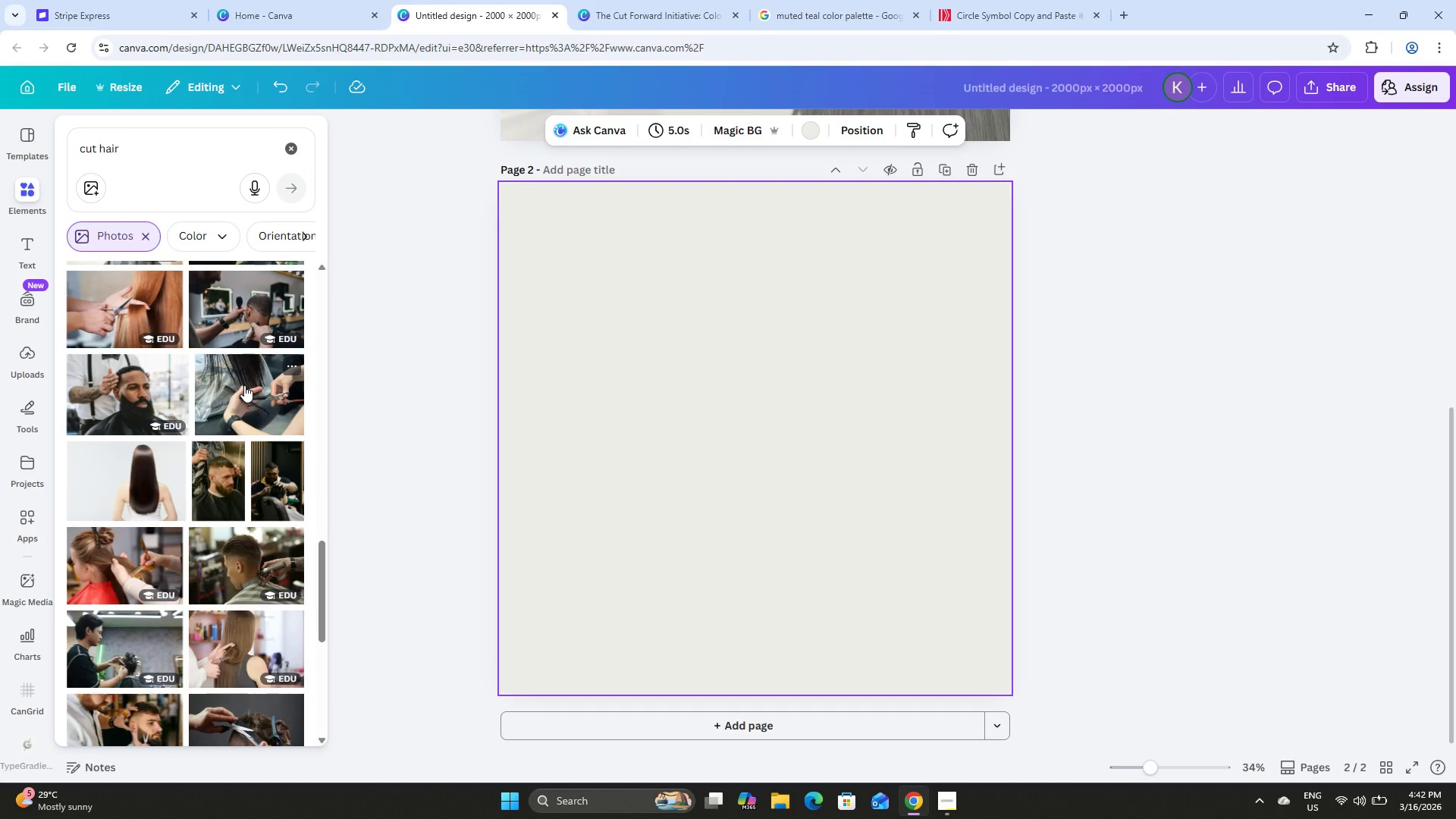 
scroll: coordinate [244, 385], scroll_direction: down, amount: 4.0
 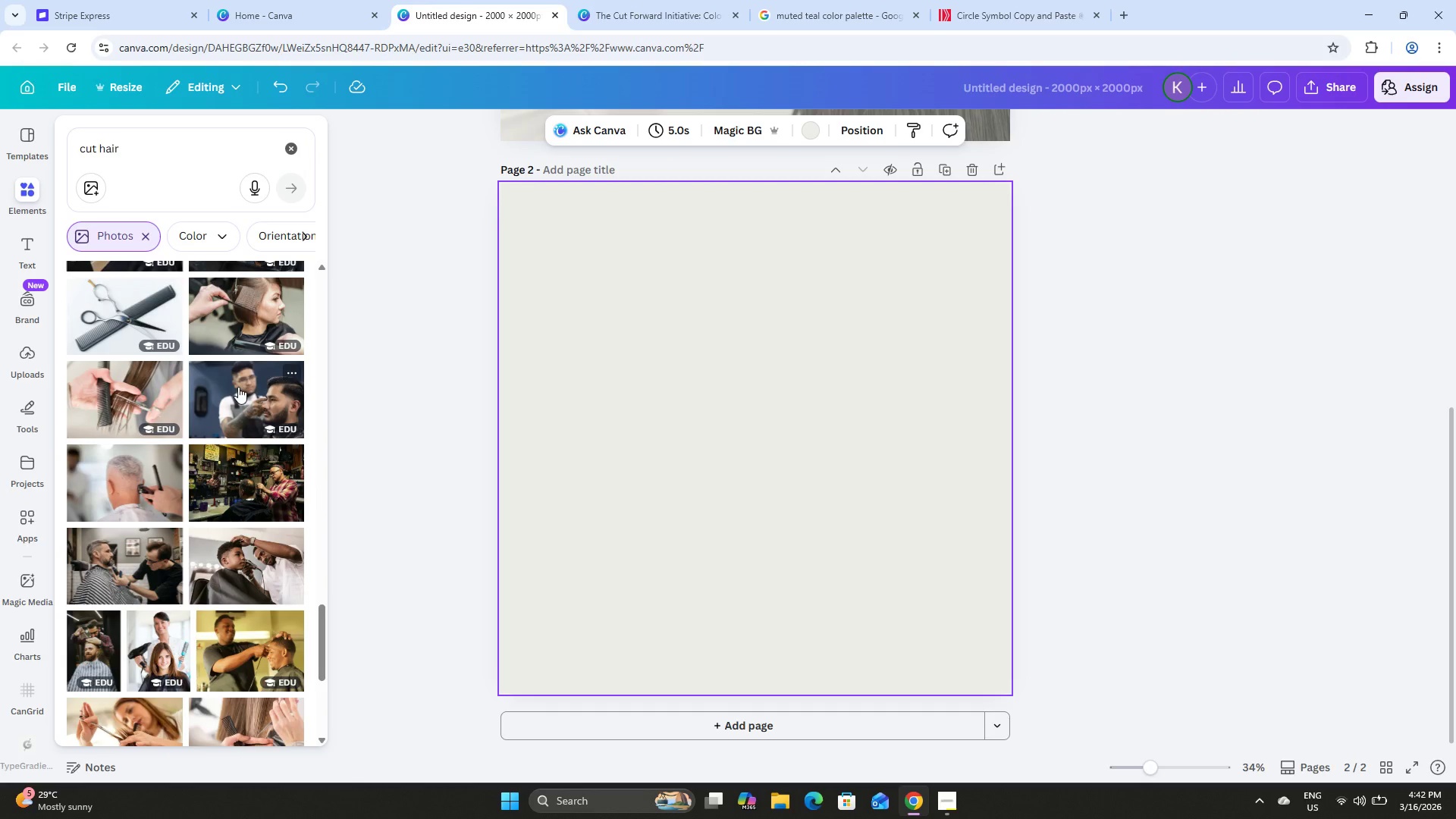 
left_click([132, 467])
 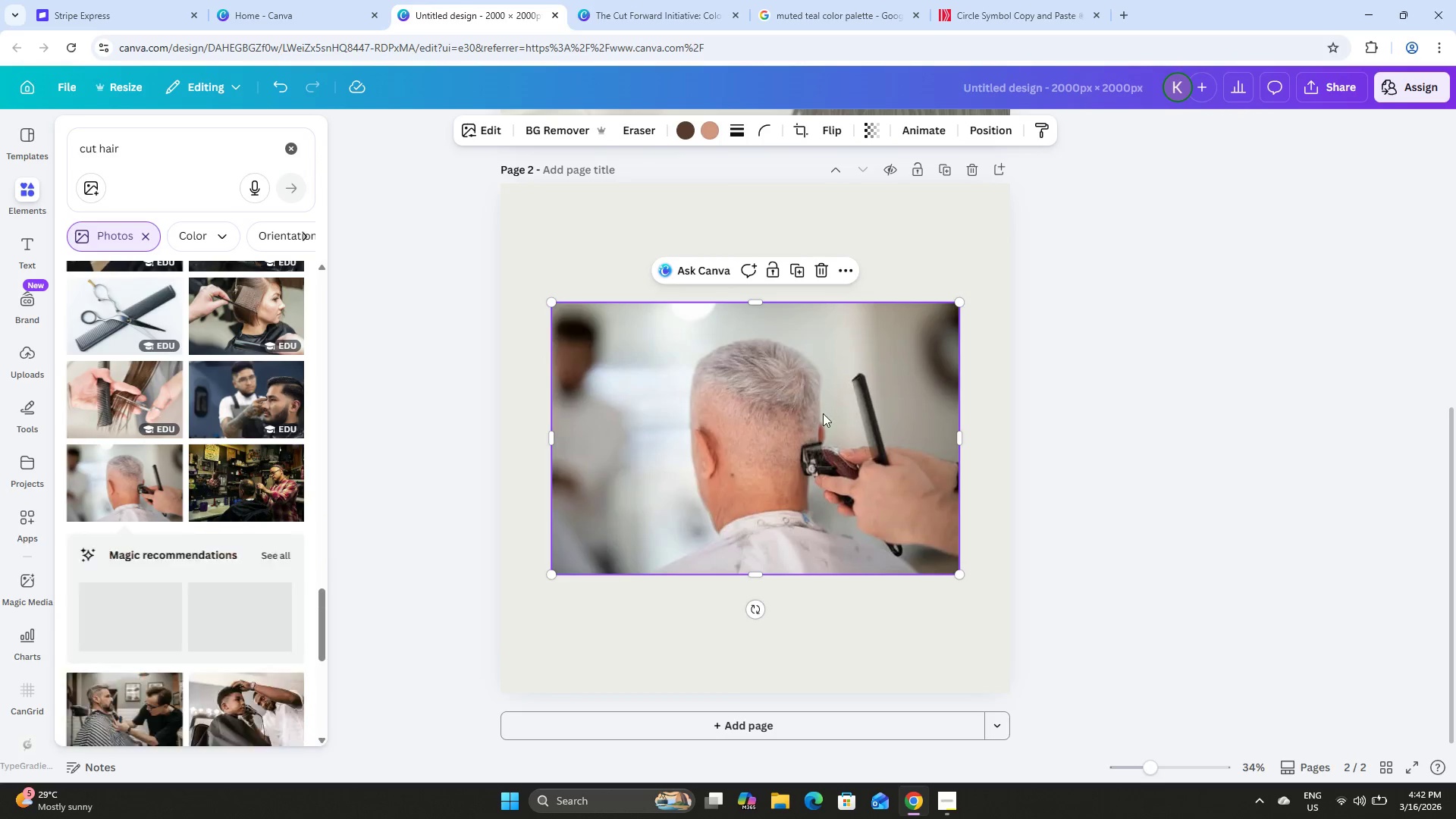 
left_click_drag(start_coordinate=[823, 413], to_coordinate=[767, 295])
 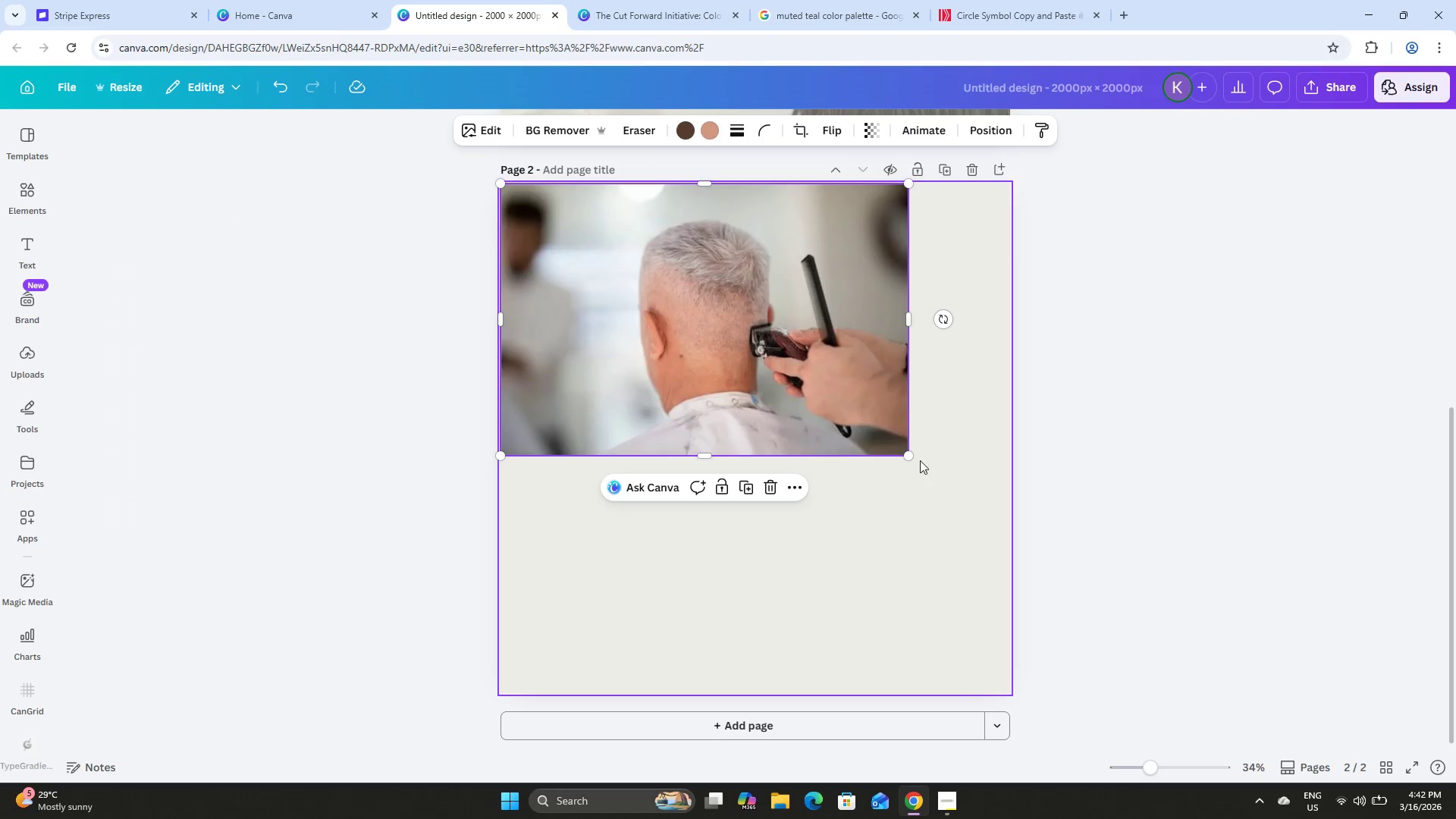 
left_click_drag(start_coordinate=[908, 455], to_coordinate=[1204, 788])
 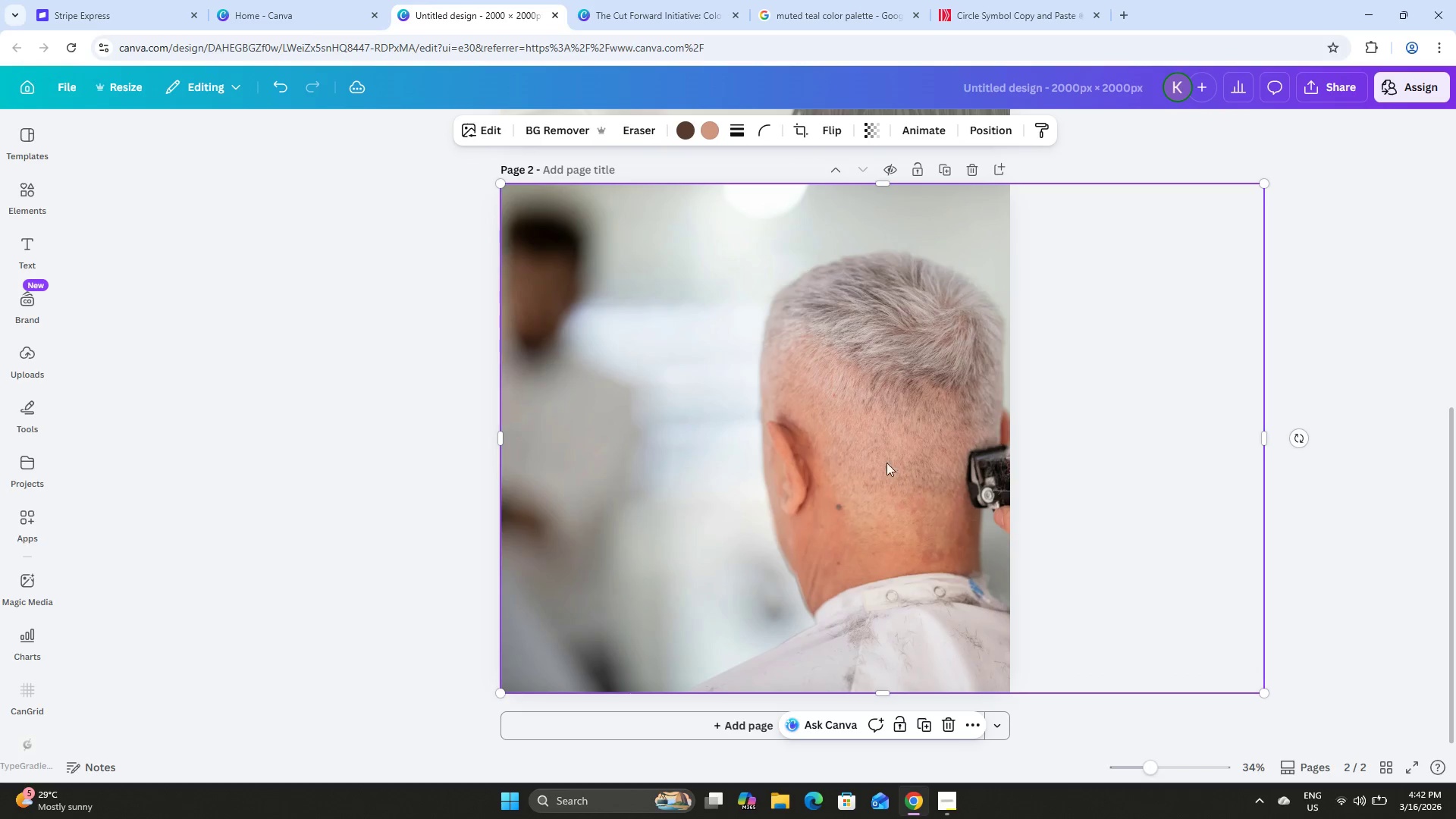 
left_click_drag(start_coordinate=[886, 463], to_coordinate=[677, 464])
 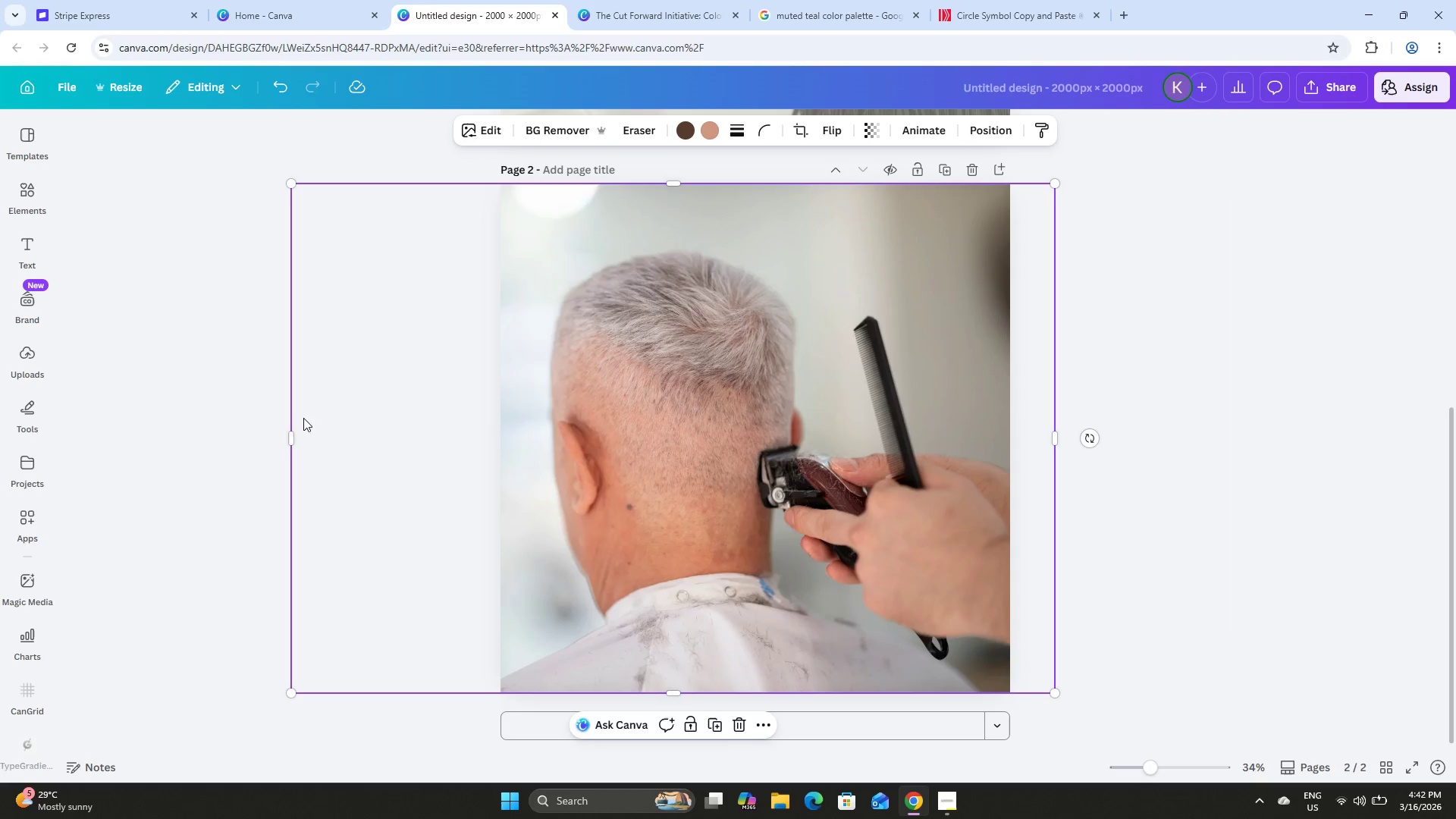 
left_click_drag(start_coordinate=[290, 438], to_coordinate=[504, 439])
 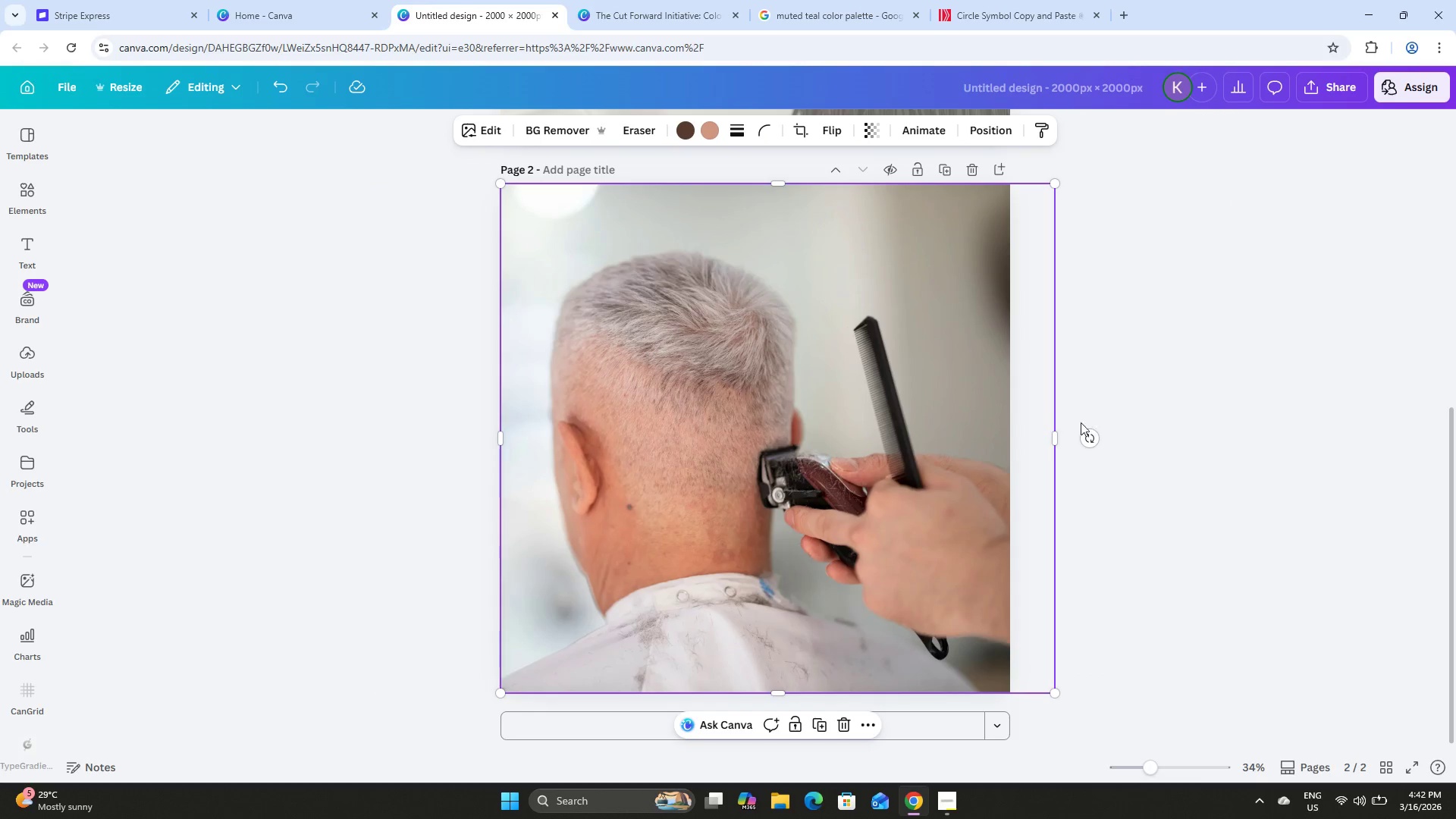 
left_click_drag(start_coordinate=[1059, 441], to_coordinate=[1009, 441])
 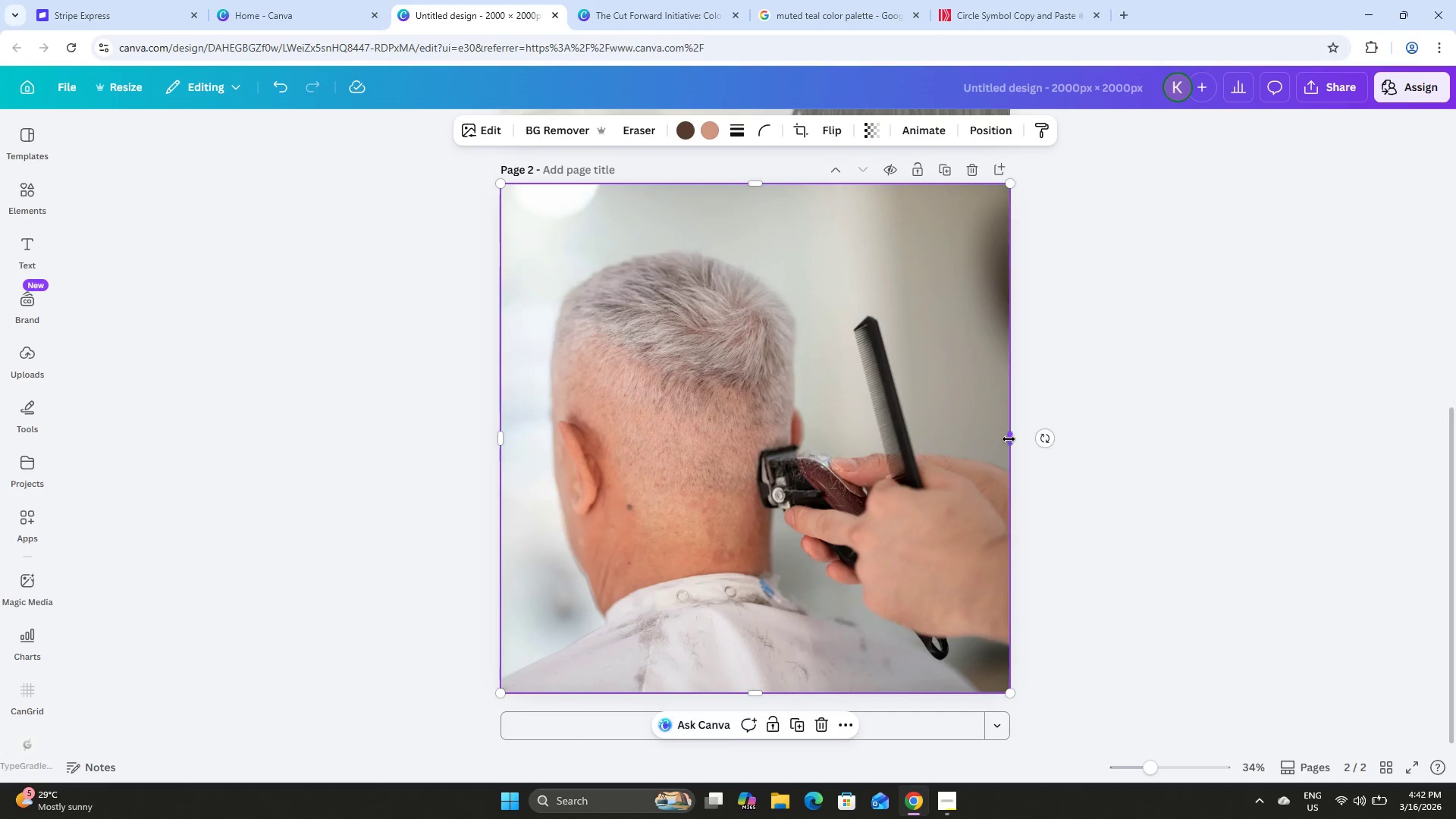 
scroll: coordinate [1009, 439], scroll_direction: up, amount: 3.0
 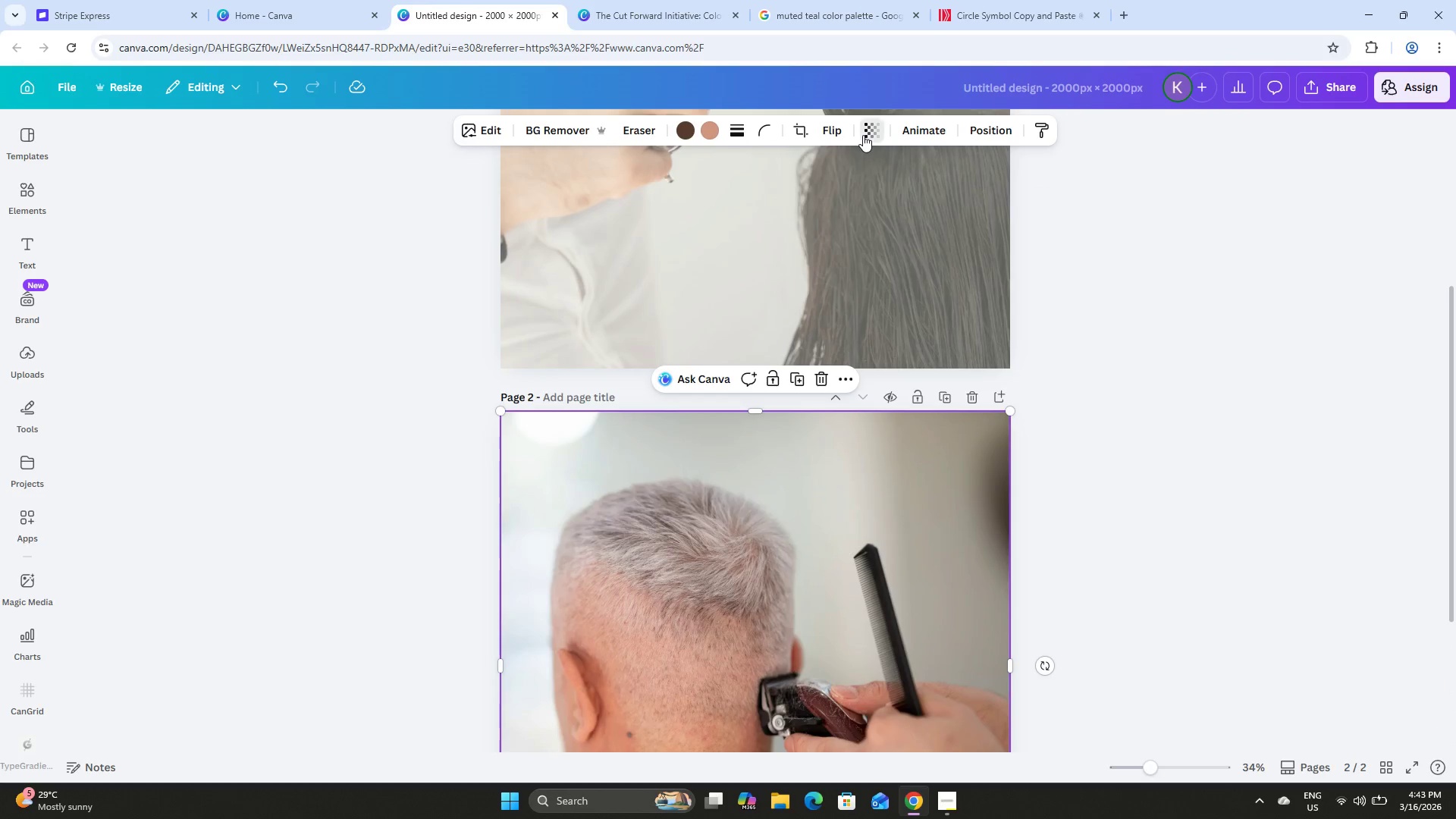 
left_click_drag(start_coordinate=[900, 190], to_coordinate=[862, 204])
 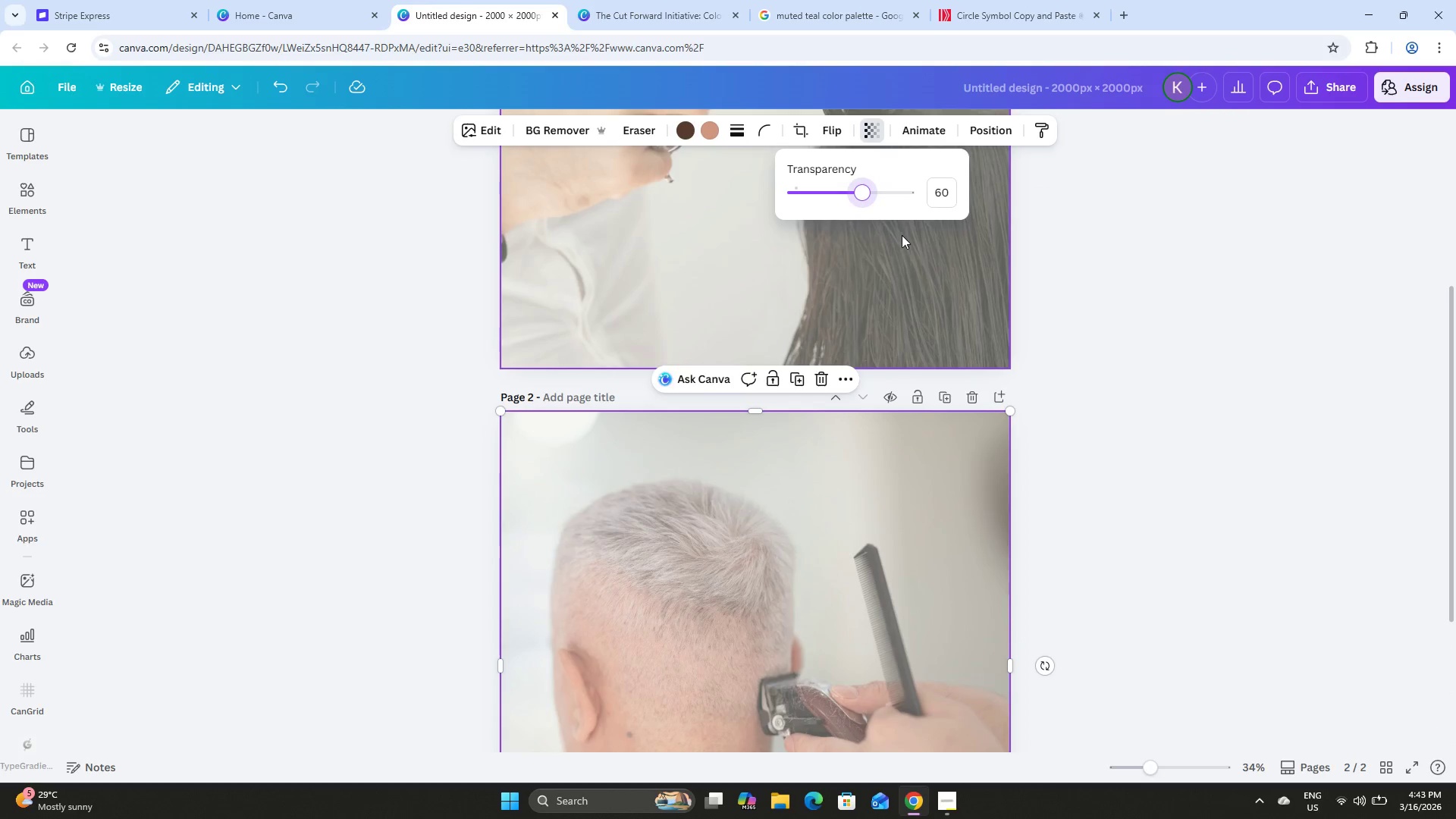 
left_click([1210, 339])
 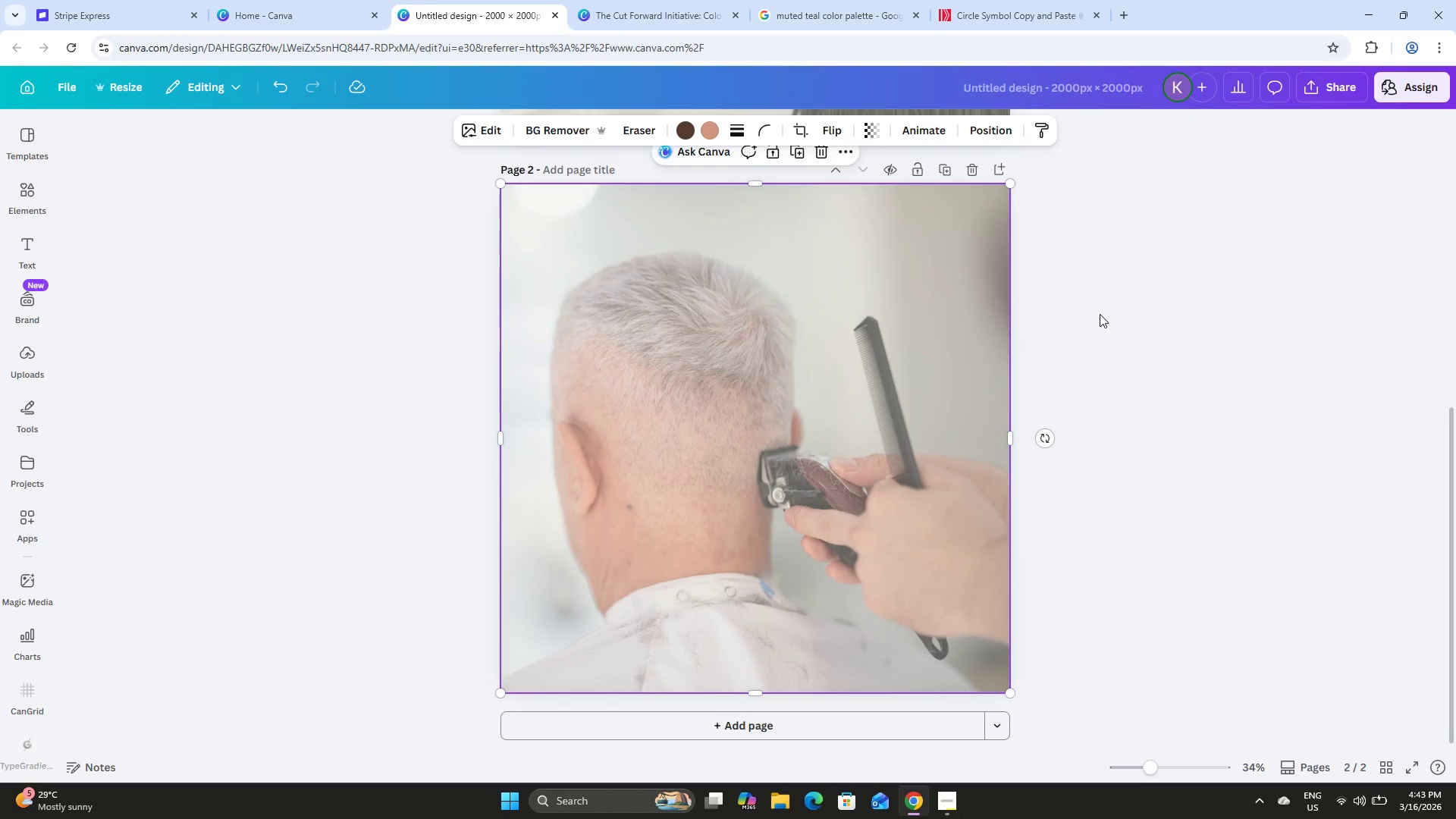 
scroll: coordinate [902, 235], scroll_direction: down, amount: 6.0
 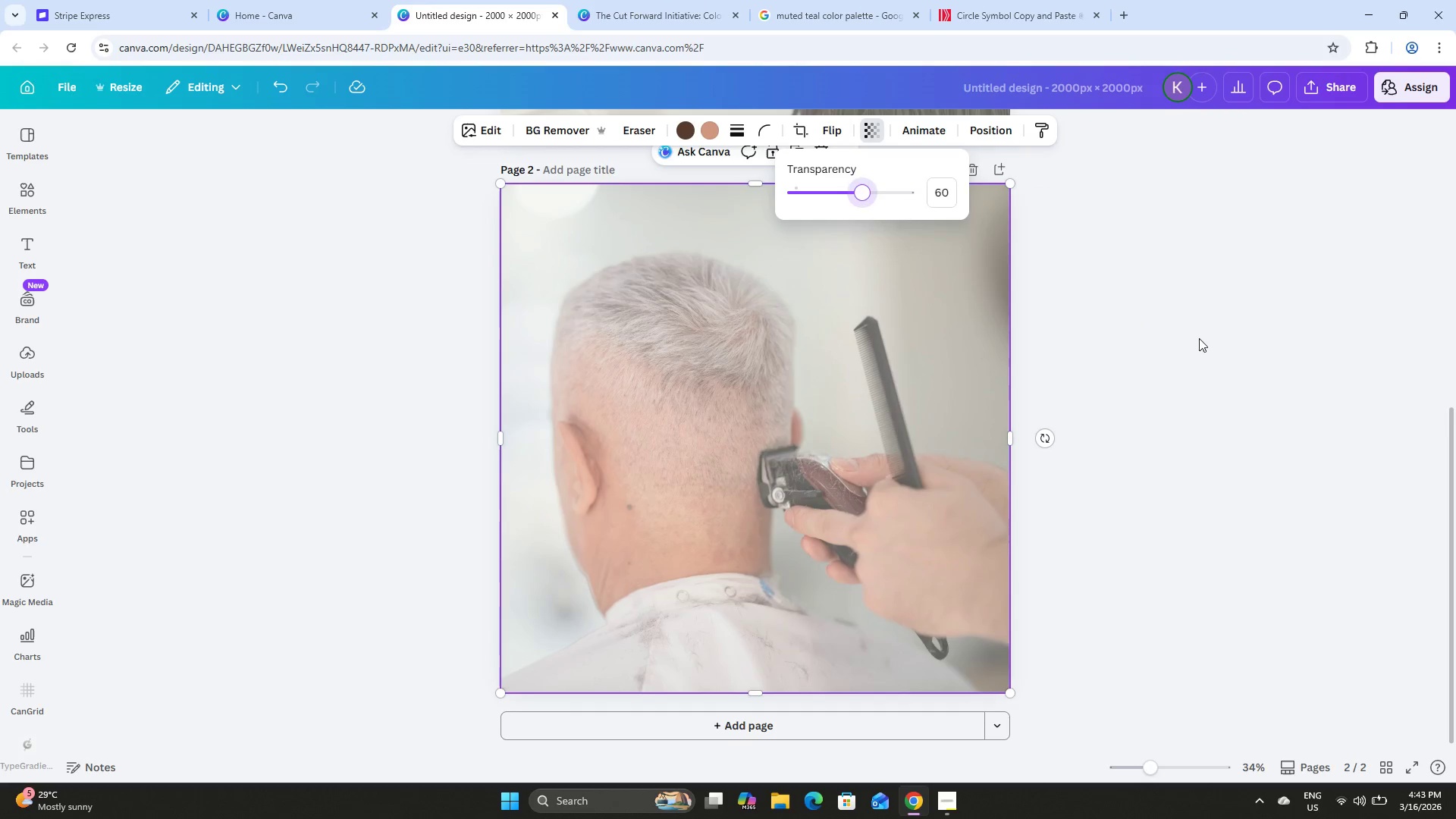 
left_click([780, 373])
 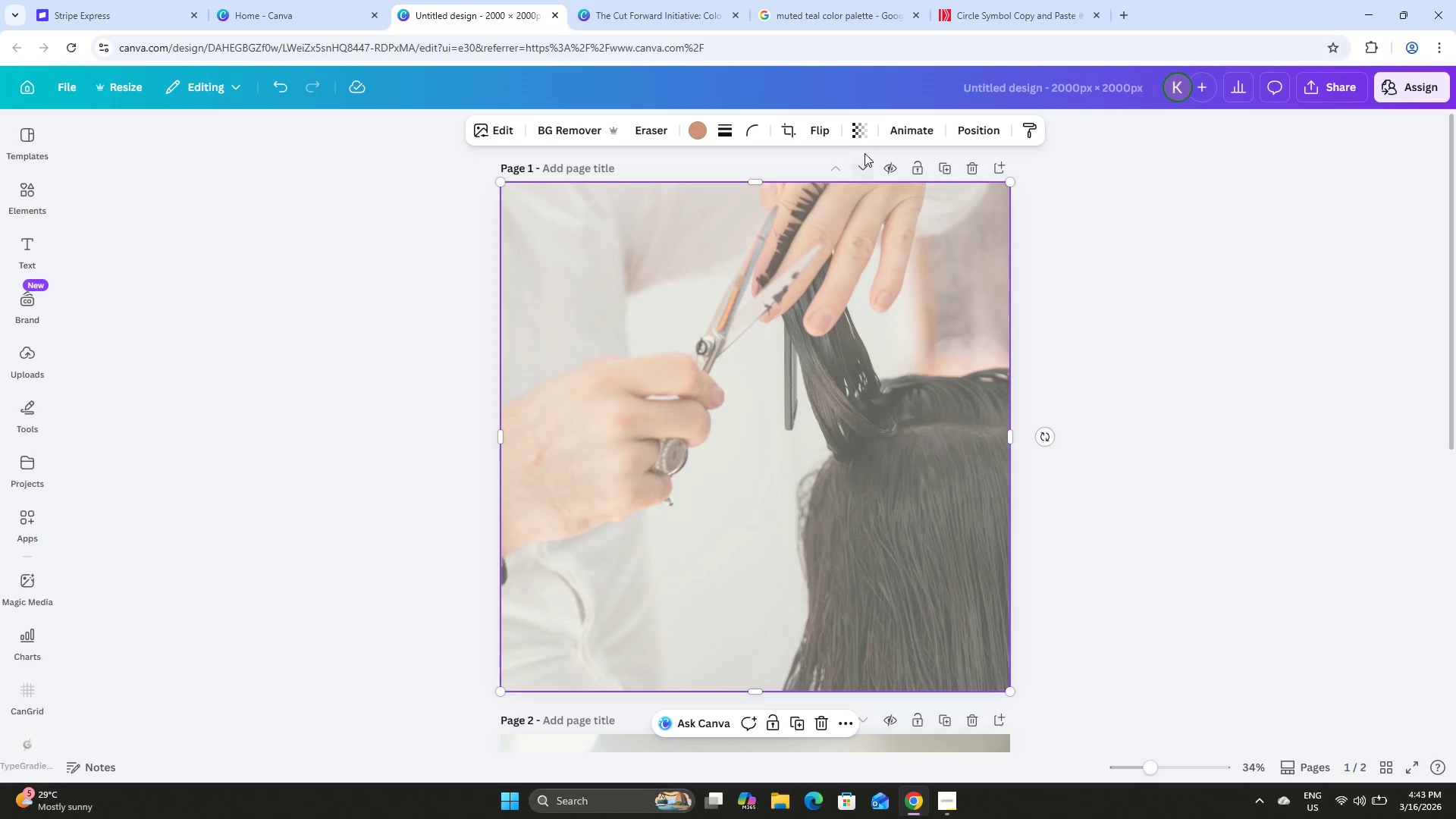 
scroll: coordinate [1096, 313], scroll_direction: up, amount: 9.0
 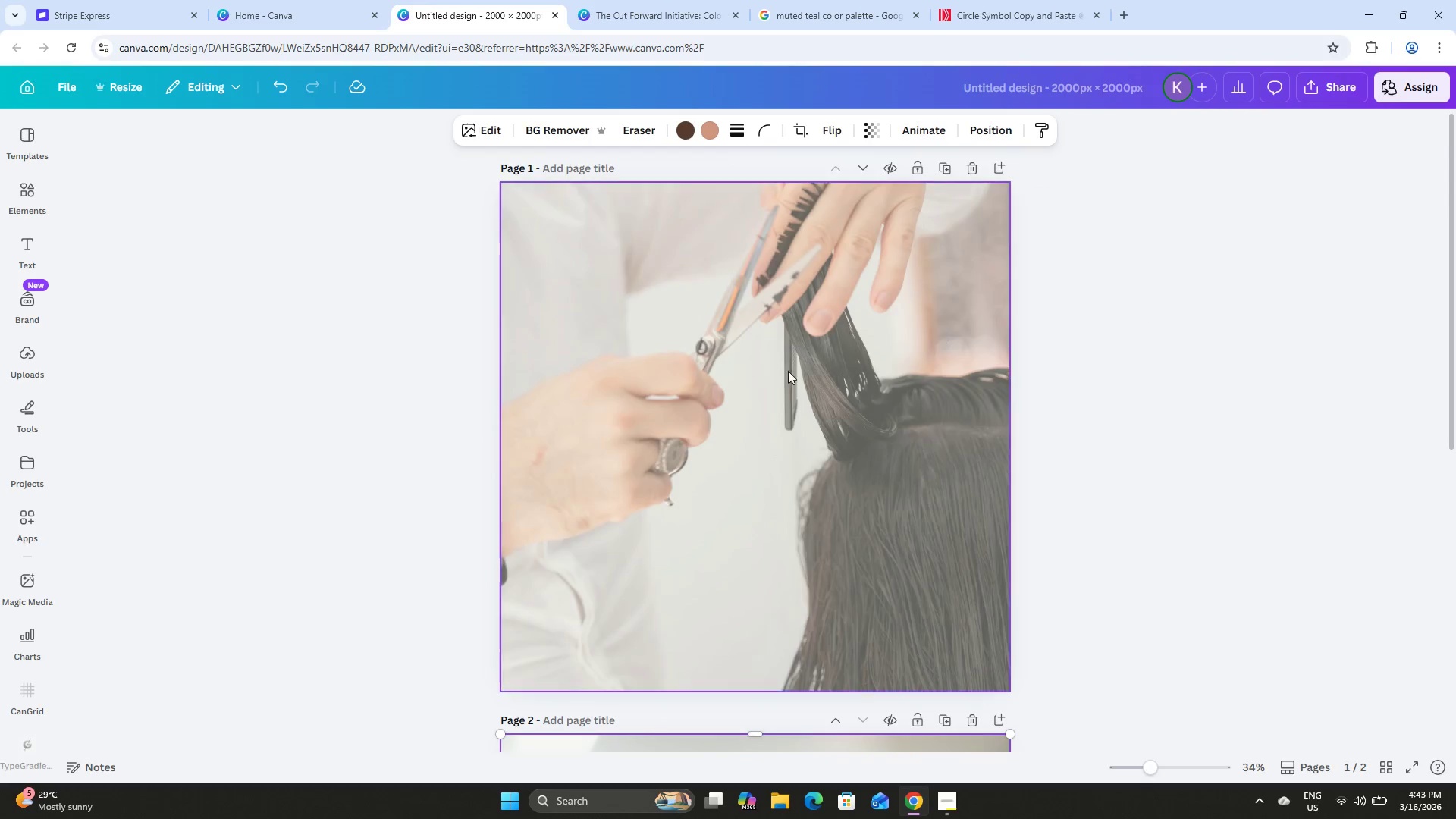 
left_click([860, 138])
 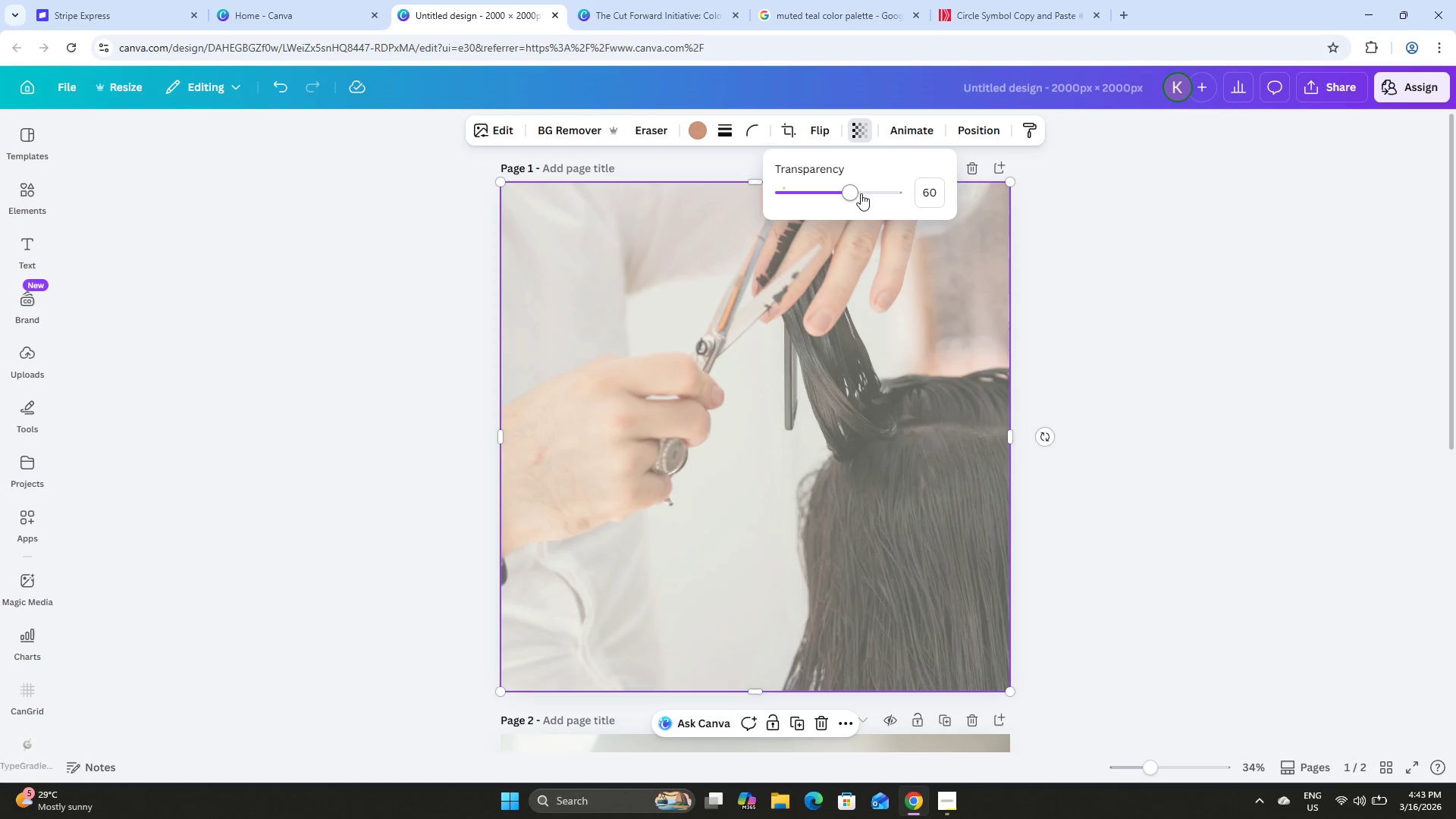 
left_click_drag(start_coordinate=[852, 193], to_coordinate=[833, 193])
 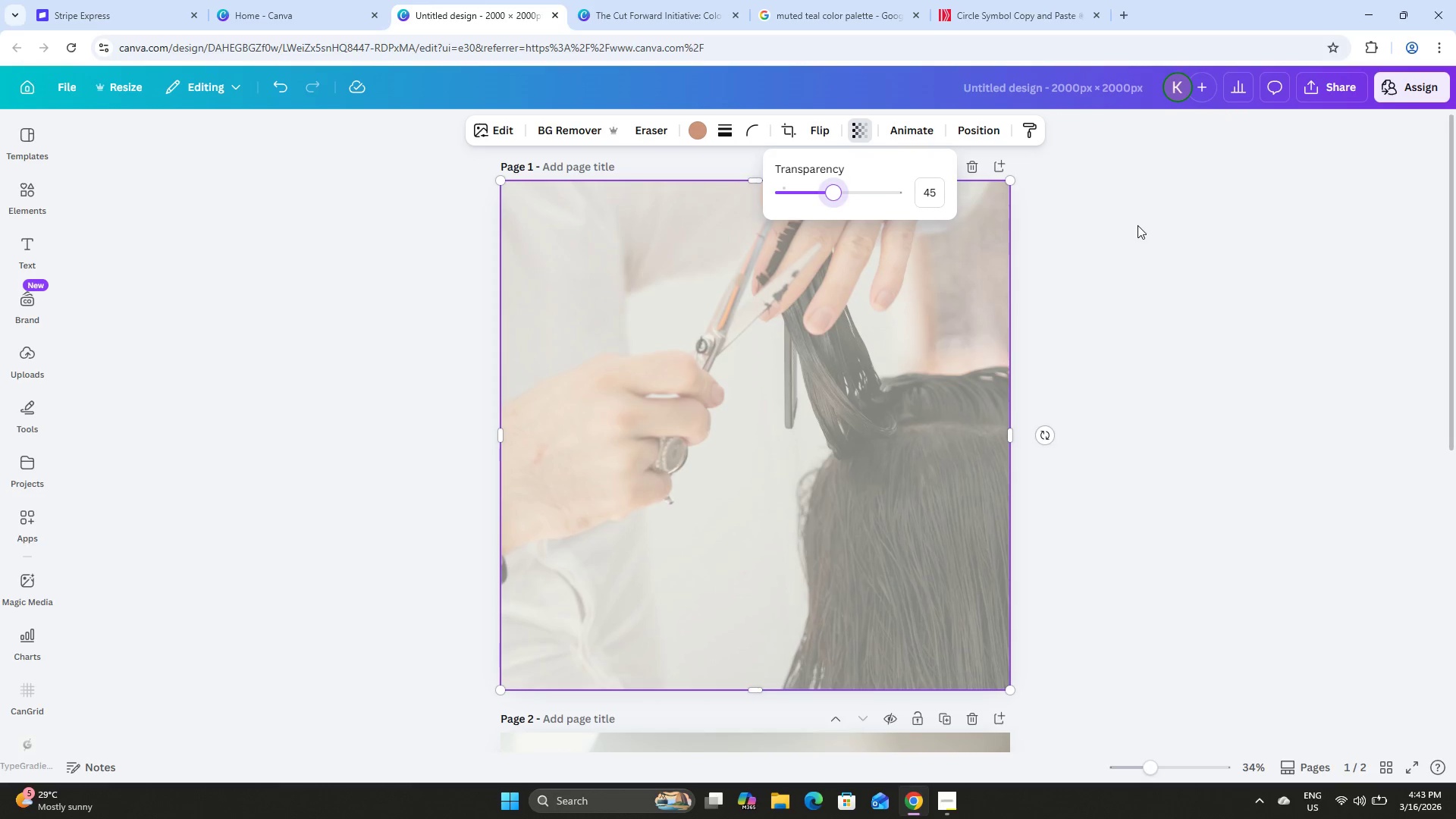 
left_click([827, 447])
 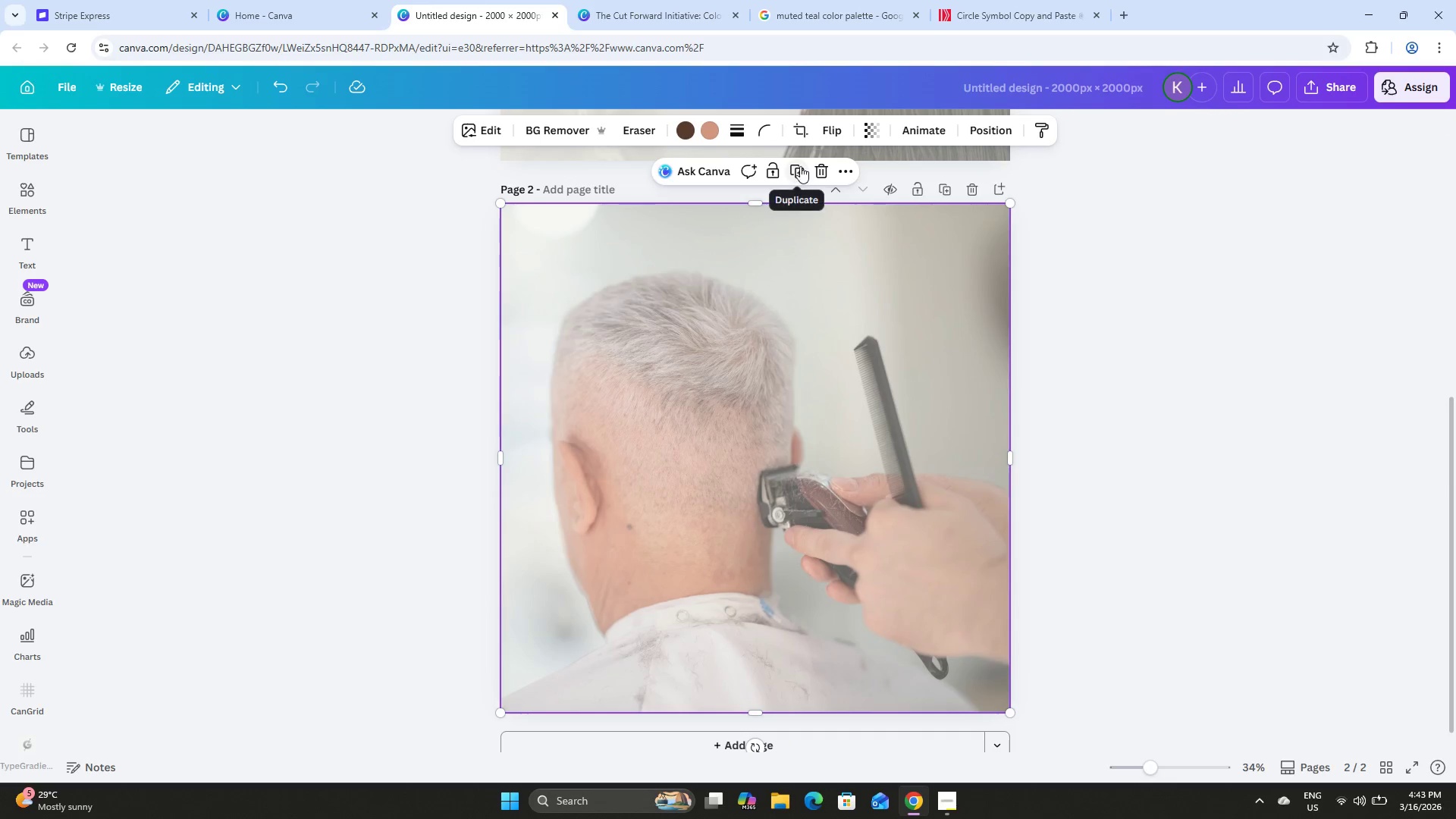 
scroll: coordinate [1138, 225], scroll_direction: down, amount: 7.0
 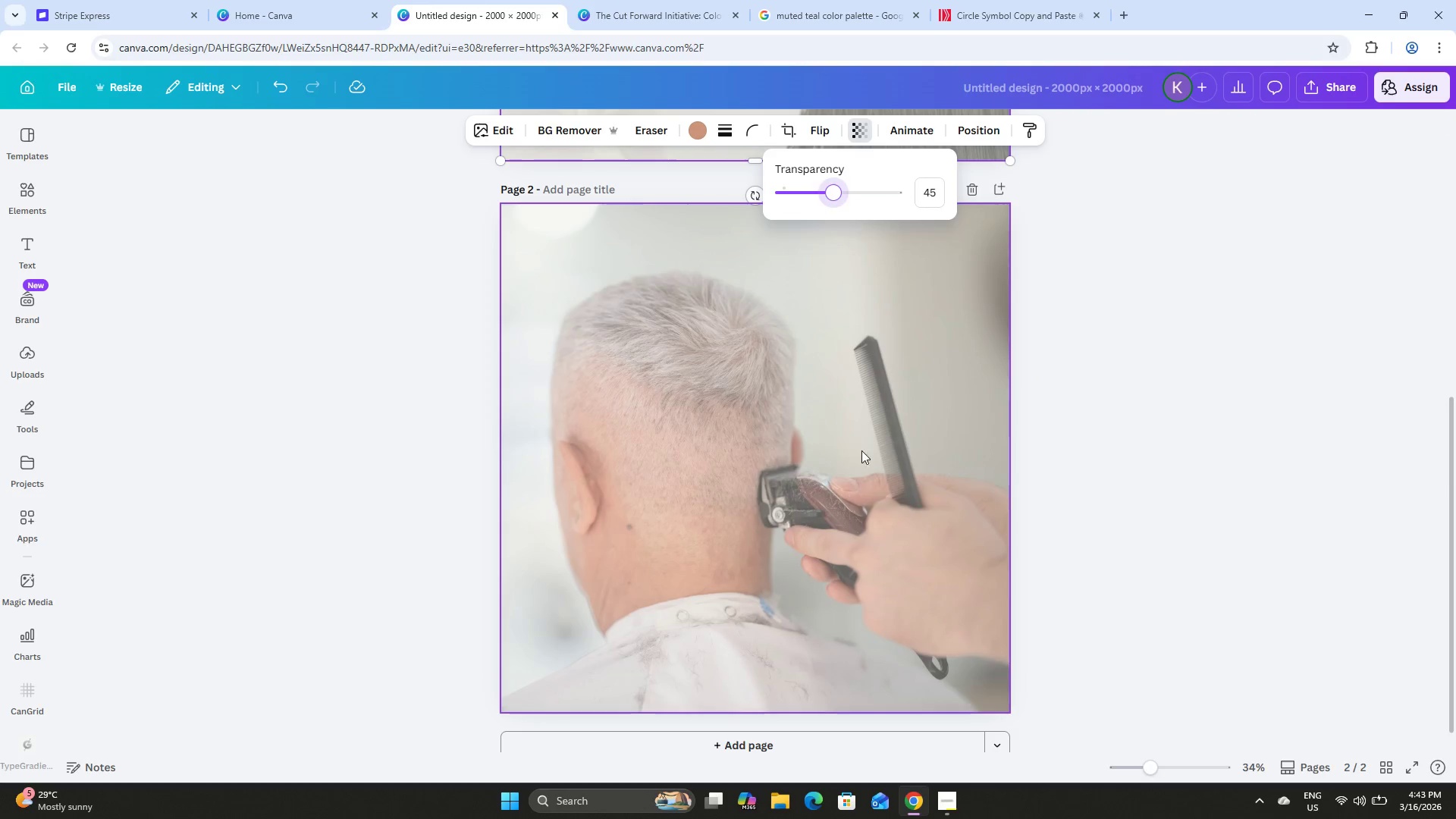 
left_click([867, 127])
 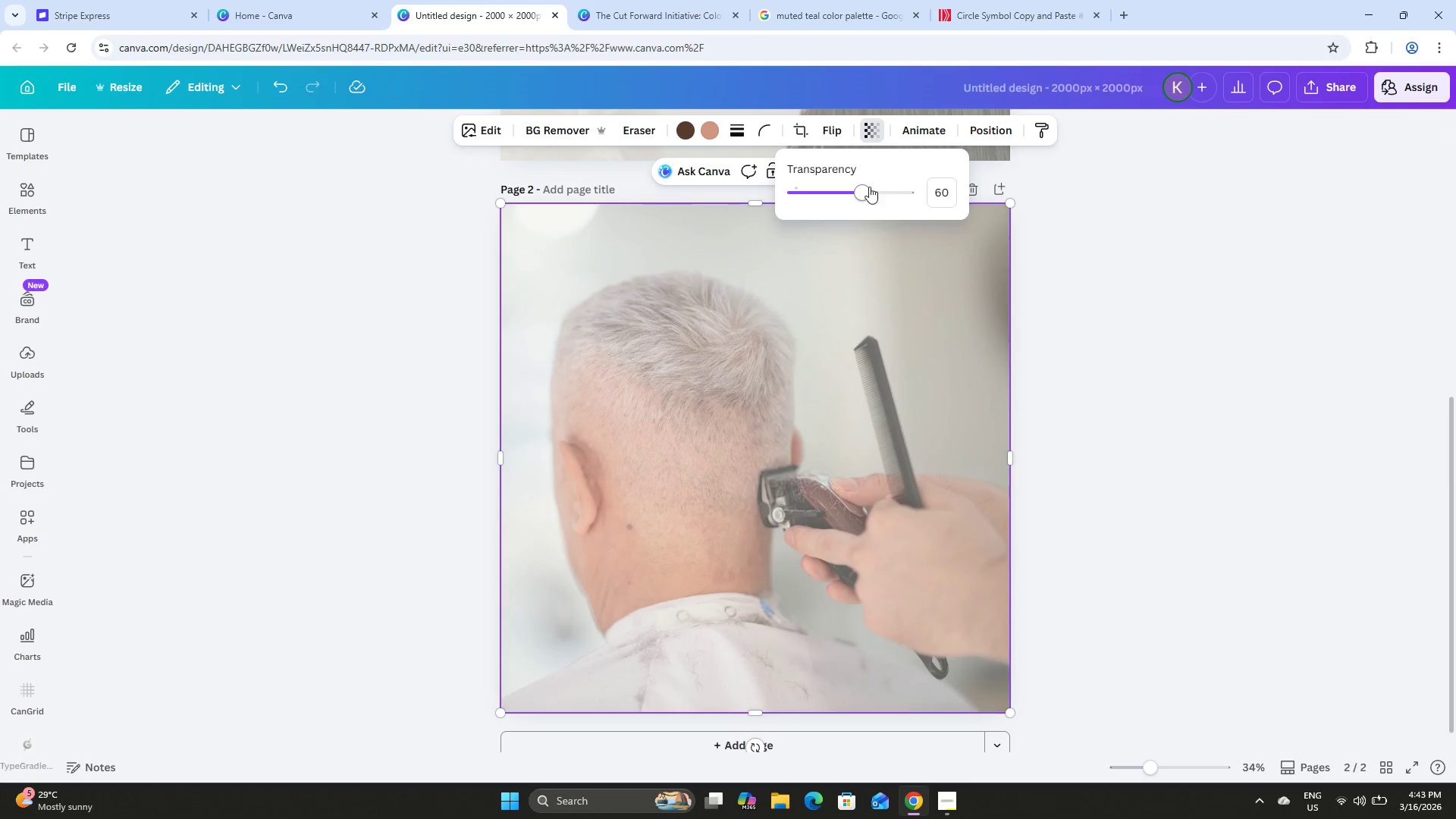 
left_click_drag(start_coordinate=[863, 184], to_coordinate=[845, 189])
 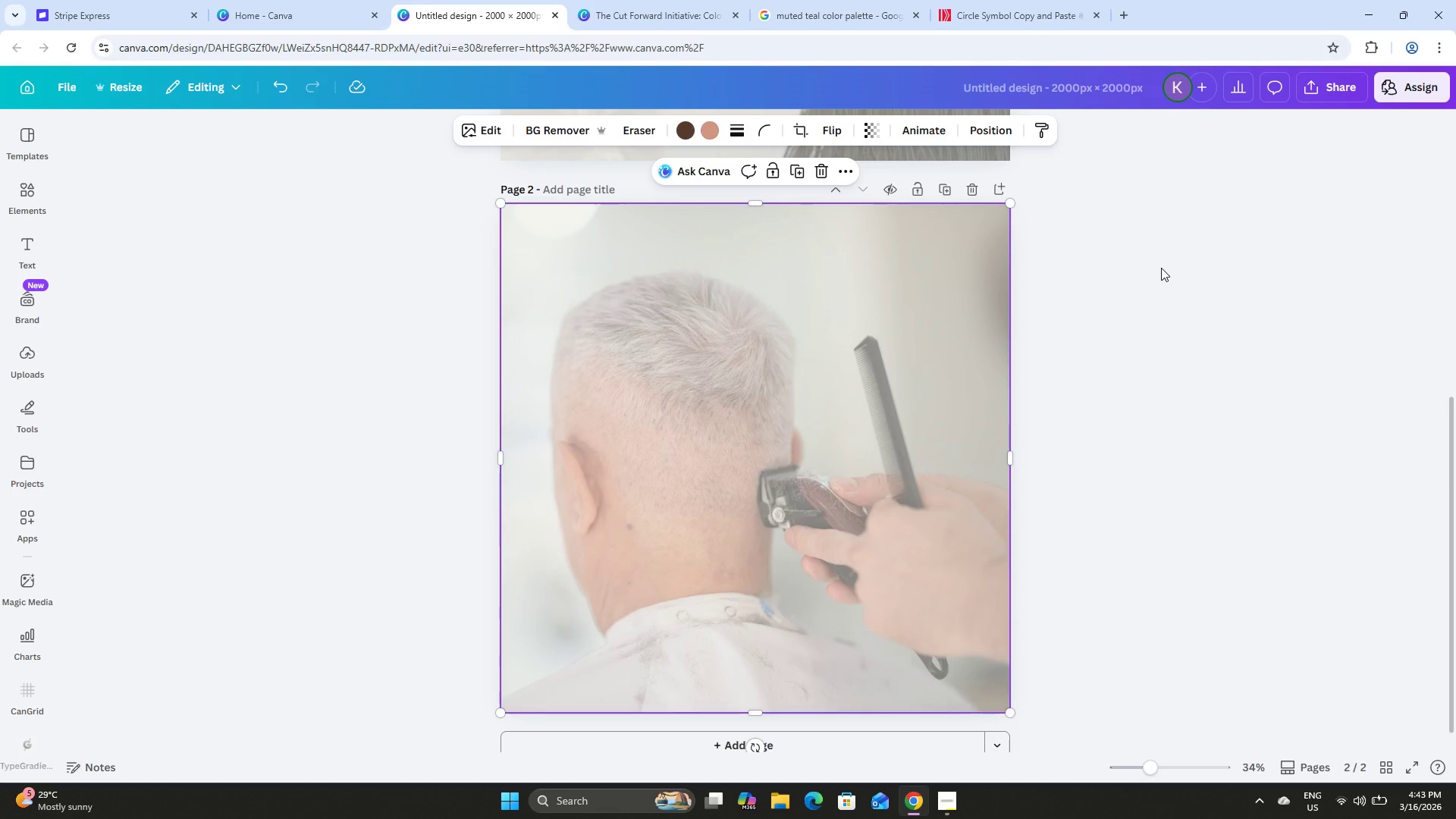 
double_click([1161, 268])
 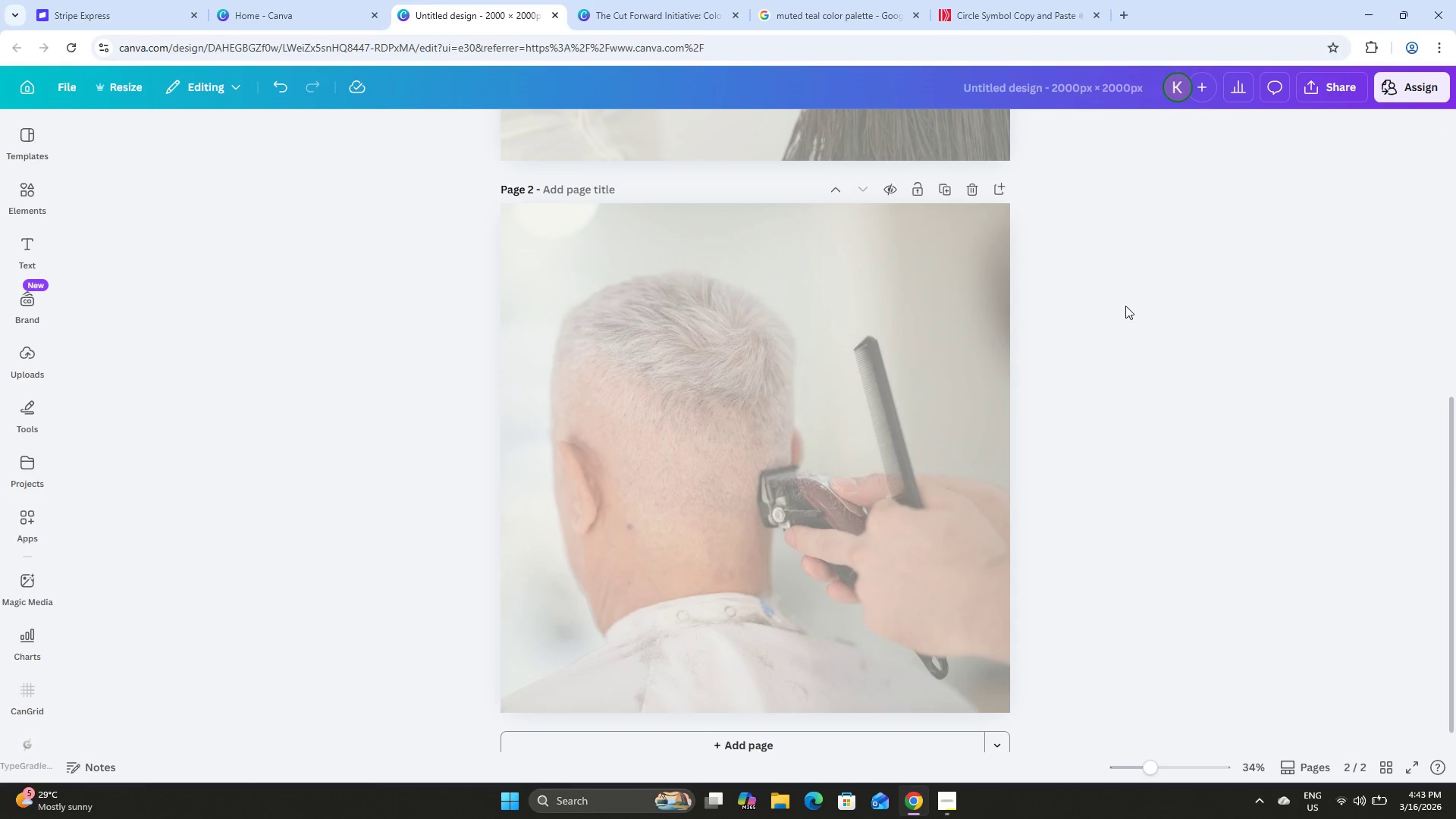 
scroll: coordinate [1126, 306], scroll_direction: up, amount: 9.0
 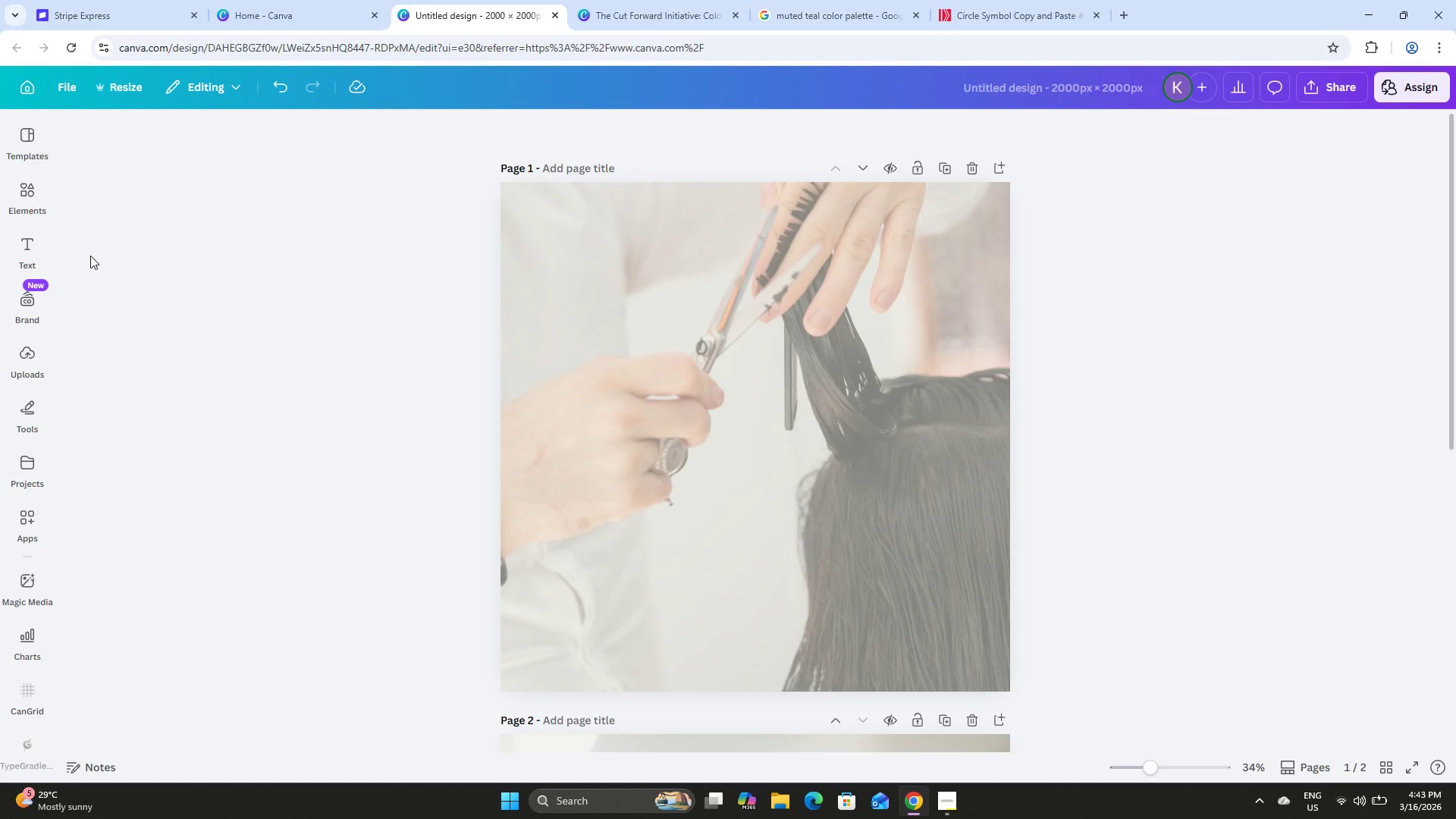 
left_click([42, 243])
 